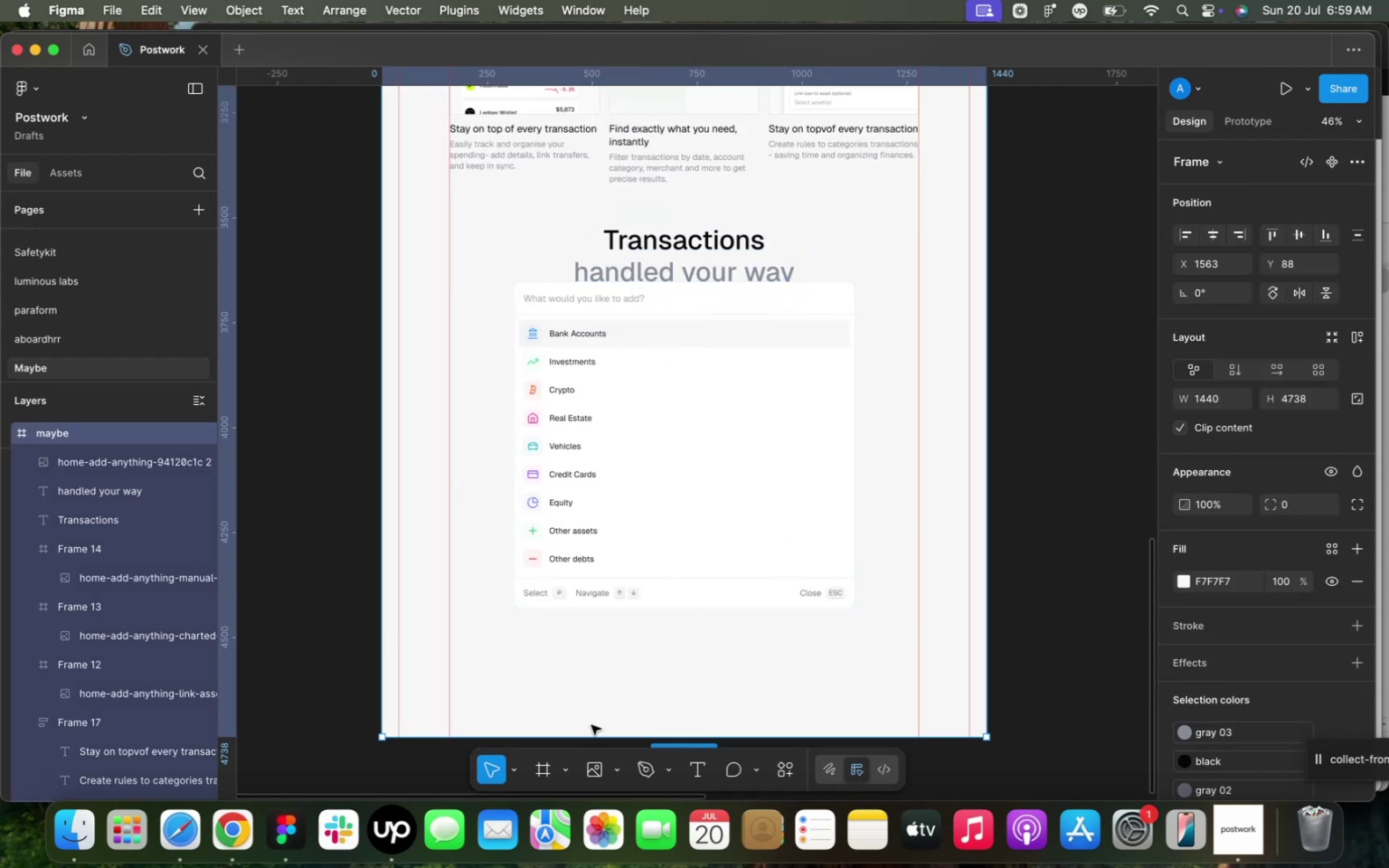 
left_click_drag(start_coordinate=[597, 737], to_coordinate=[591, 817])
 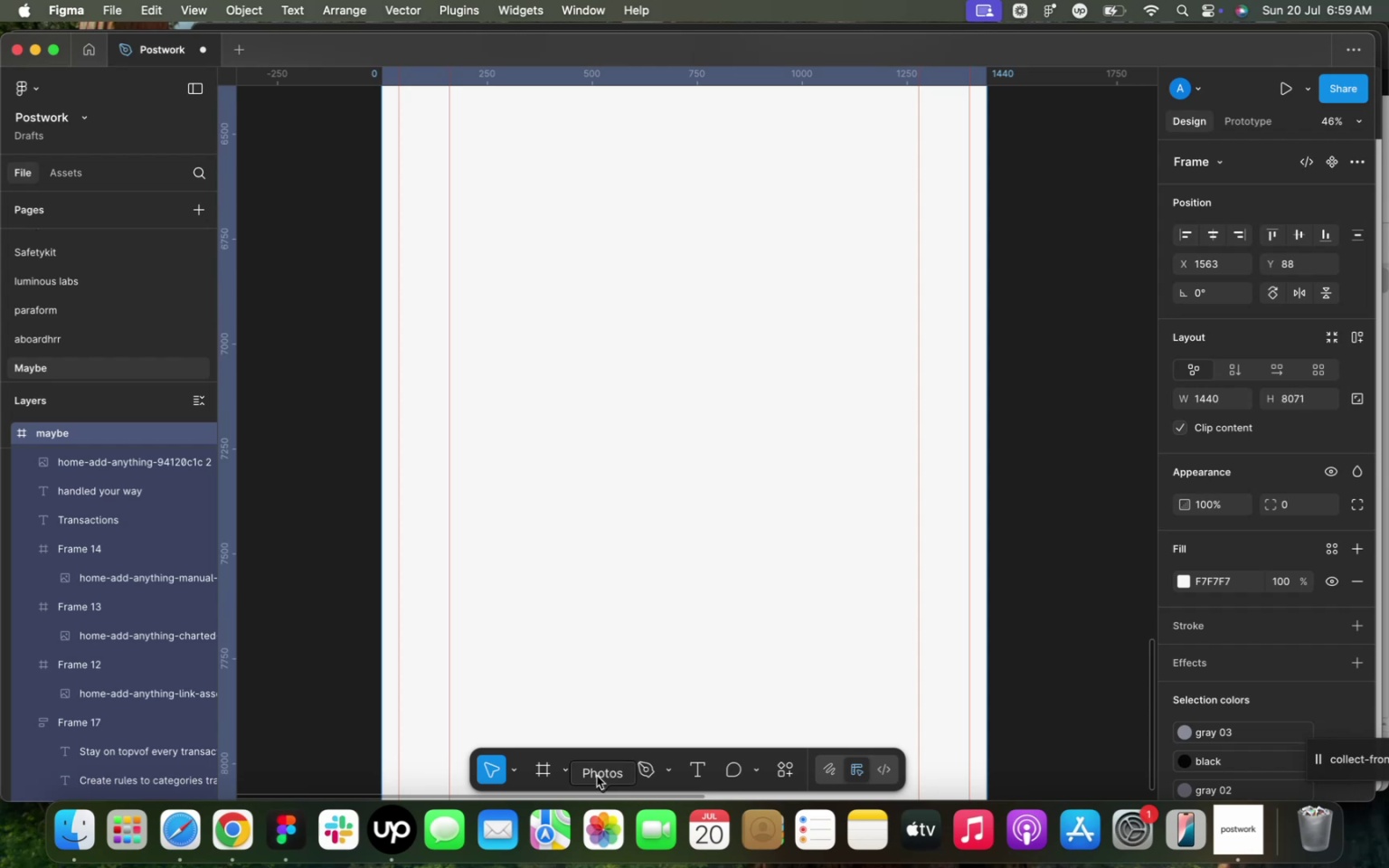 
scroll: coordinate [717, 556], scroll_direction: up, amount: 65.0
 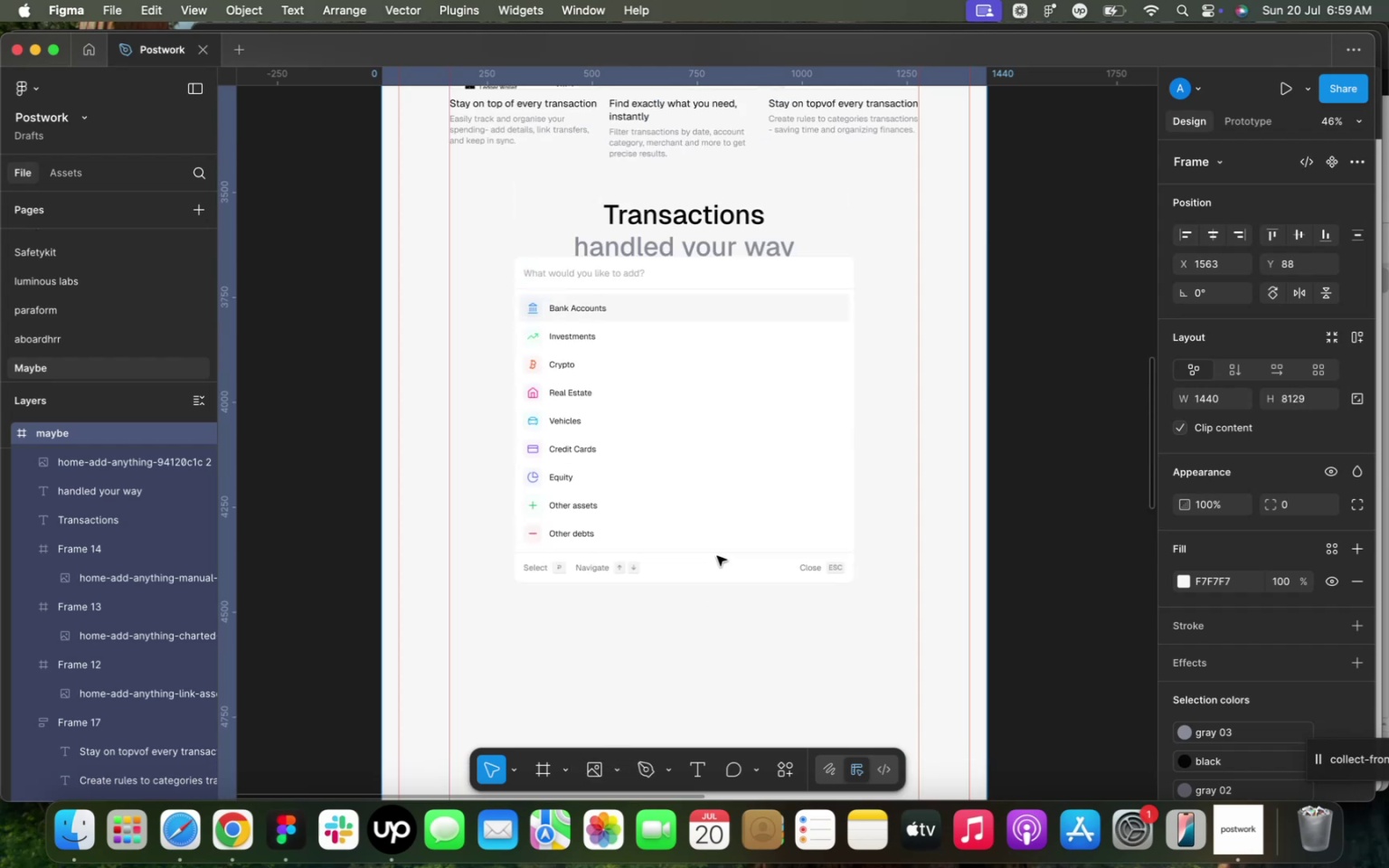 
hold_key(key=Space, duration=1.03)
 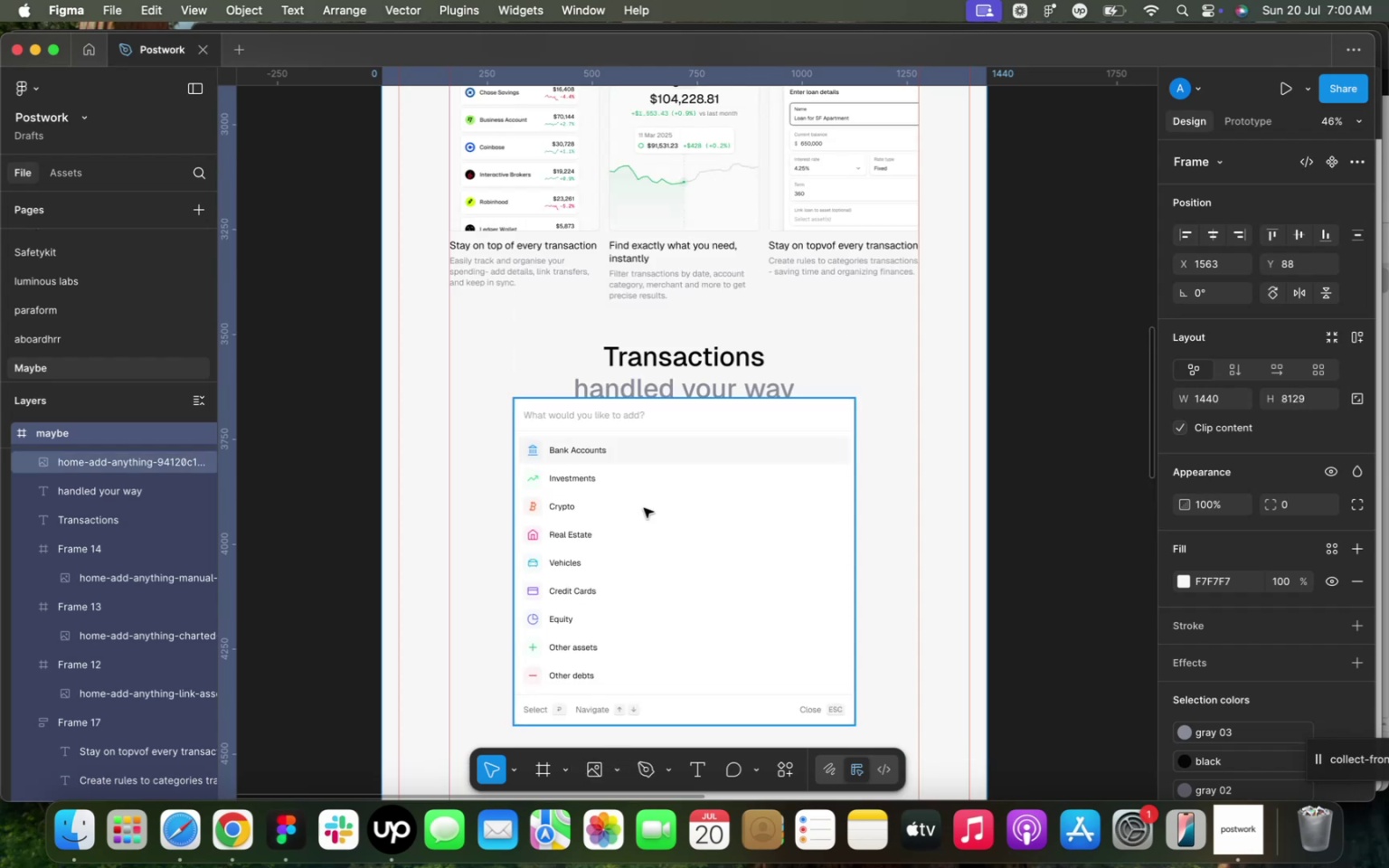 
scroll: coordinate [643, 508], scroll_direction: up, amount: 3.0
 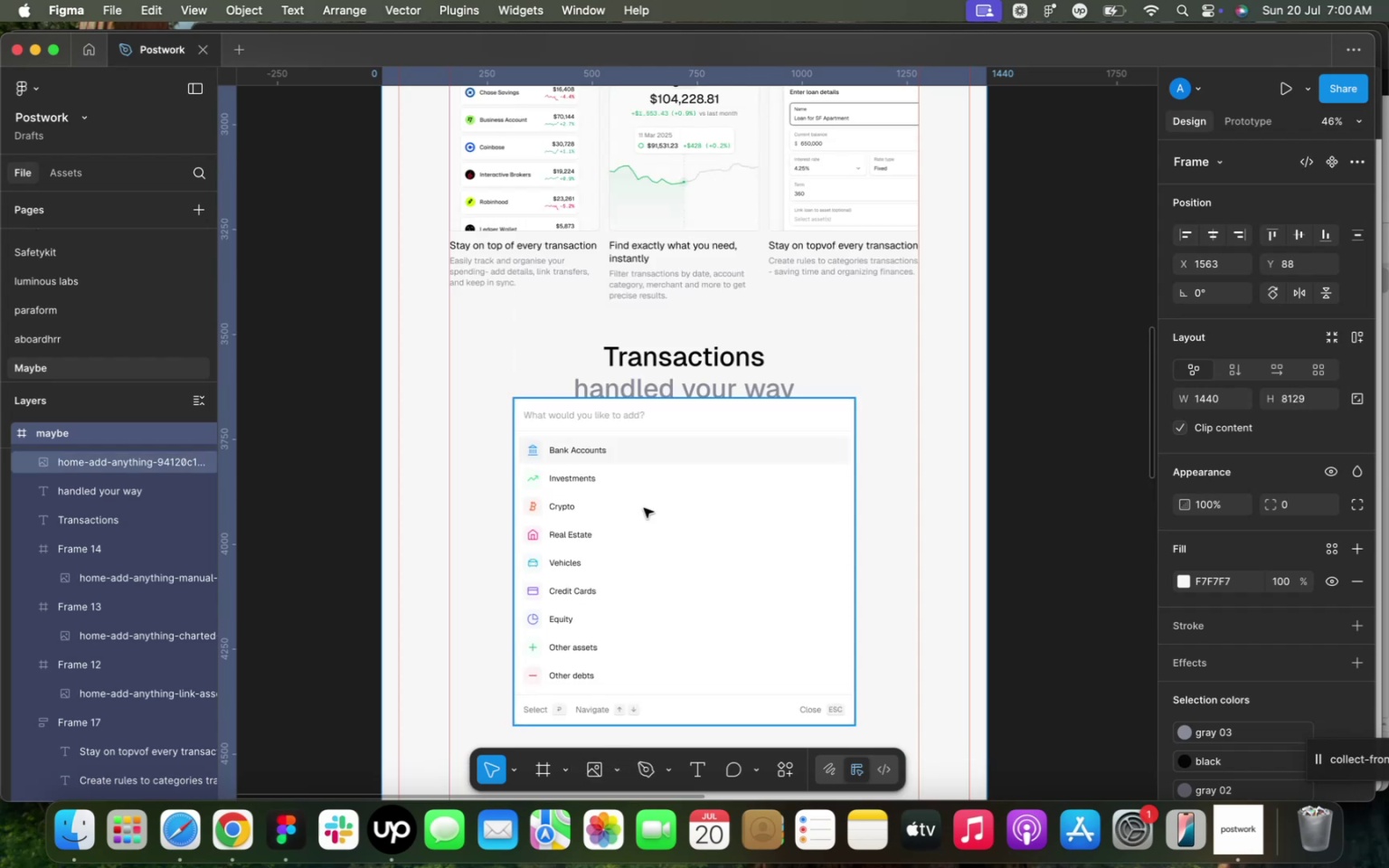 
hold_key(key=CommandLeft, duration=2.37)
scroll: coordinate [660, 511], scroll_direction: up, amount: 3.0
 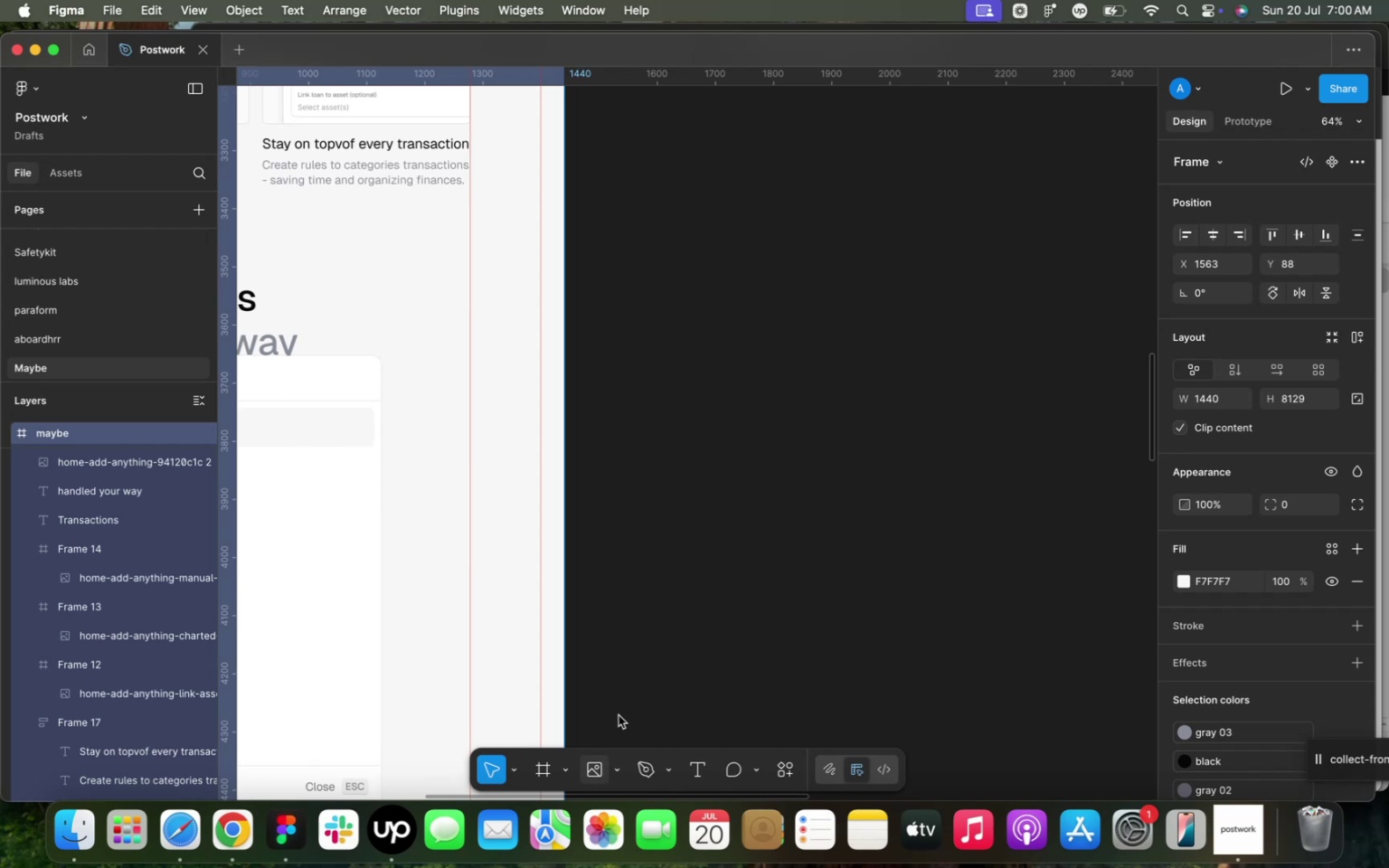 
scroll: coordinate [737, 402], scroll_direction: down, amount: 31.0
 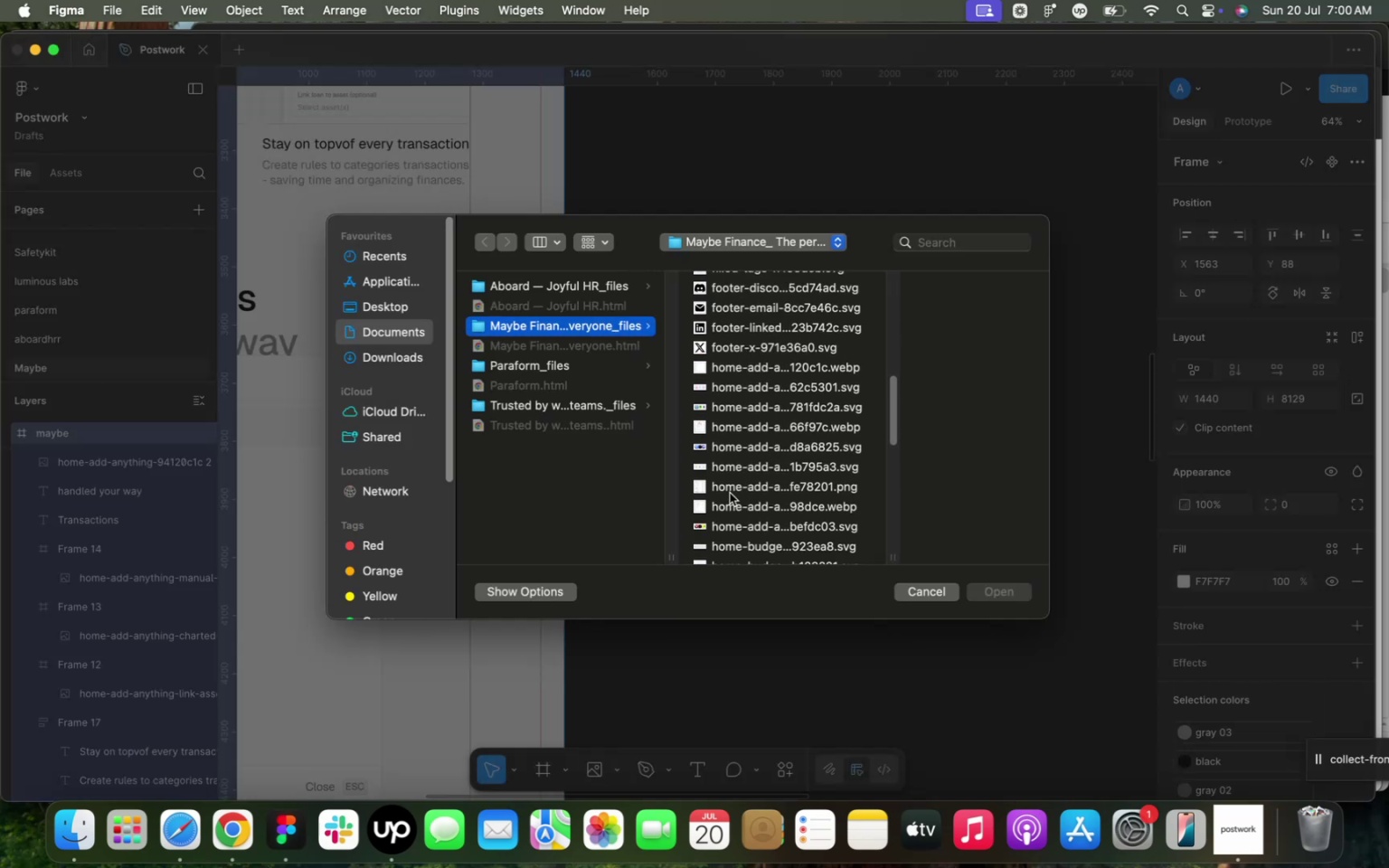 
left_click([732, 479])
 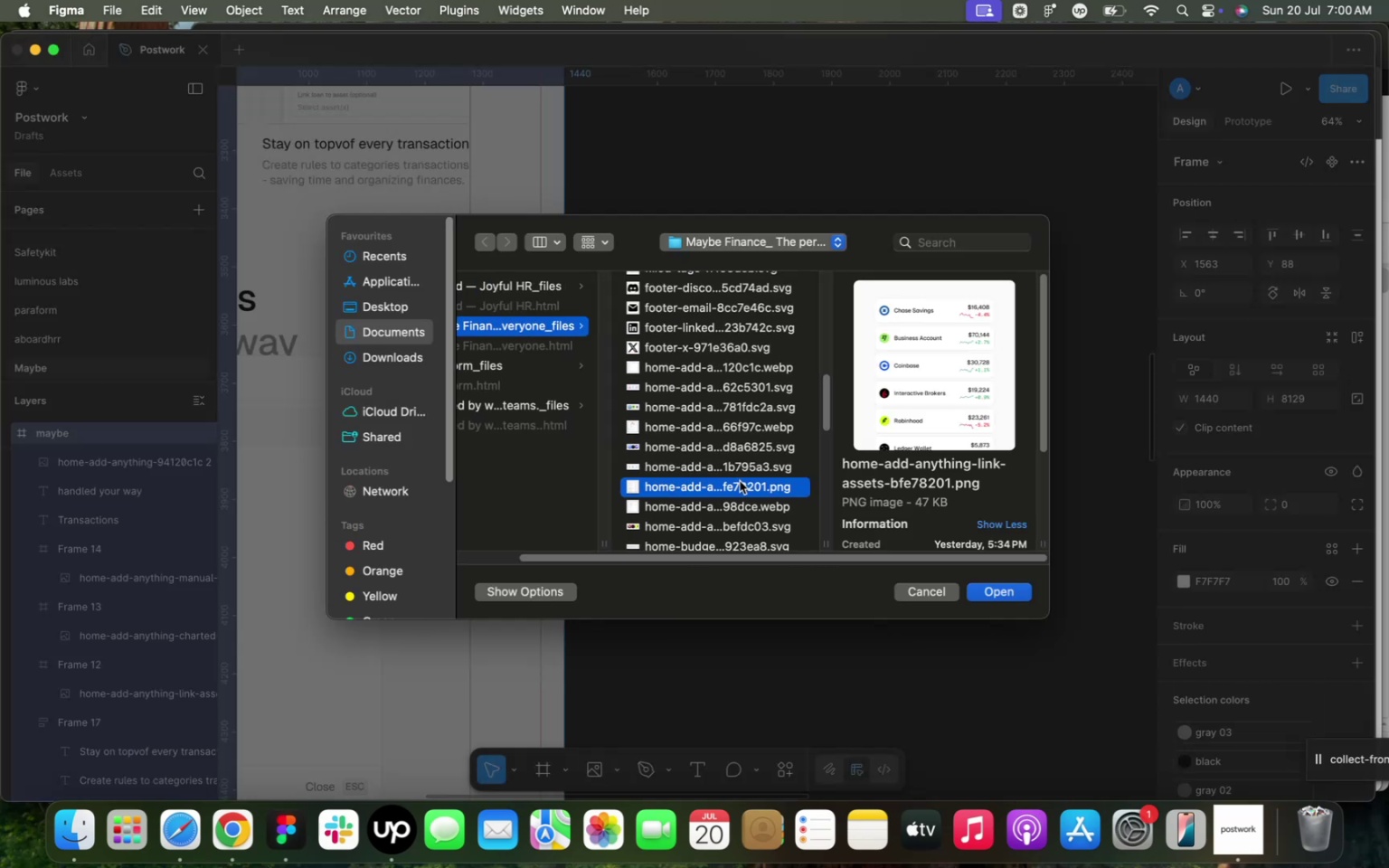 
left_click([722, 512])
 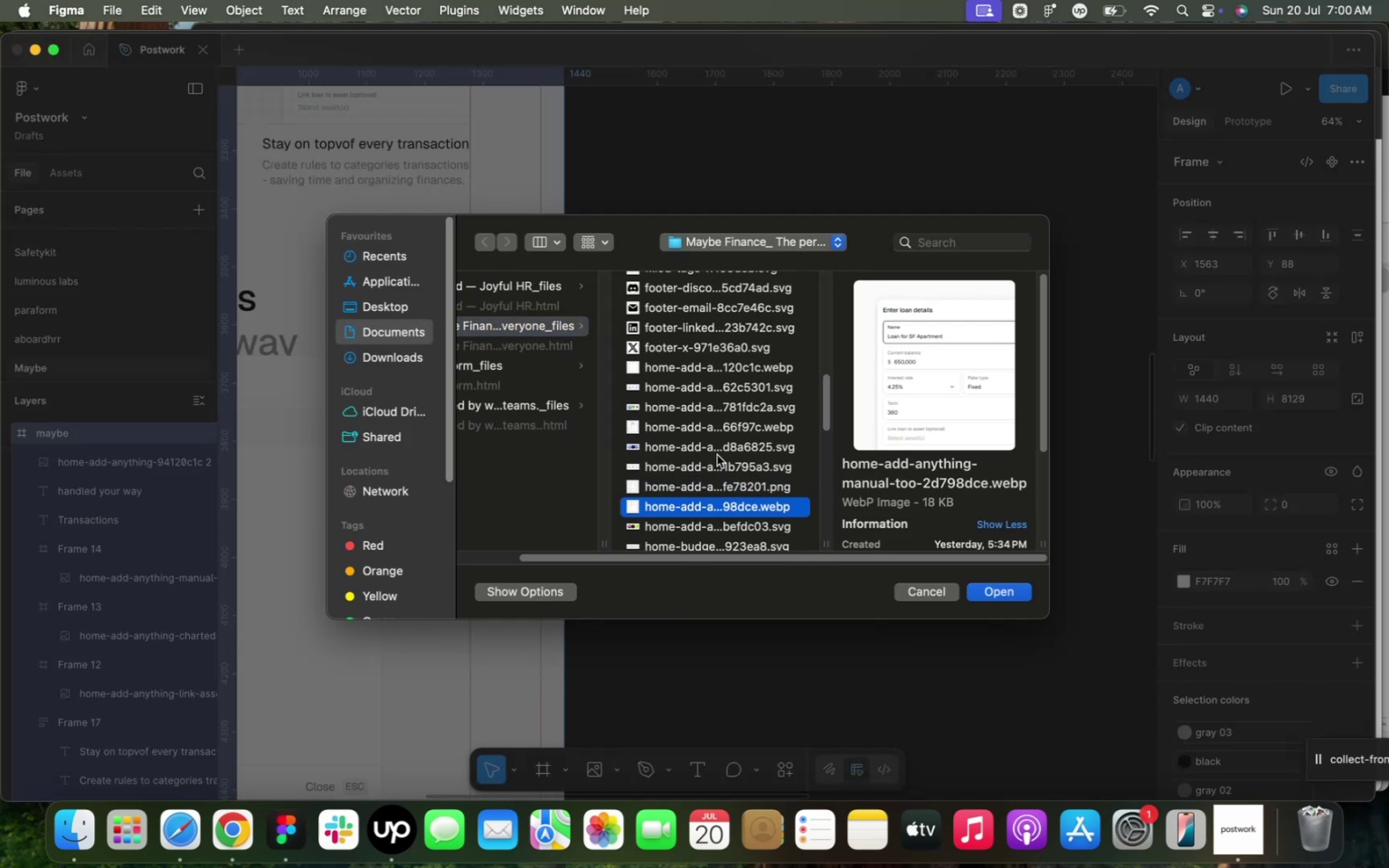 
left_click([723, 428])
 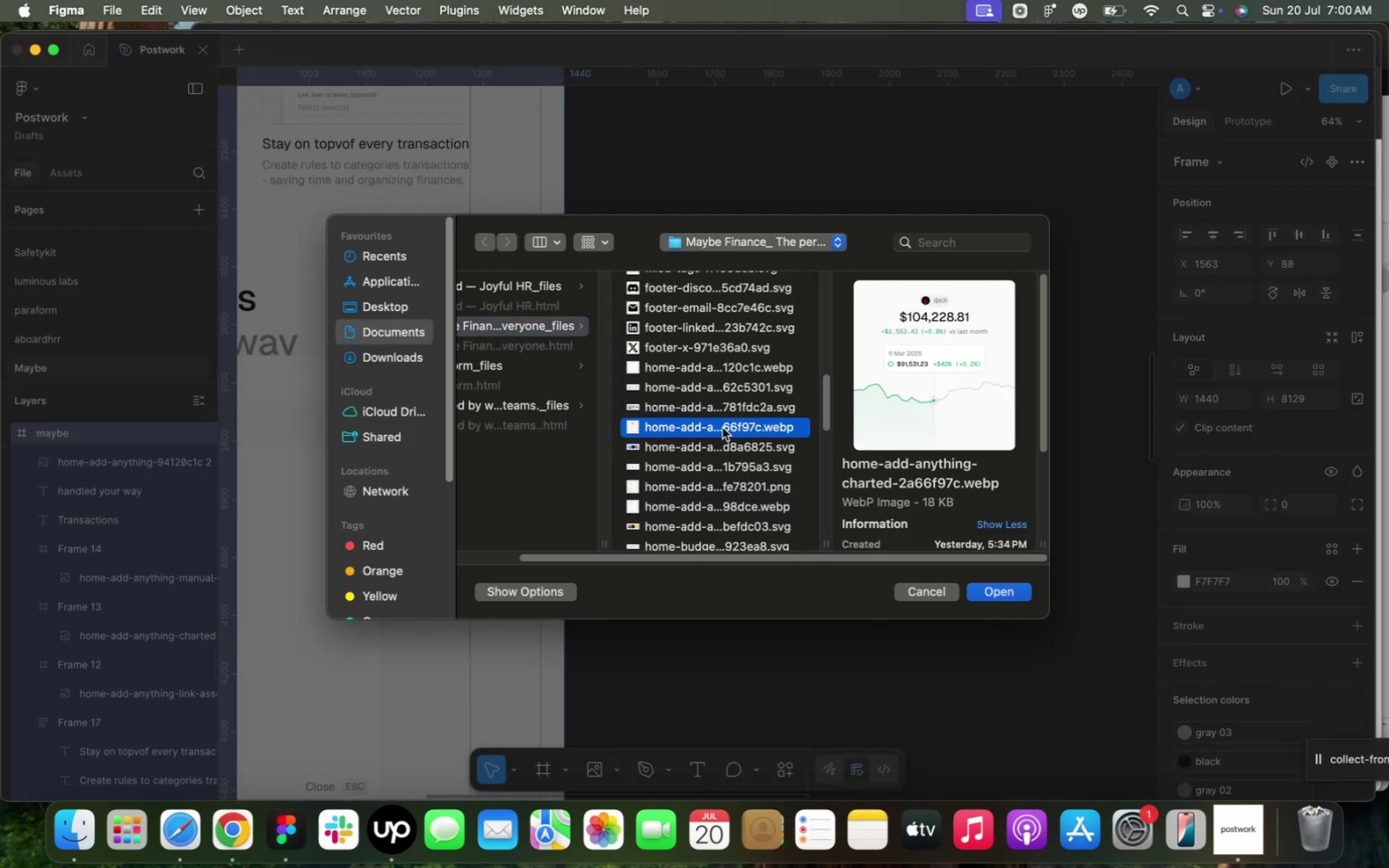 
scroll: coordinate [699, 458], scroll_direction: down, amount: 21.0
 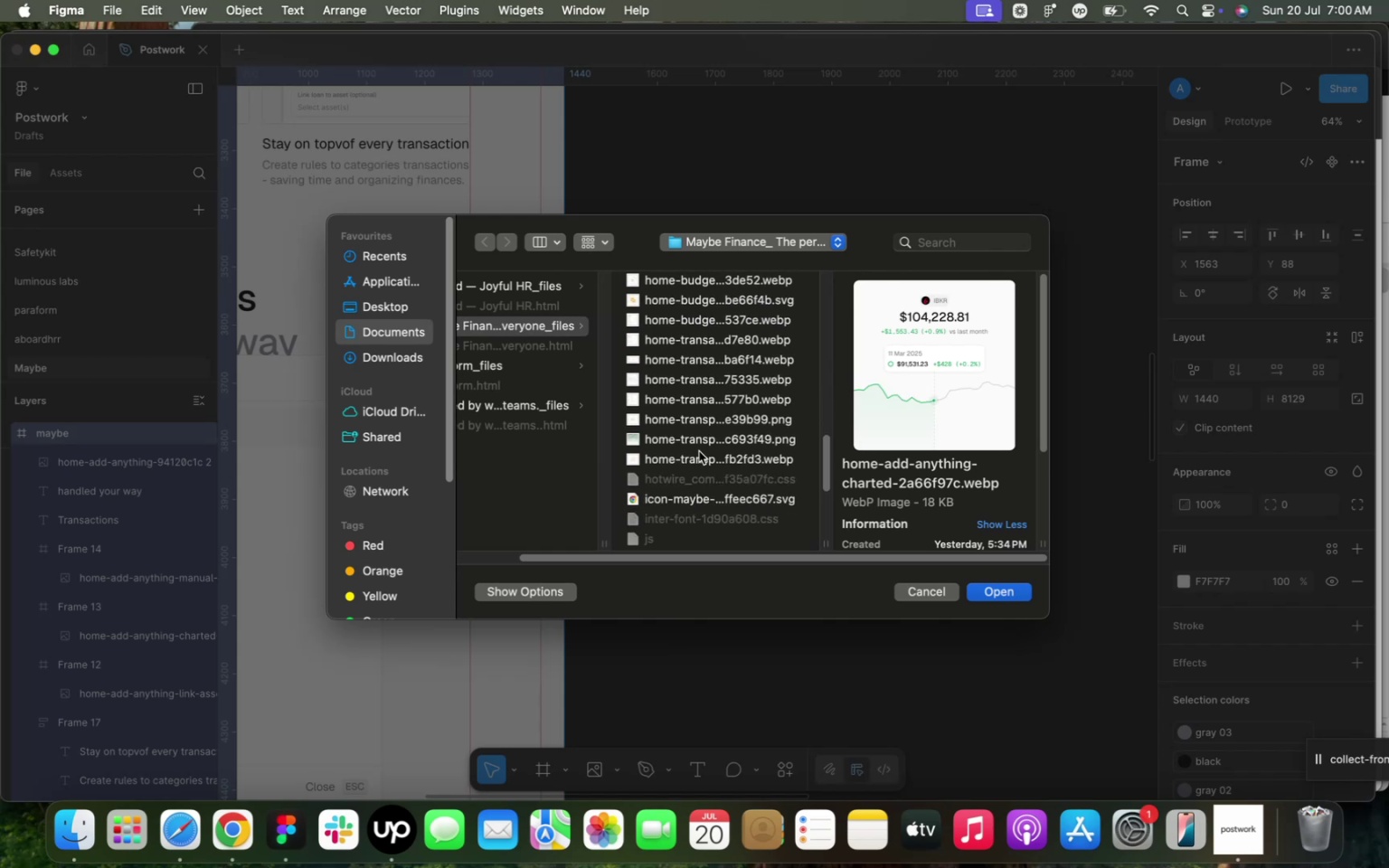 
left_click([690, 369])
 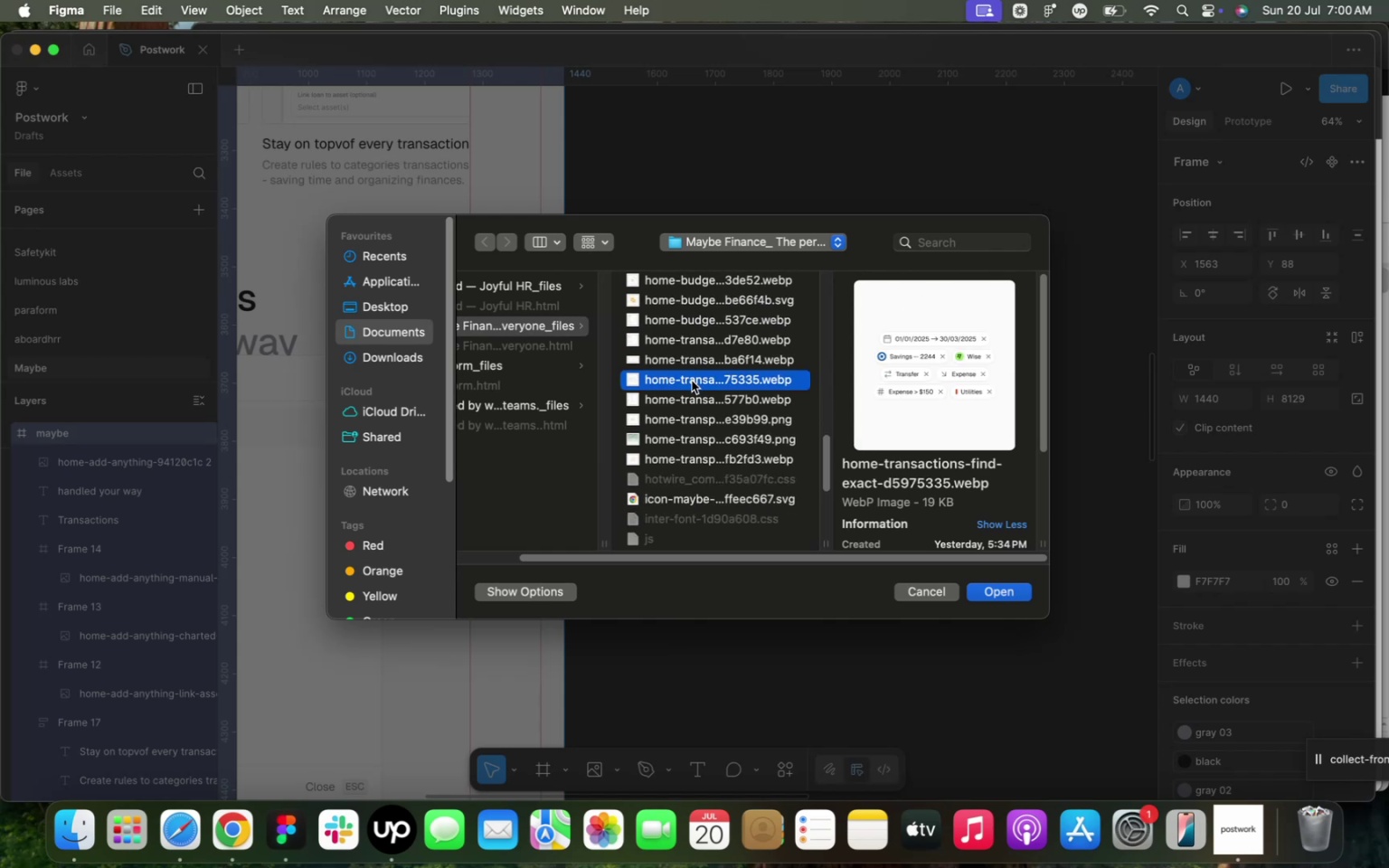 
left_click([693, 386])
 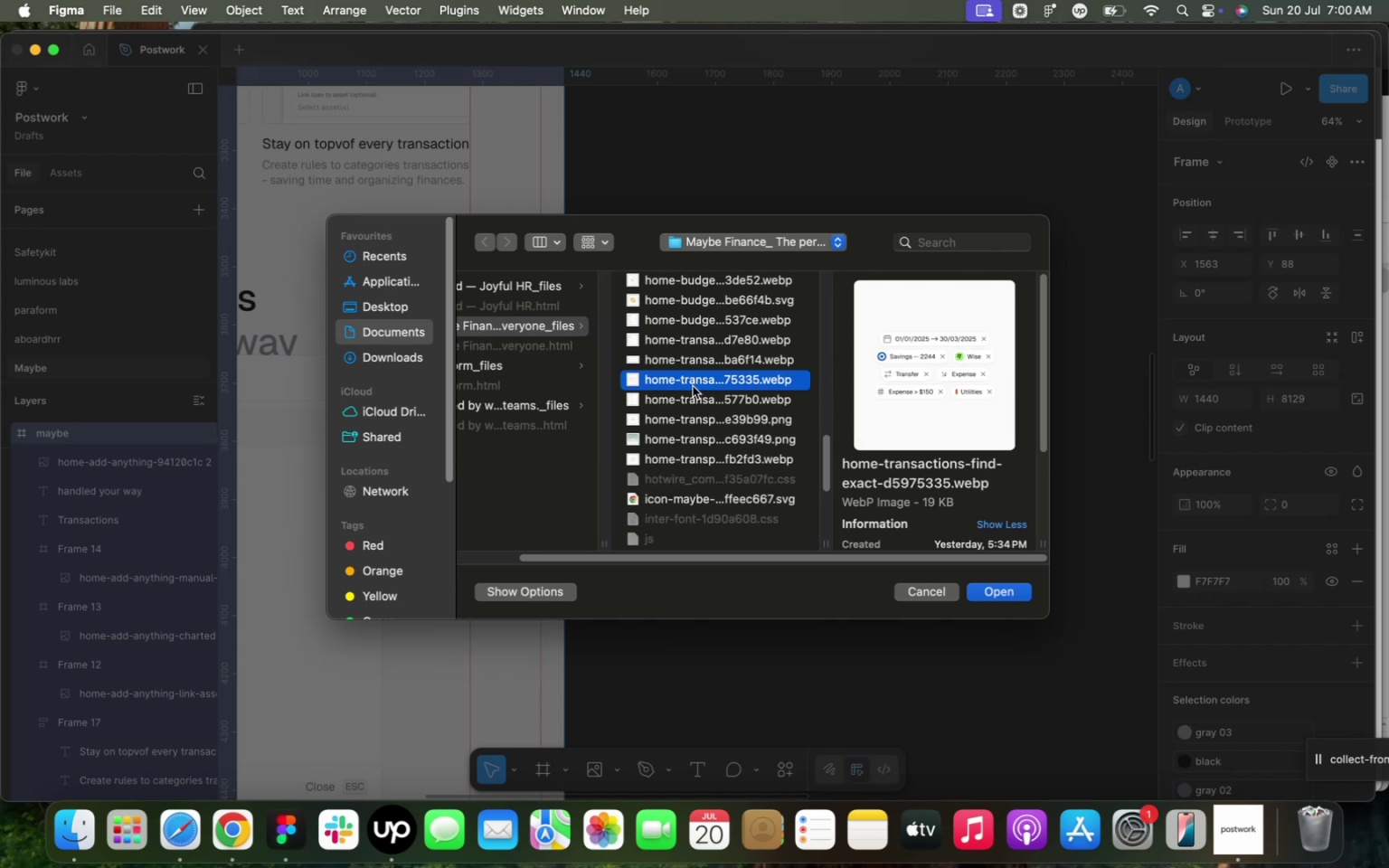 
left_click([691, 393])
 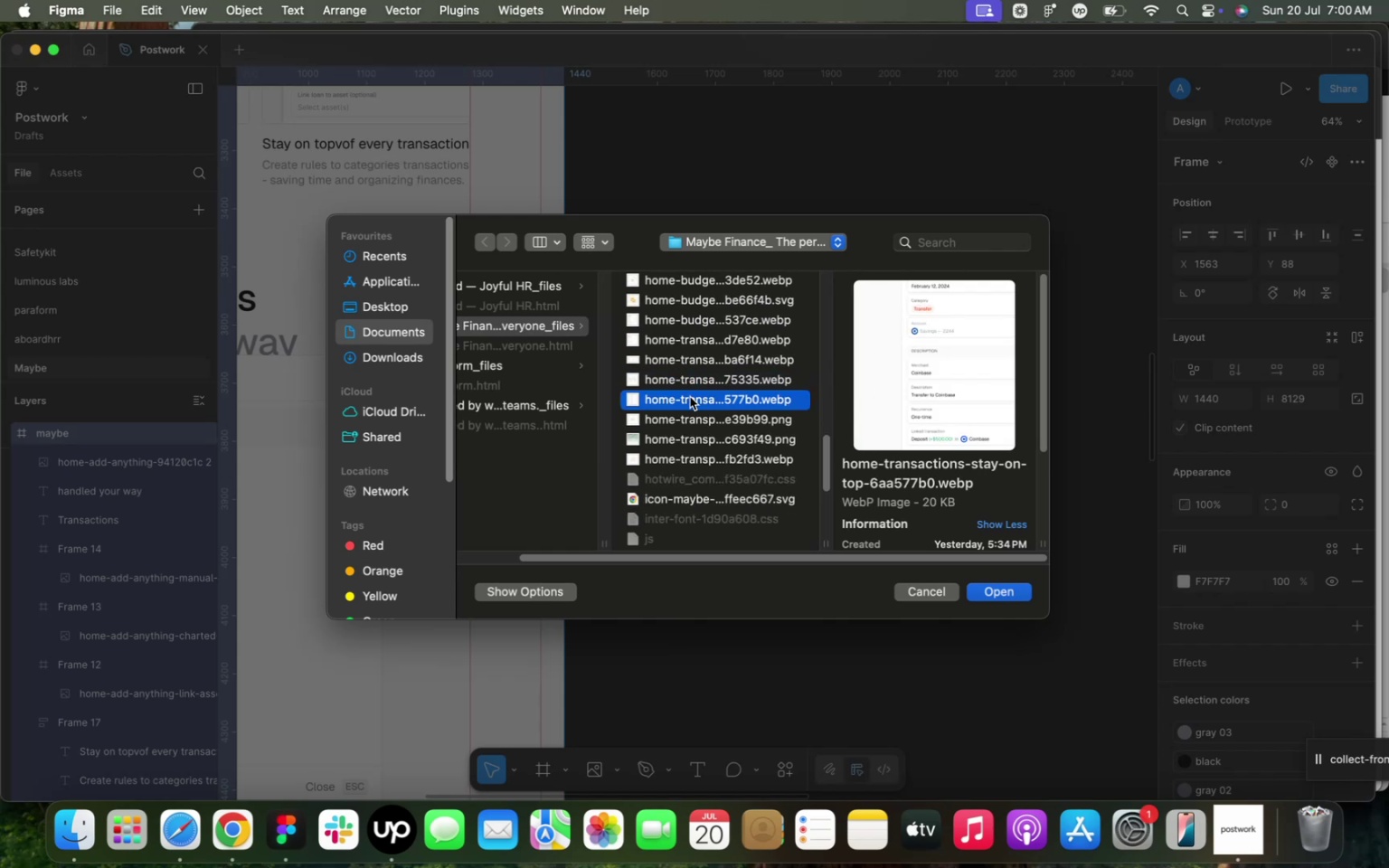 
left_click([688, 412])
 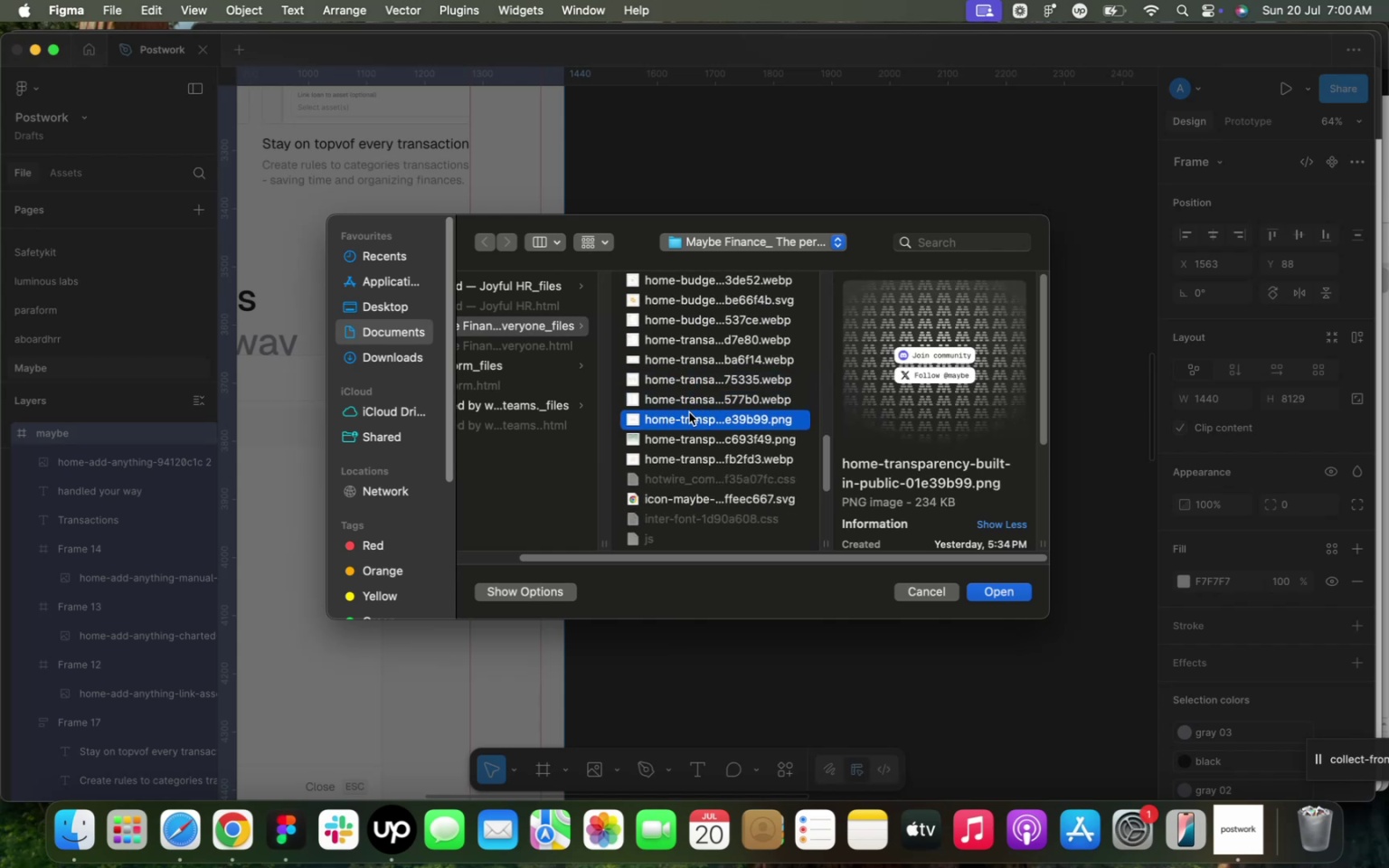 
scroll: coordinate [692, 411], scroll_direction: down, amount: 8.0
 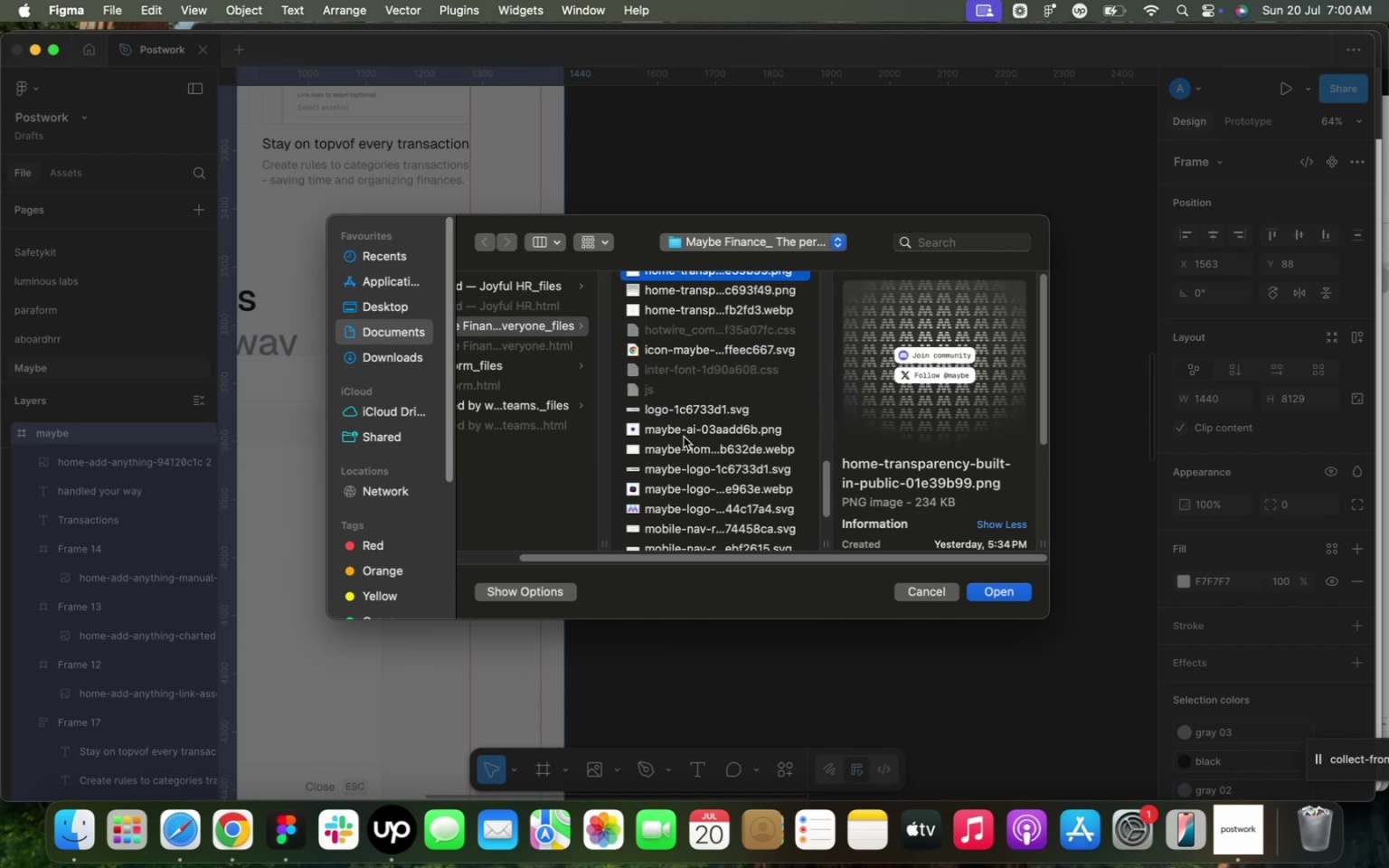 
left_click([687, 452])
 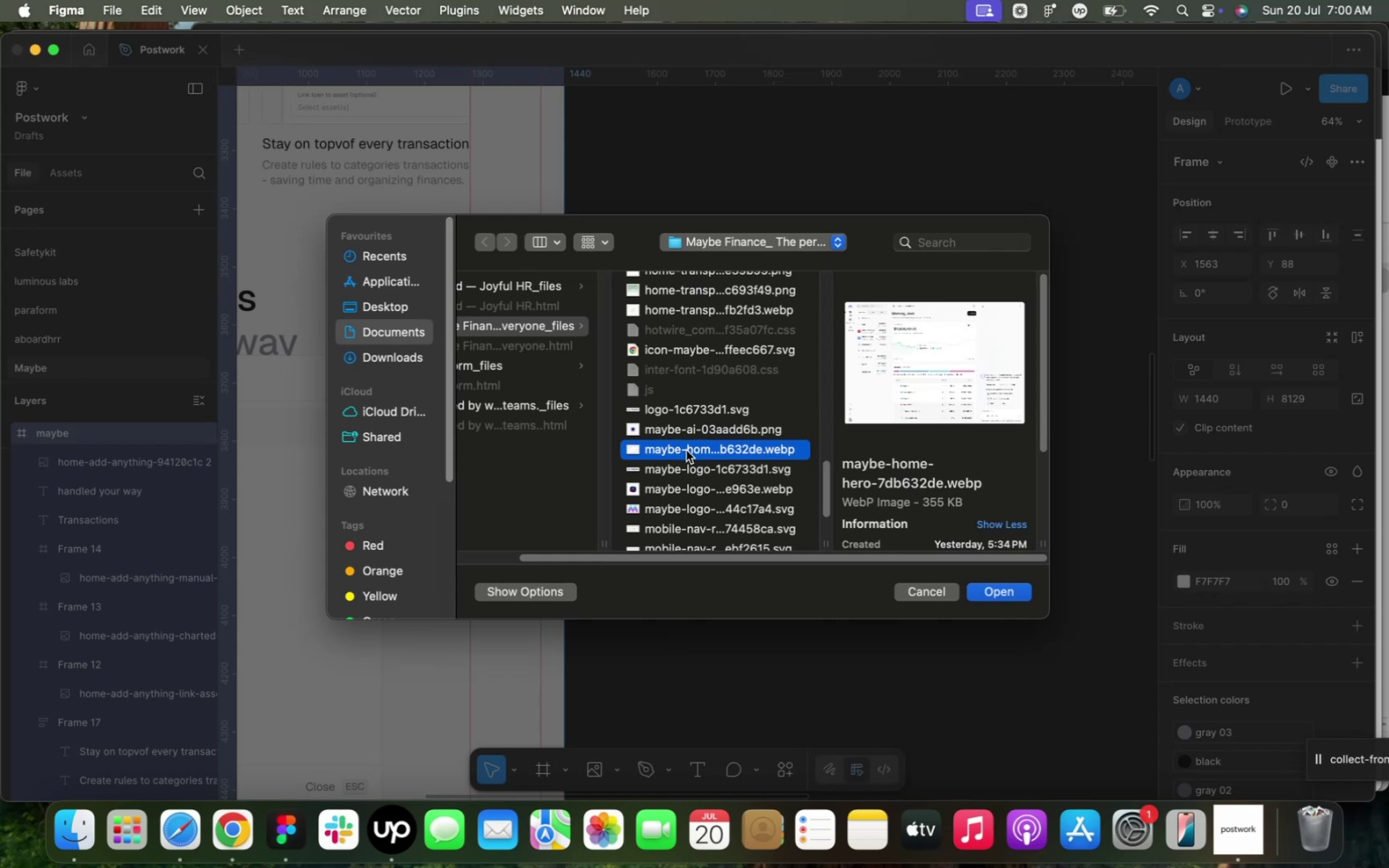 
scroll: coordinate [694, 475], scroll_direction: down, amount: 3.0
 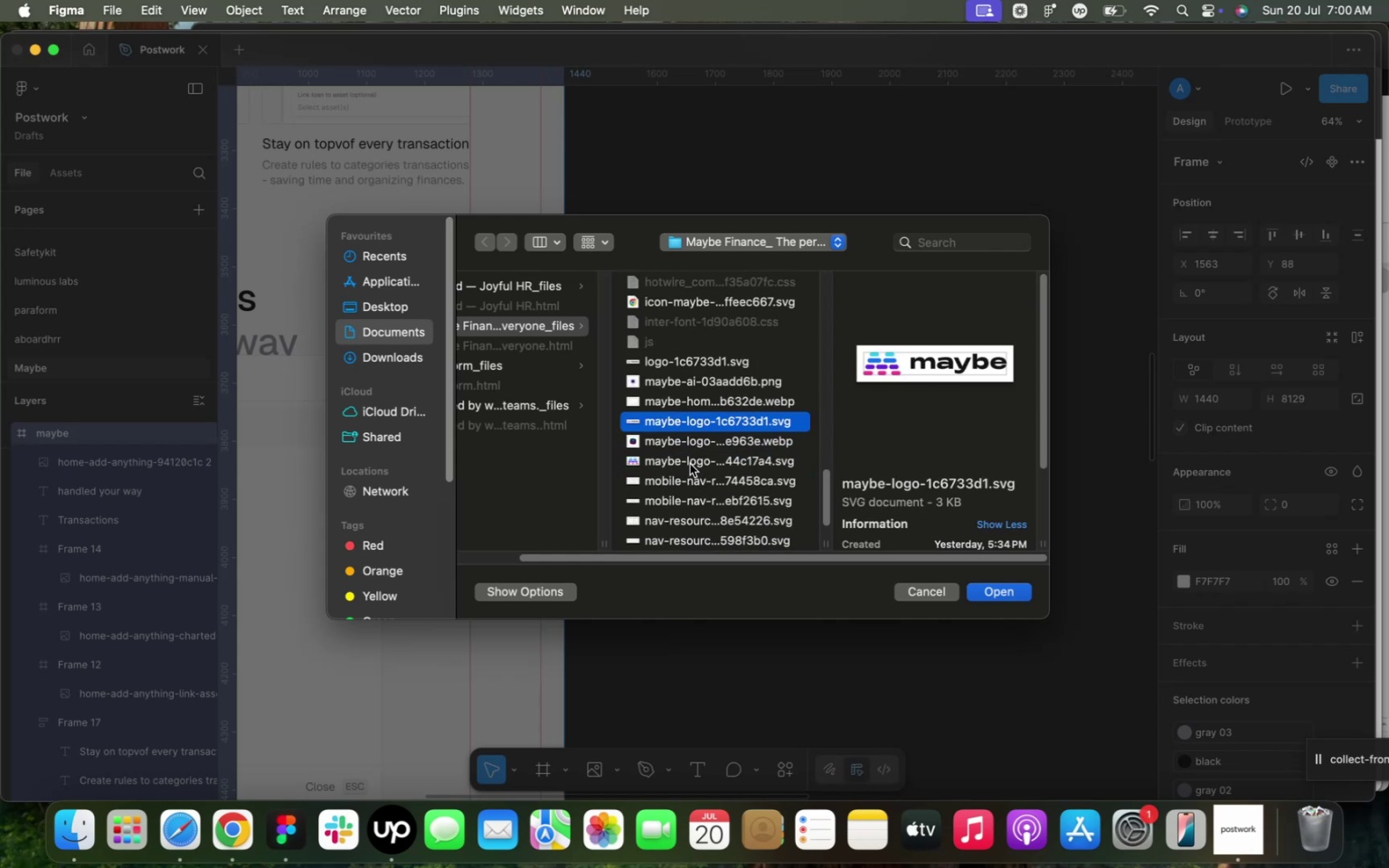 
left_click([685, 473])
 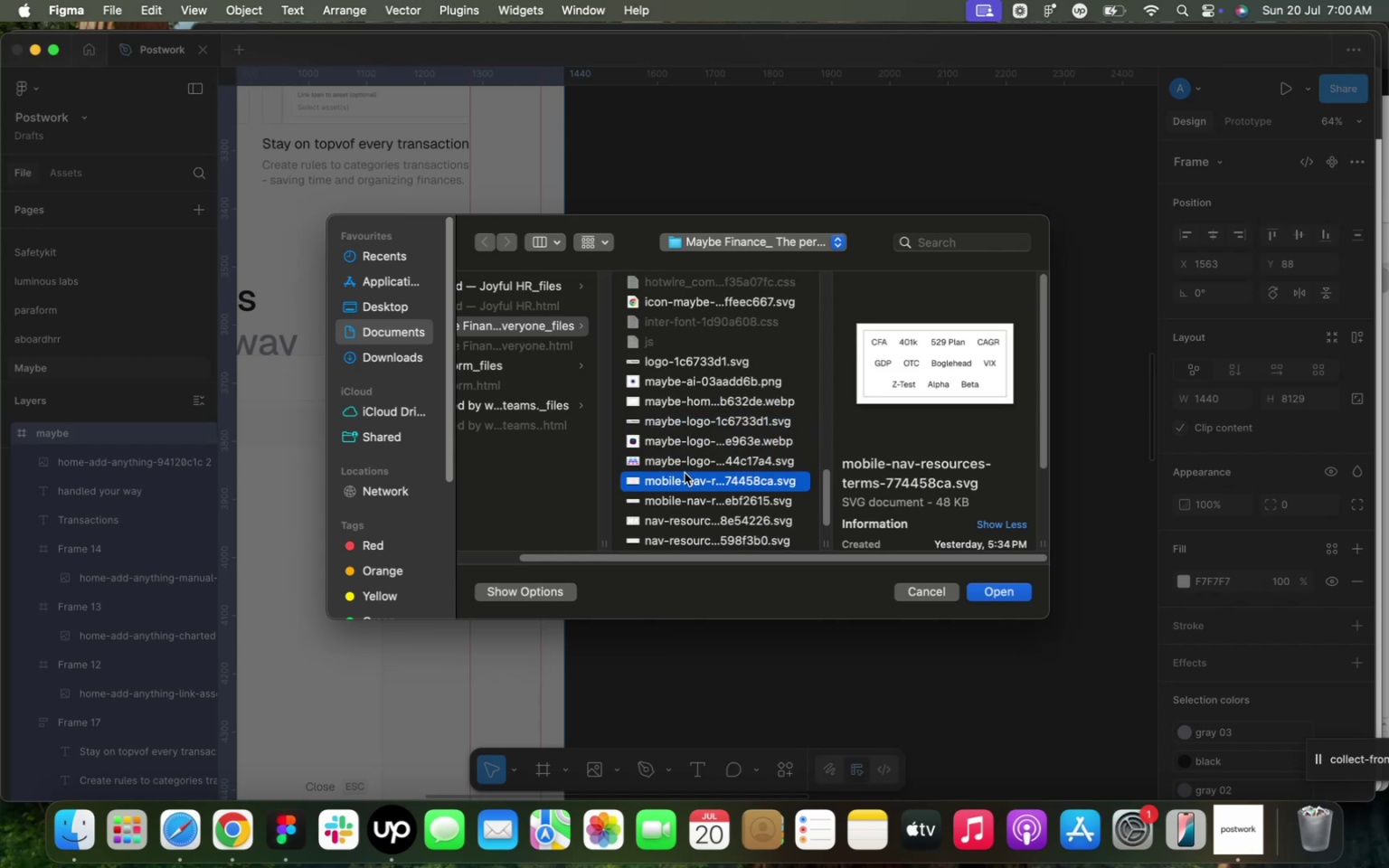 
left_click([682, 512])
 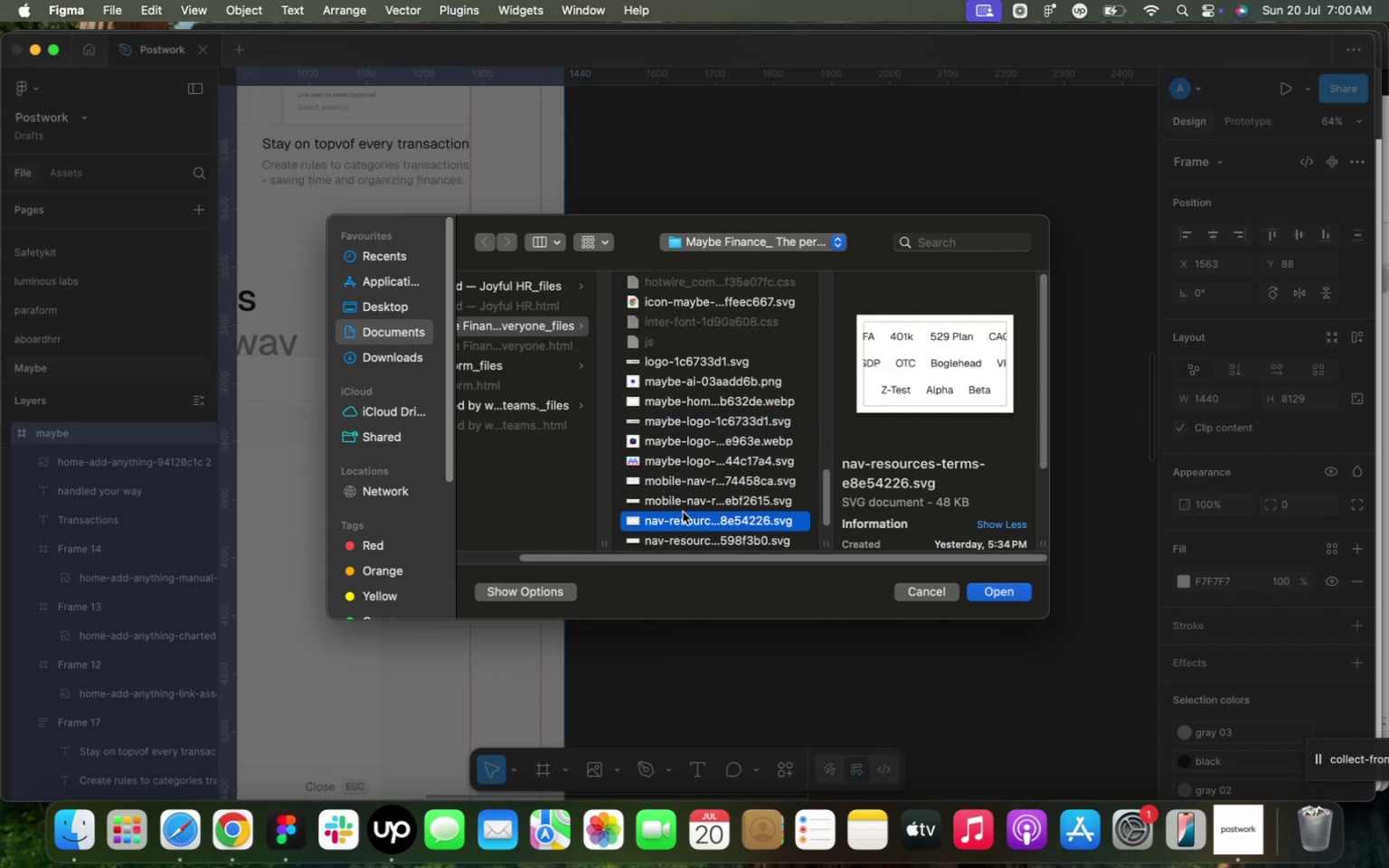 
left_click([691, 501])
 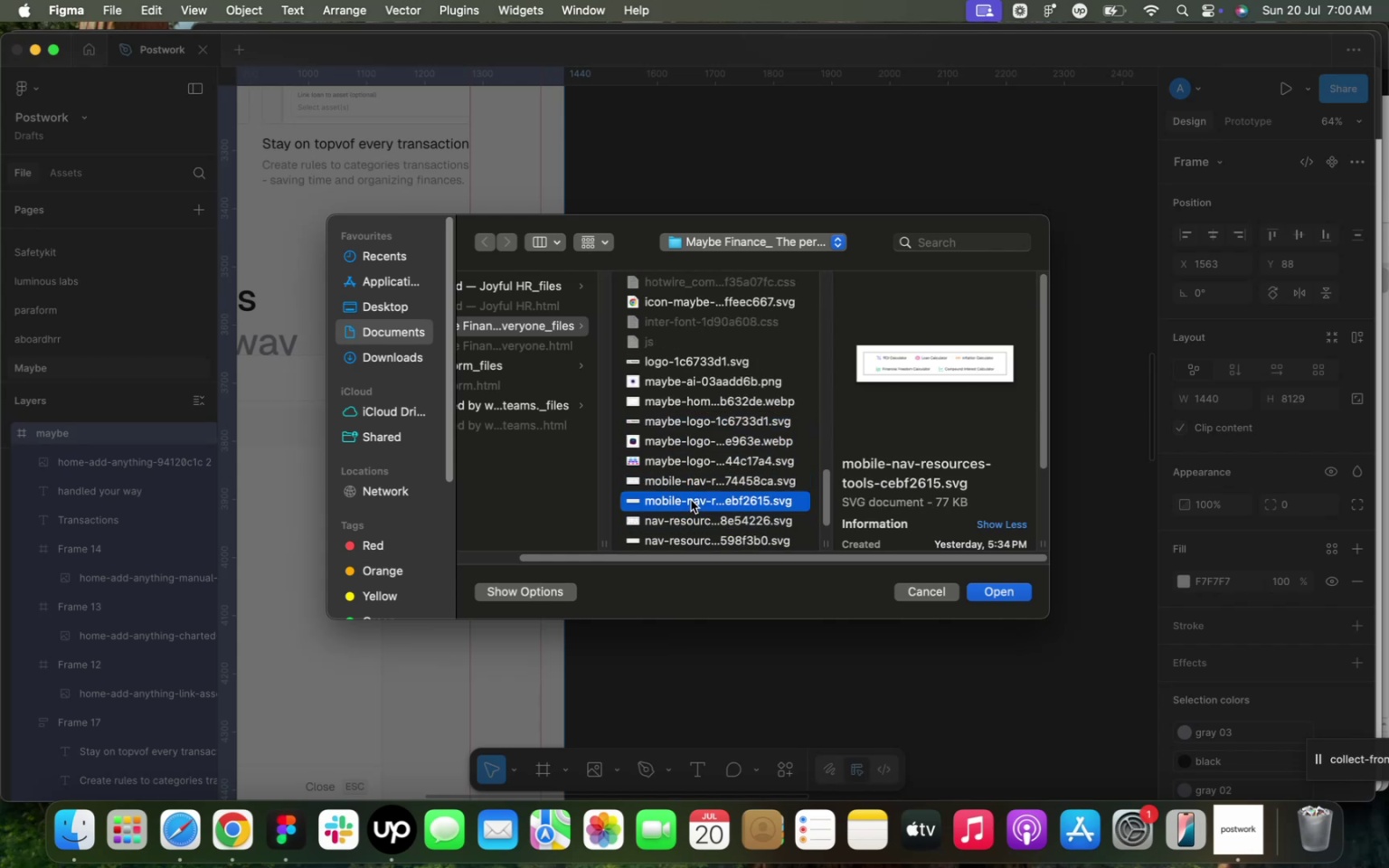 
scroll: coordinate [690, 500], scroll_direction: down, amount: 8.0
 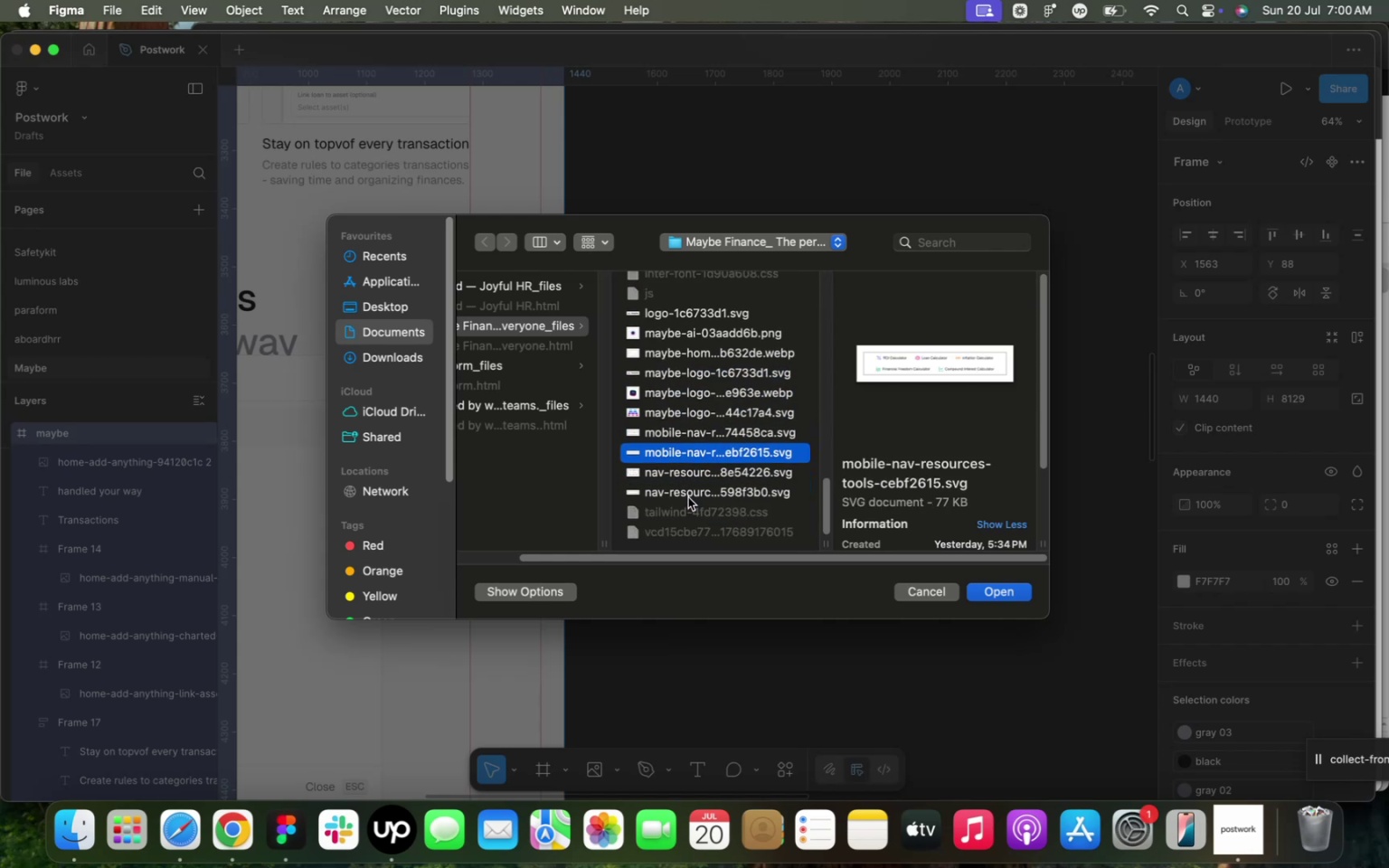 
left_click([686, 484])
 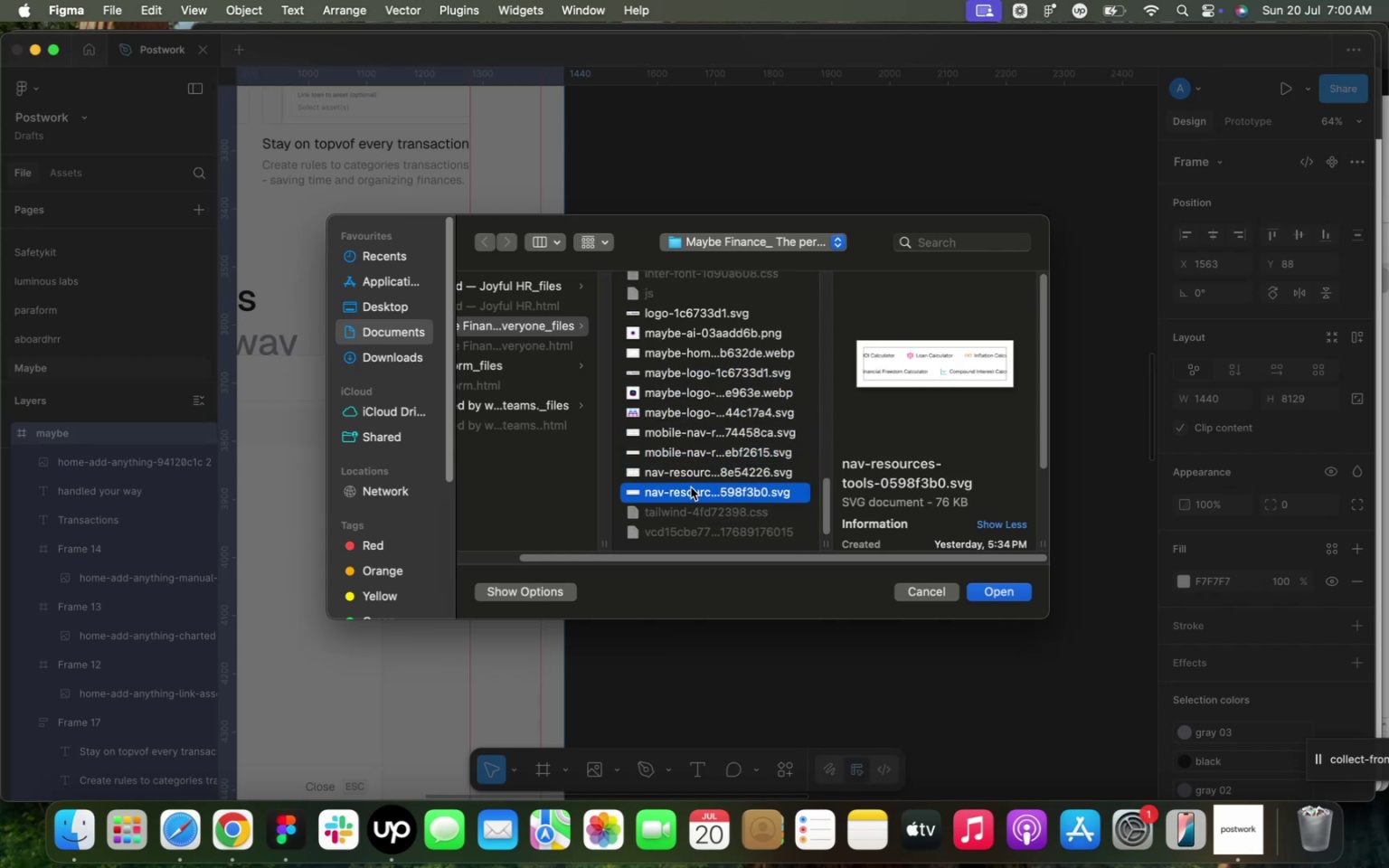 
left_click([690, 474])
 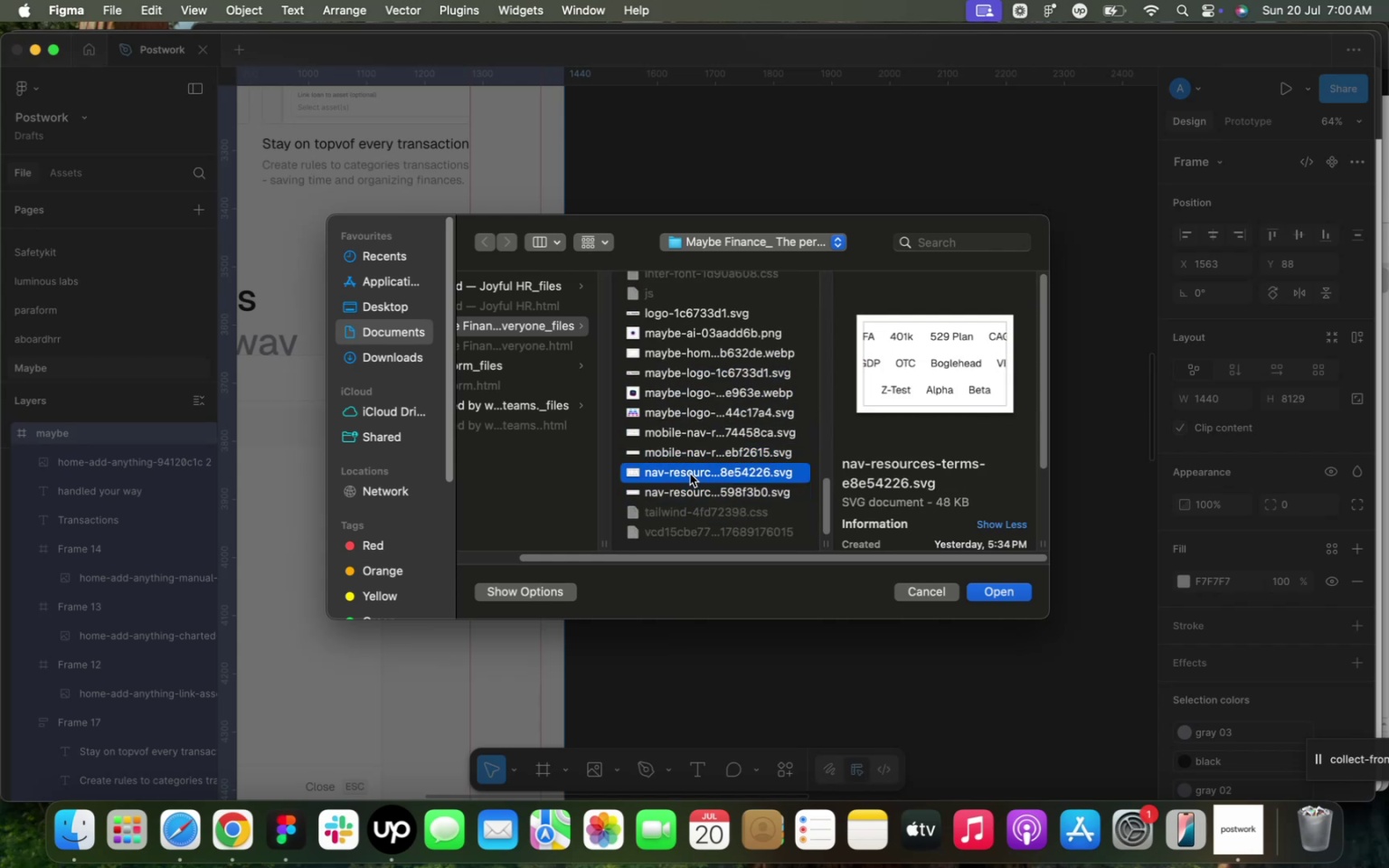 
scroll: coordinate [694, 464], scroll_direction: down, amount: 4.0
 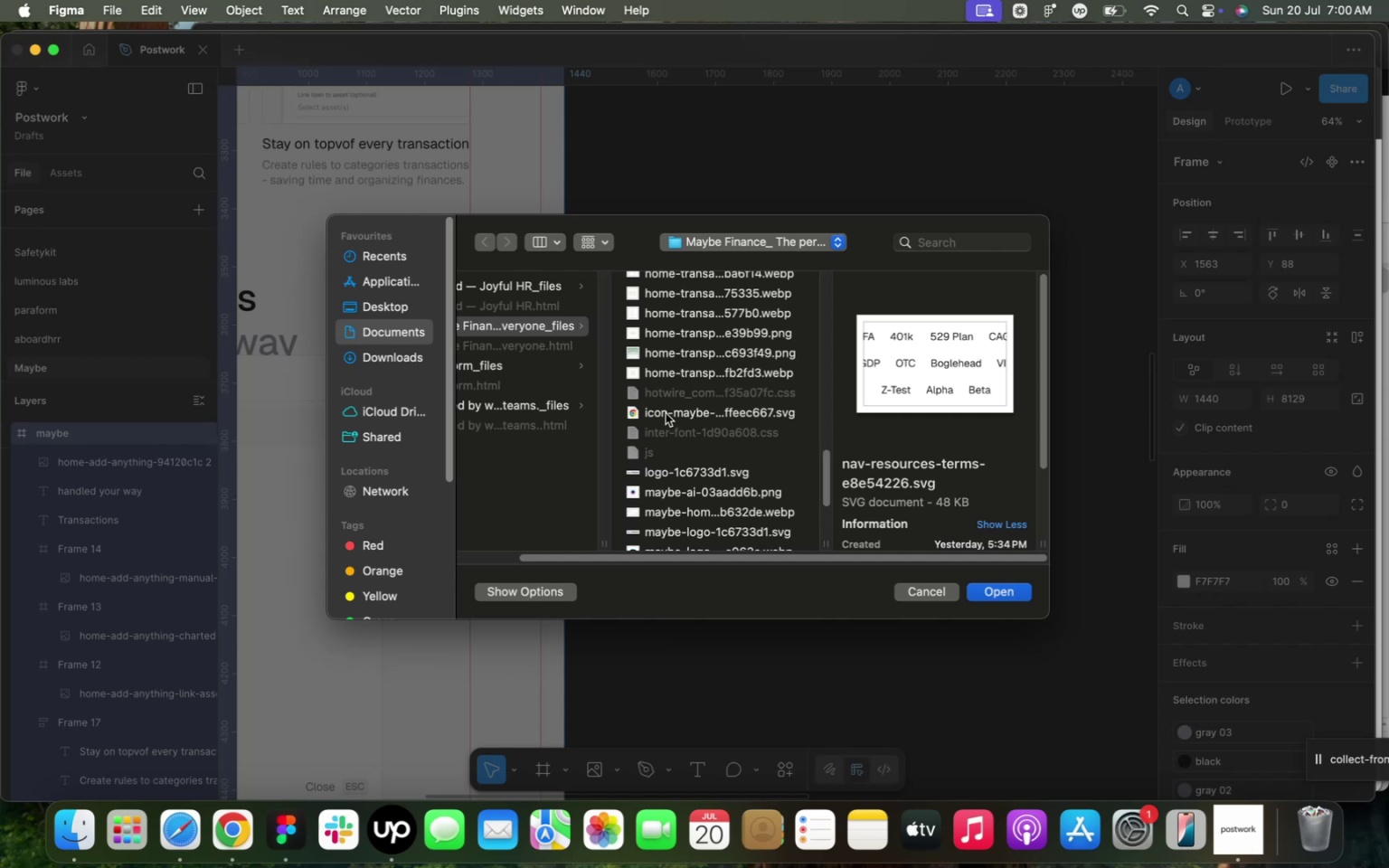 
left_click([670, 374])
 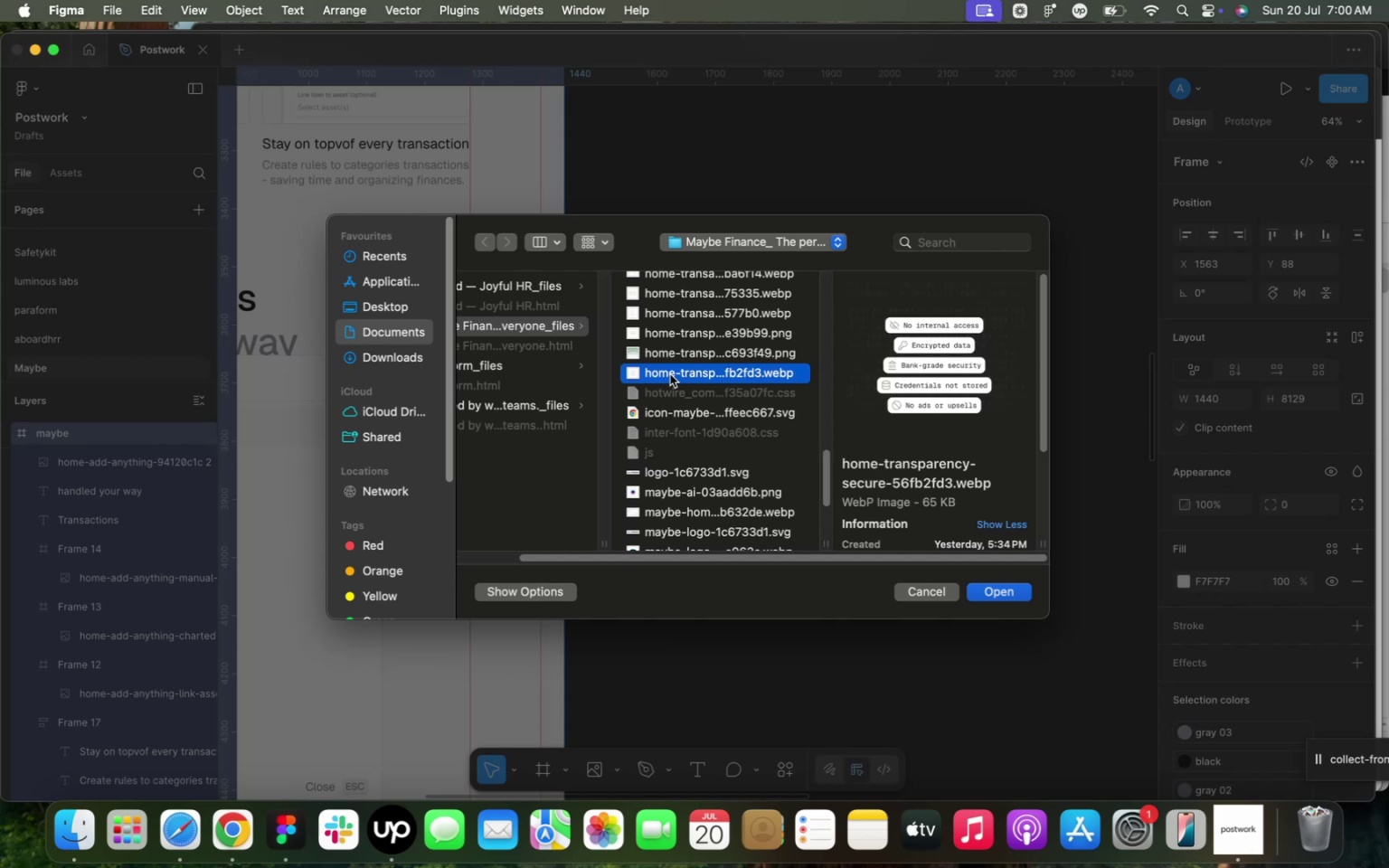 
scroll: coordinate [672, 376], scroll_direction: up, amount: 2.0
 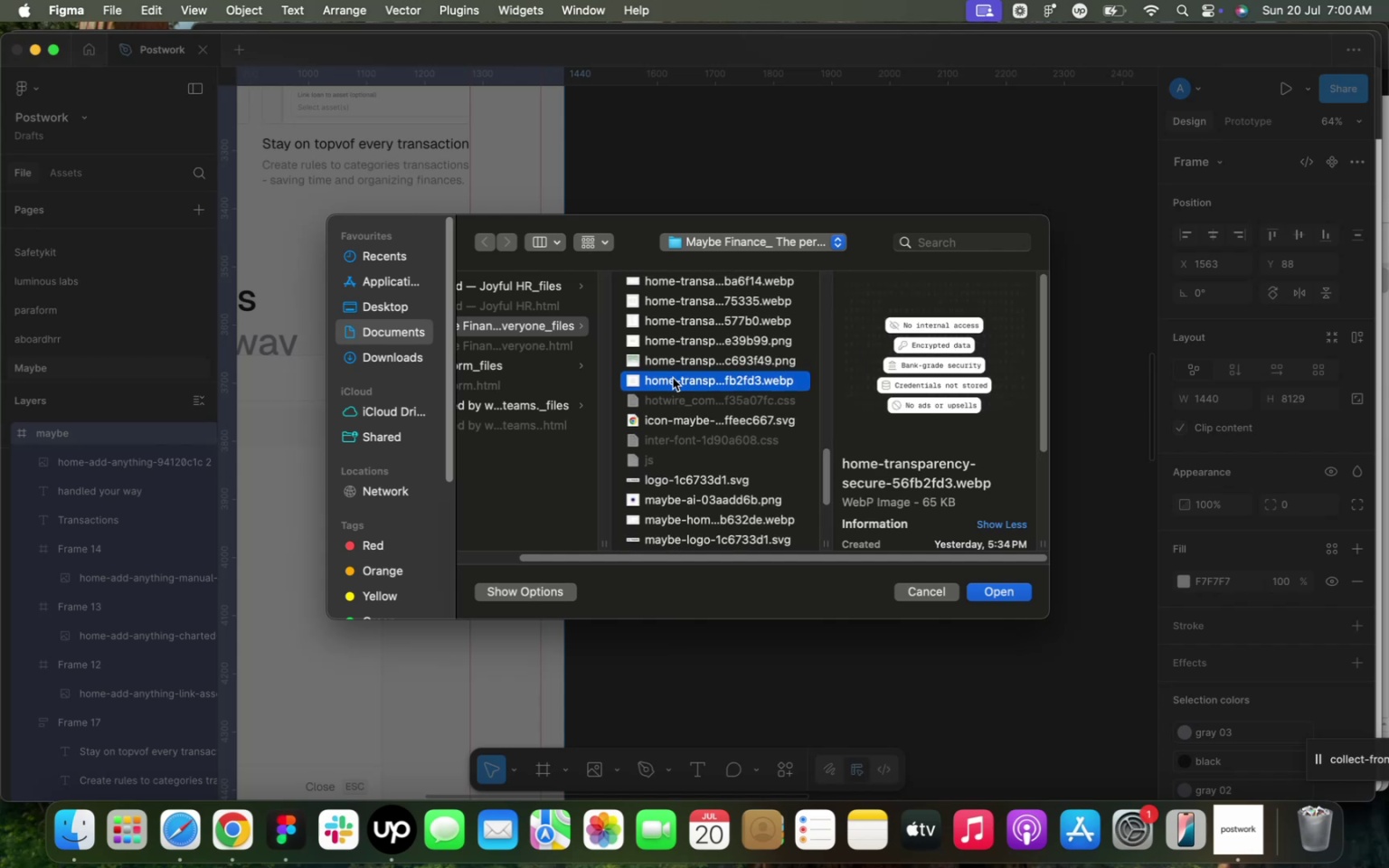 
left_click([697, 357])
 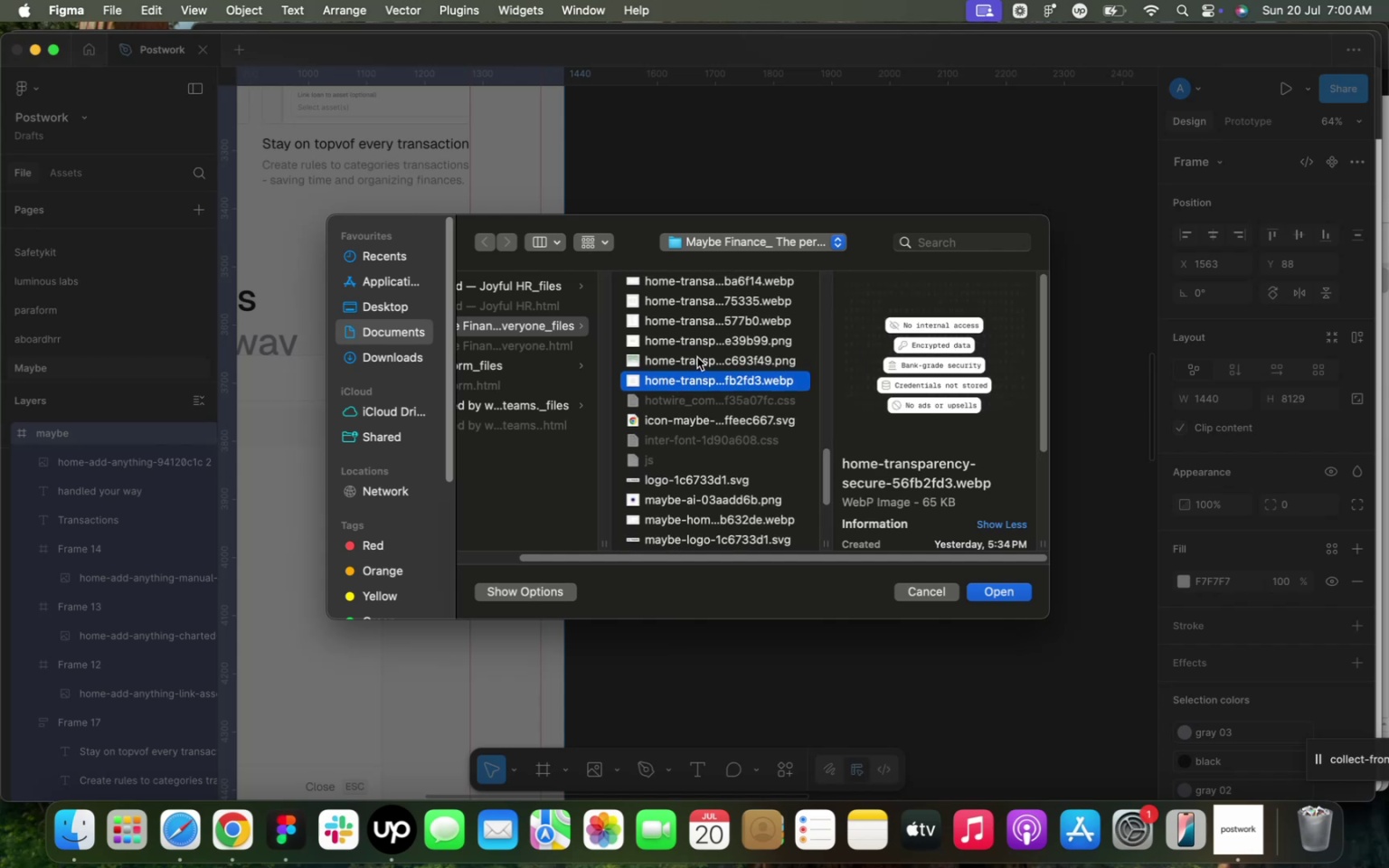 
scroll: coordinate [696, 362], scroll_direction: up, amount: 2.0
 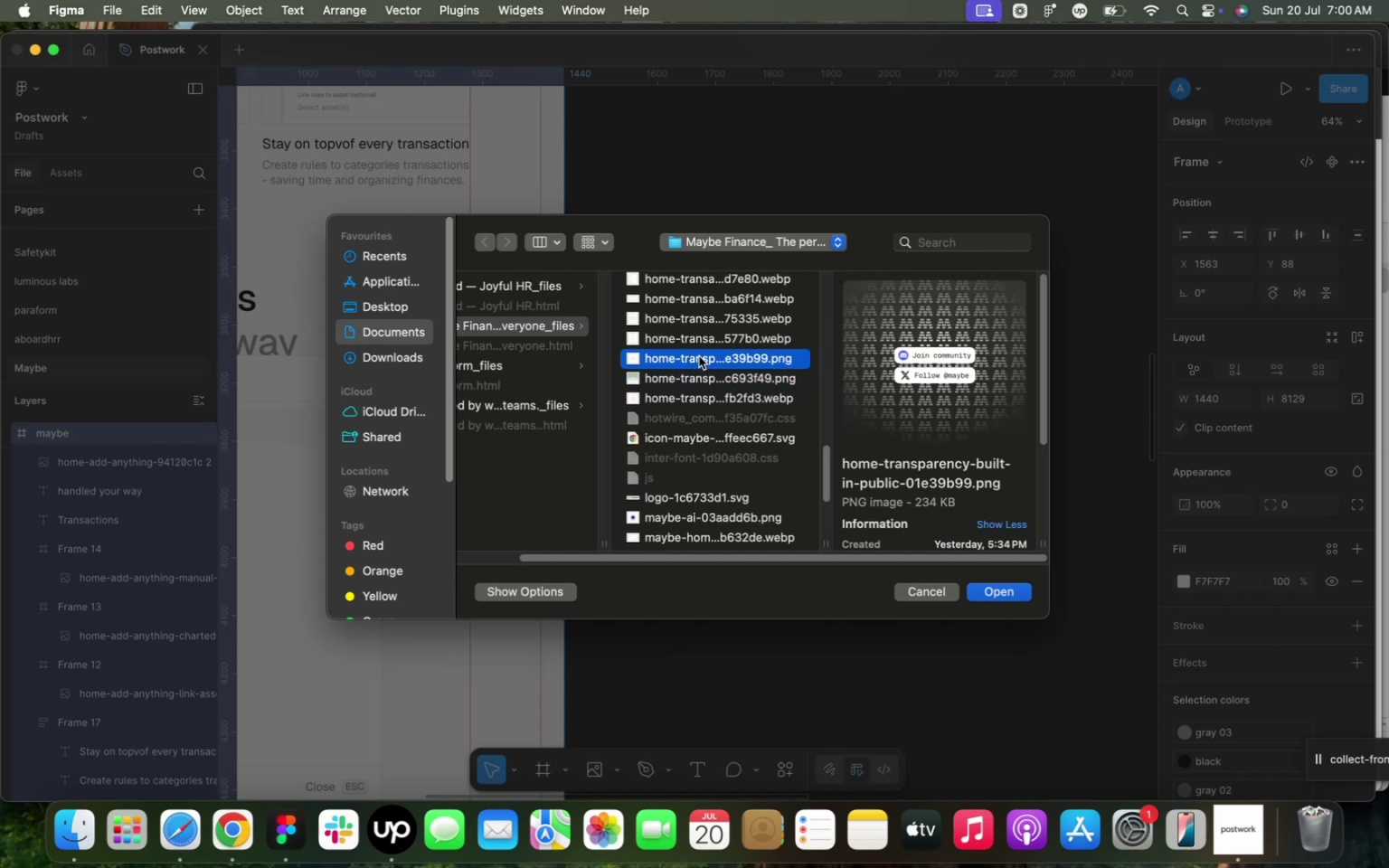 
left_click([702, 319])
 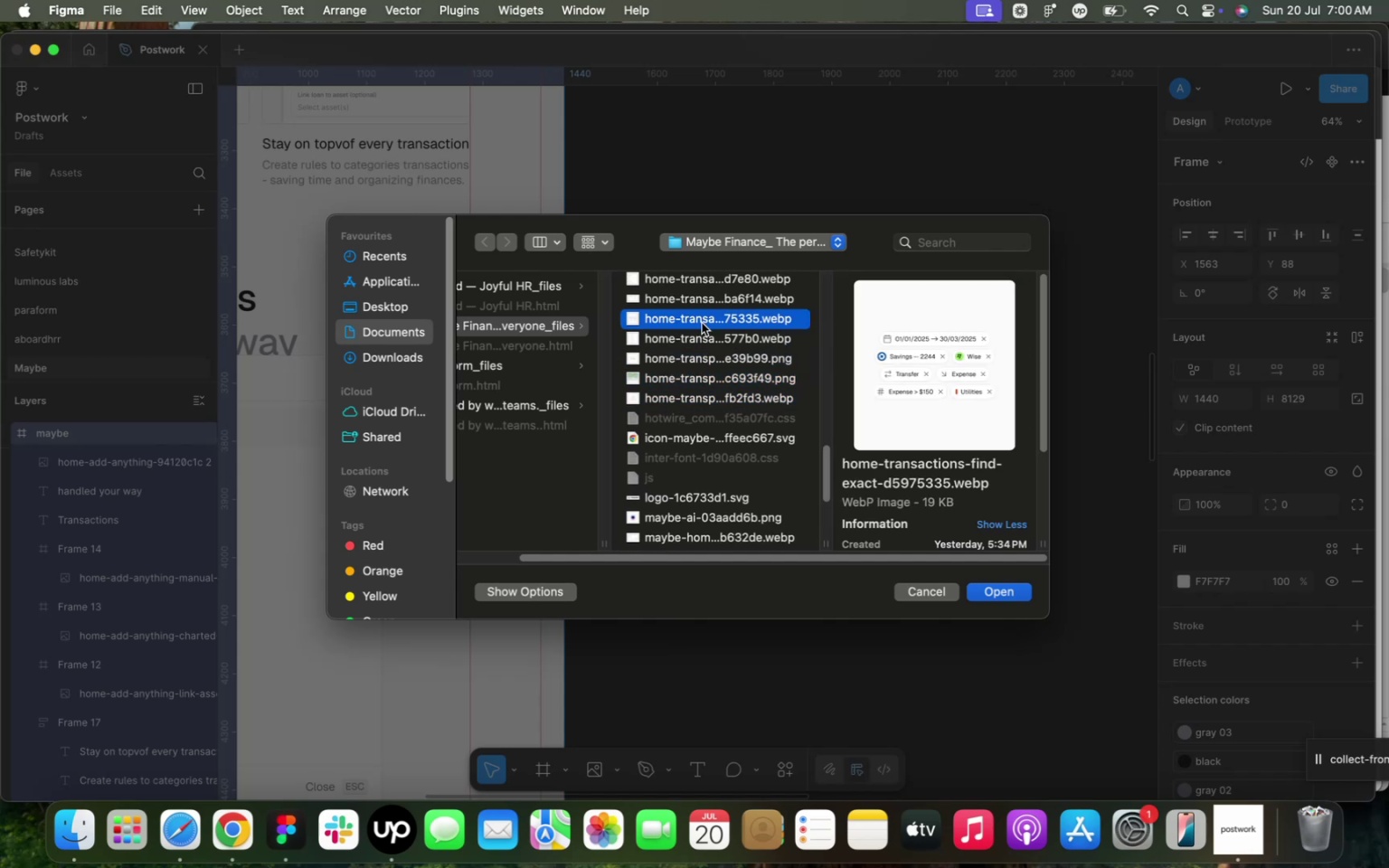 
left_click([699, 334])
 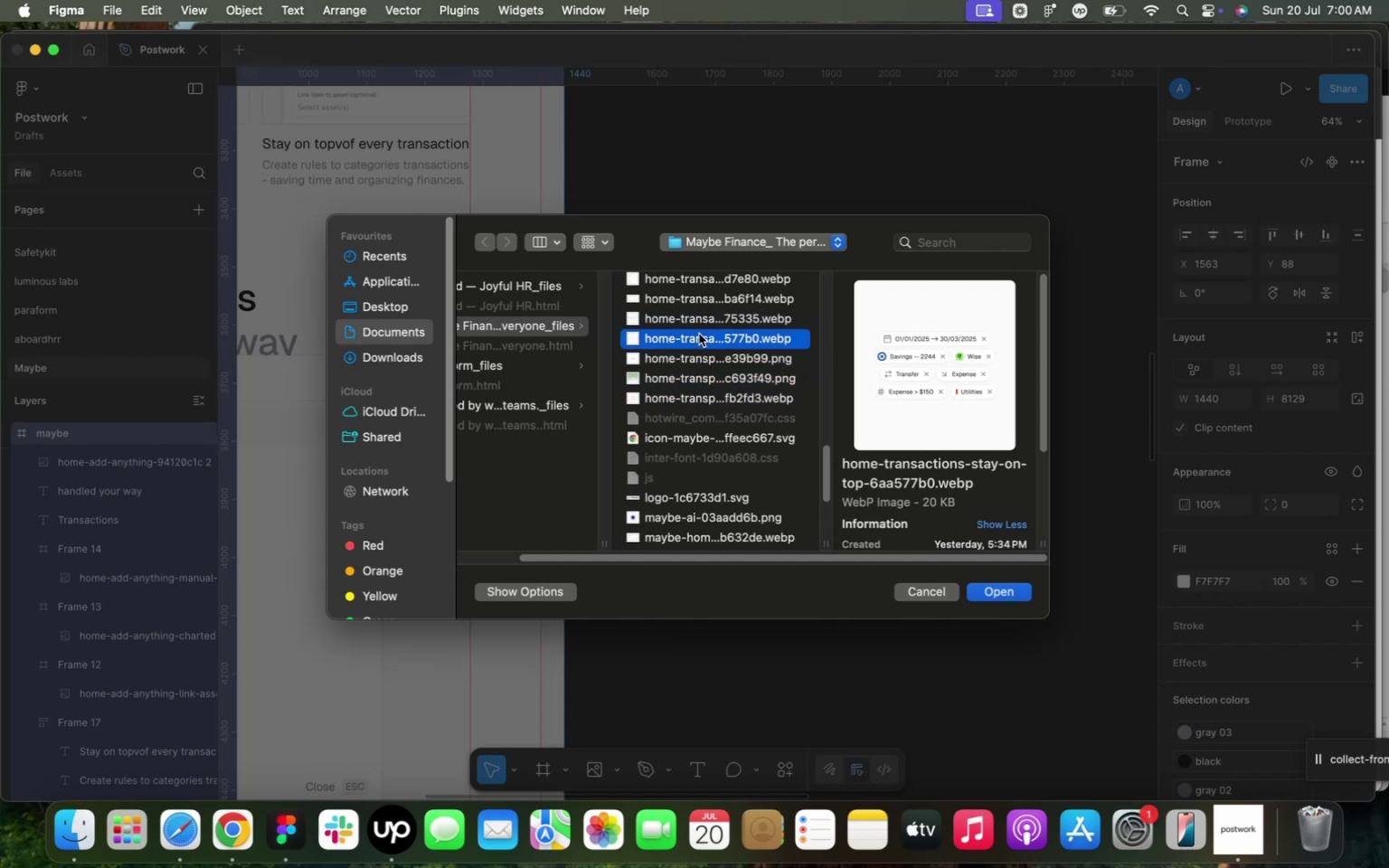 
scroll: coordinate [699, 338], scroll_direction: up, amount: 4.0
 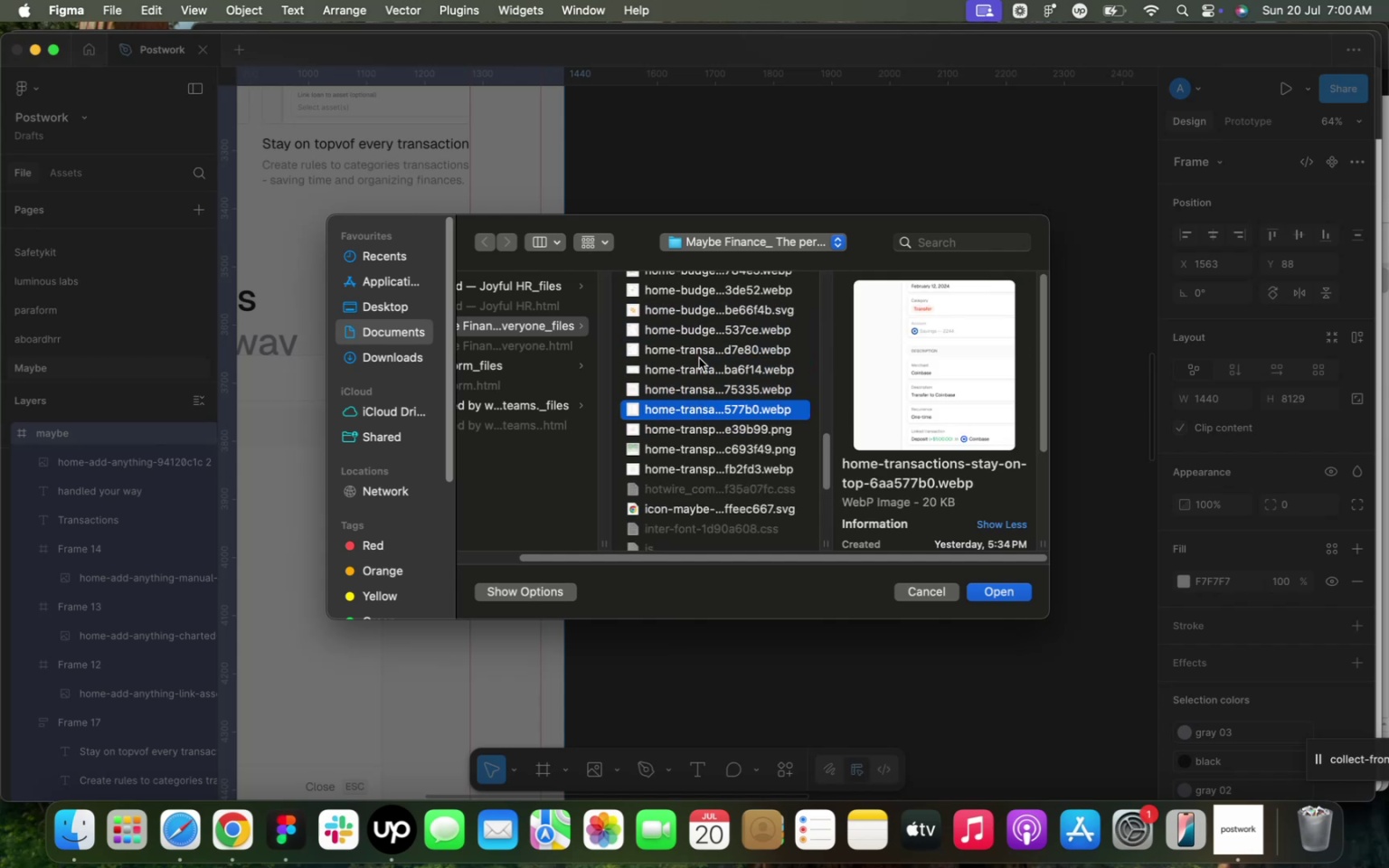 
left_click([696, 382])
 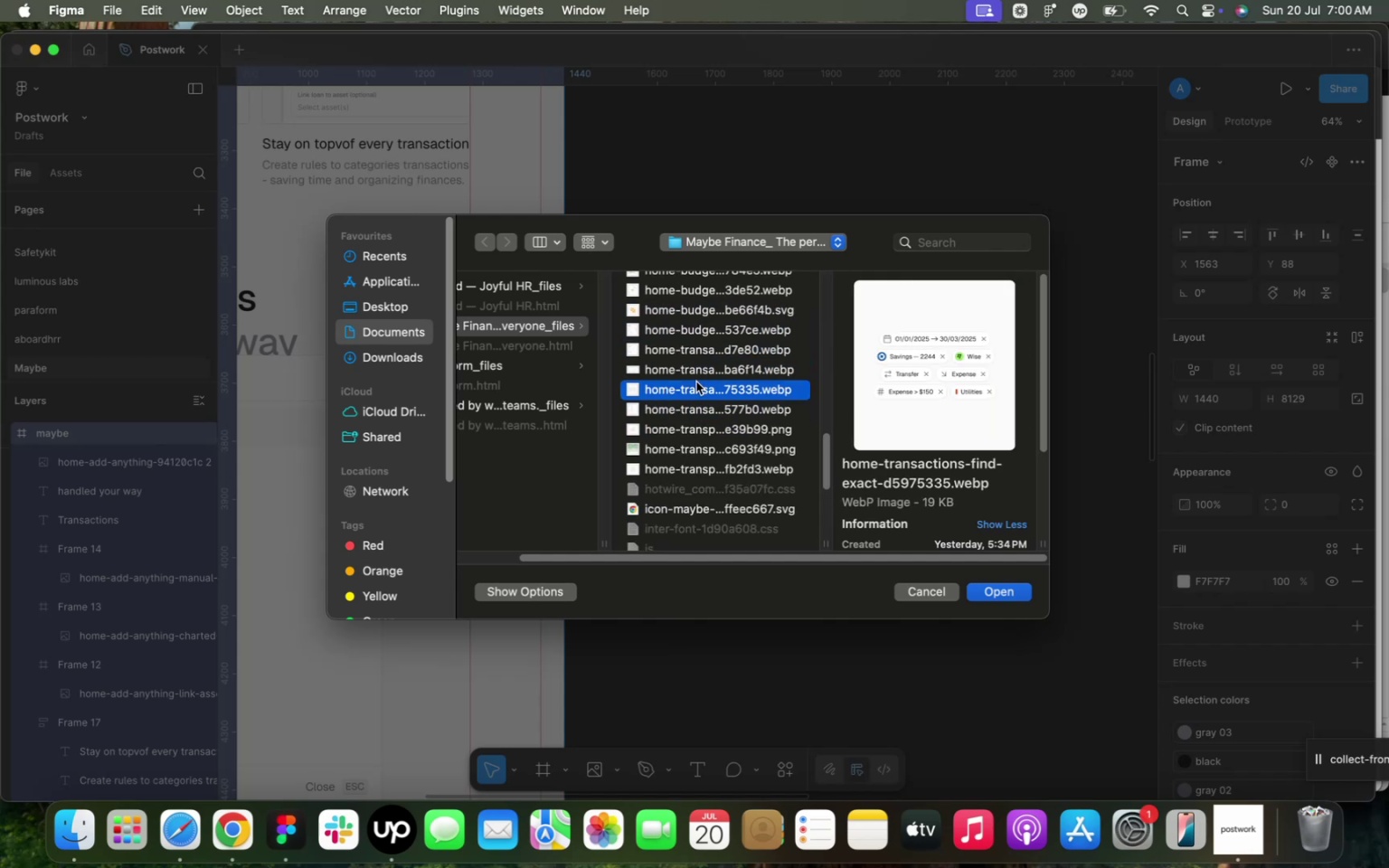 
left_click([703, 367])
 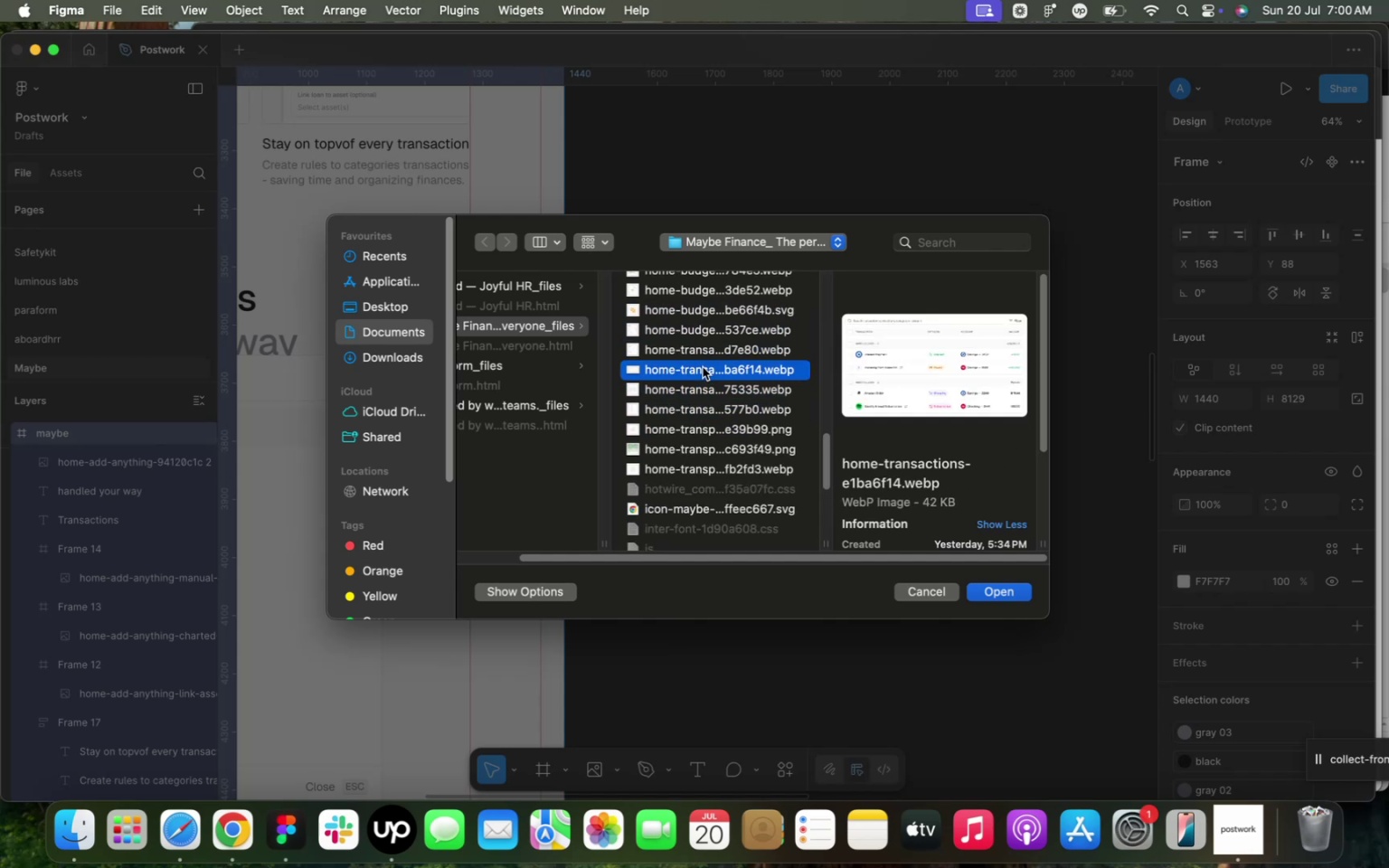 
left_click([722, 342])
 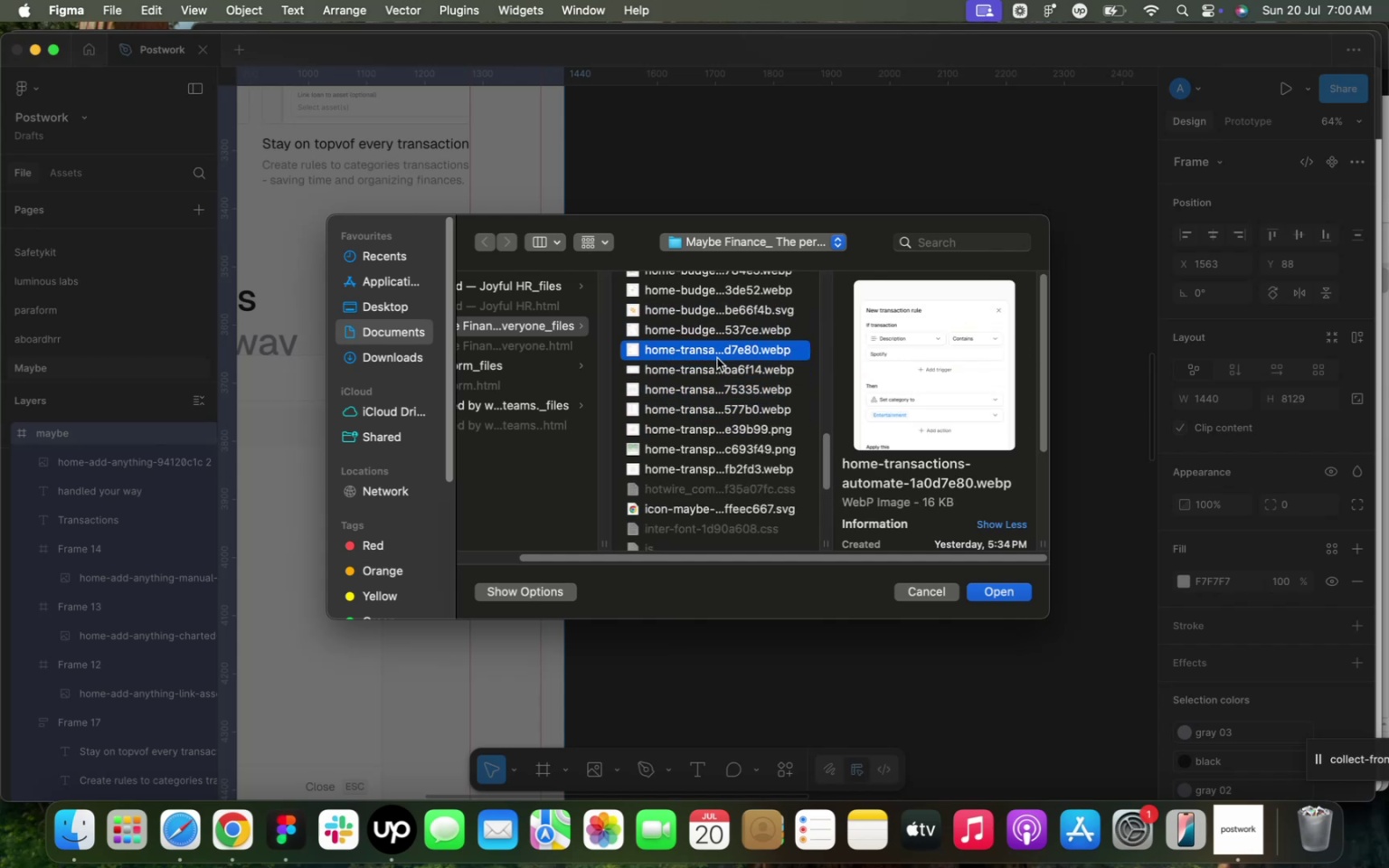 
left_click([710, 368])
 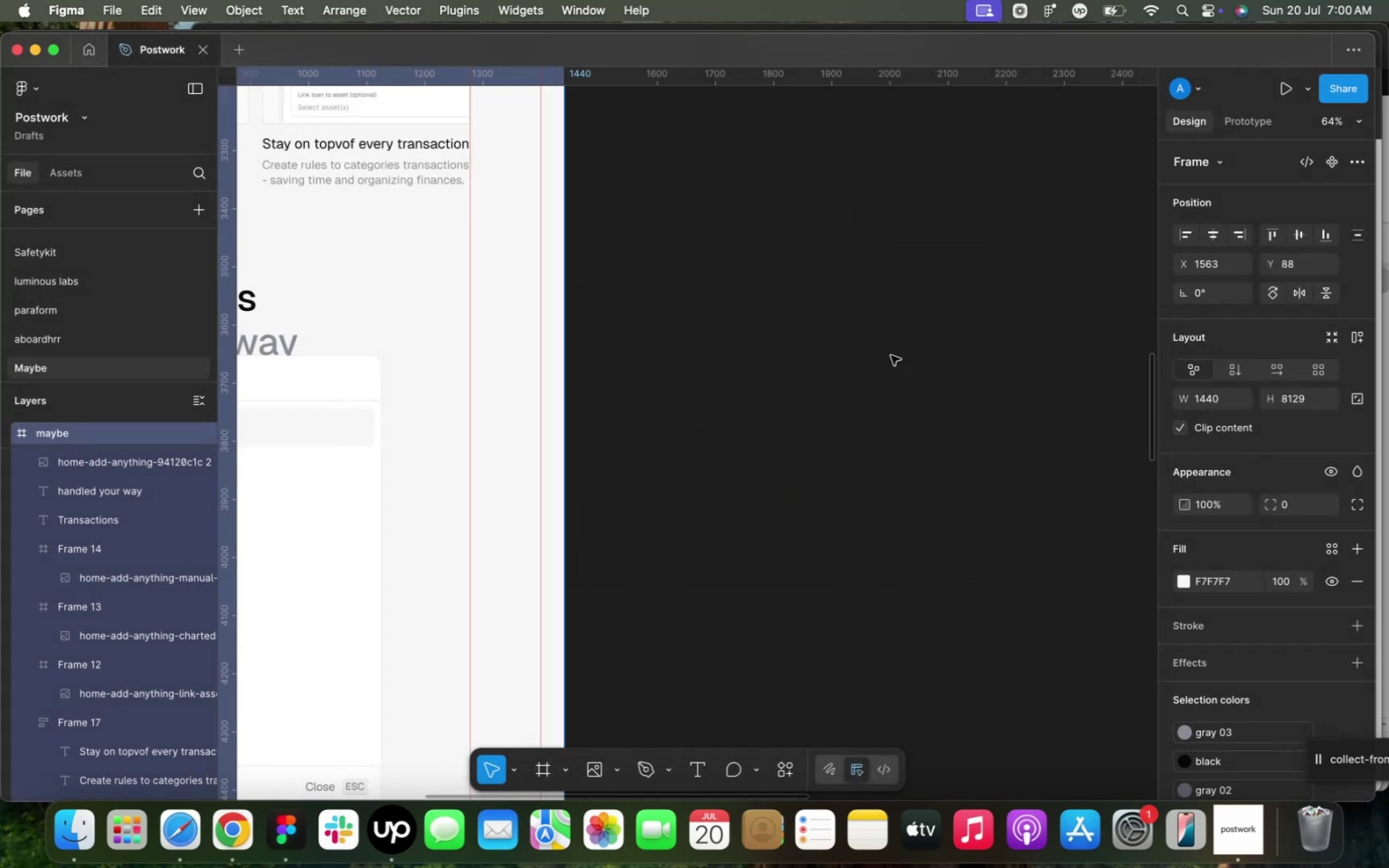 
left_click([867, 337])
 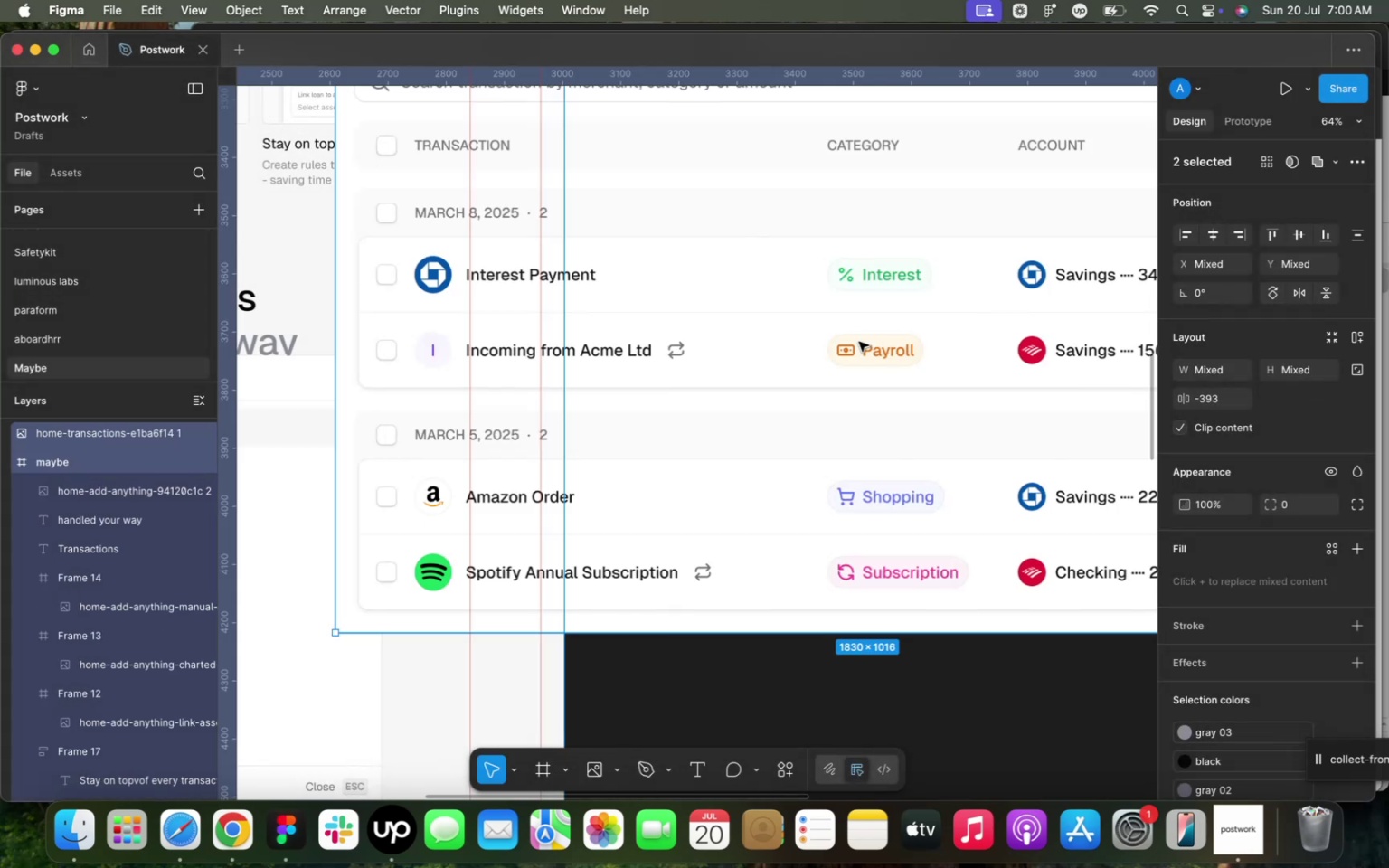 
left_click_drag(start_coordinate=[758, 381], to_coordinate=[808, 383])
 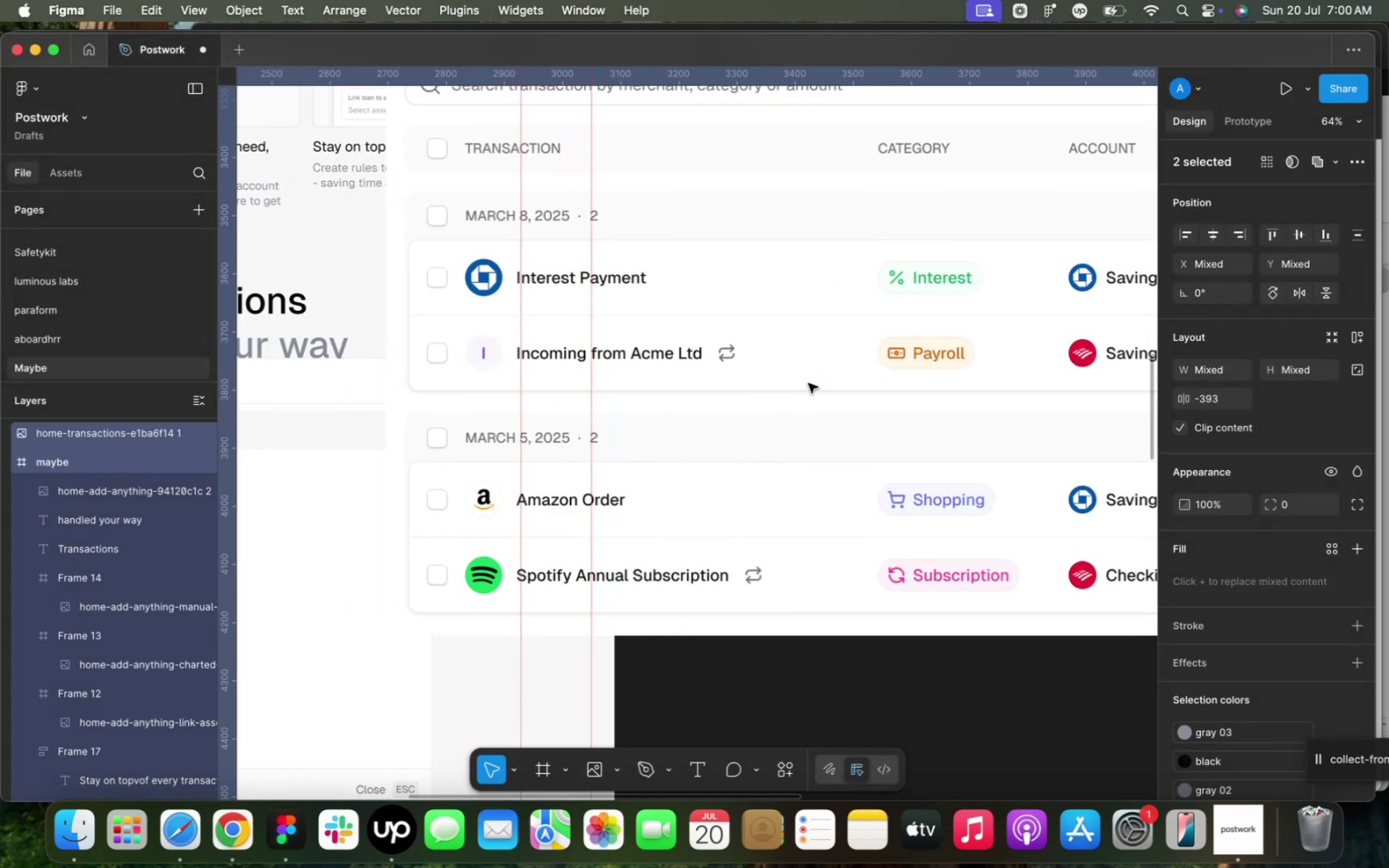 
left_click_drag(start_coordinate=[790, 385], to_coordinate=[1075, 425])
 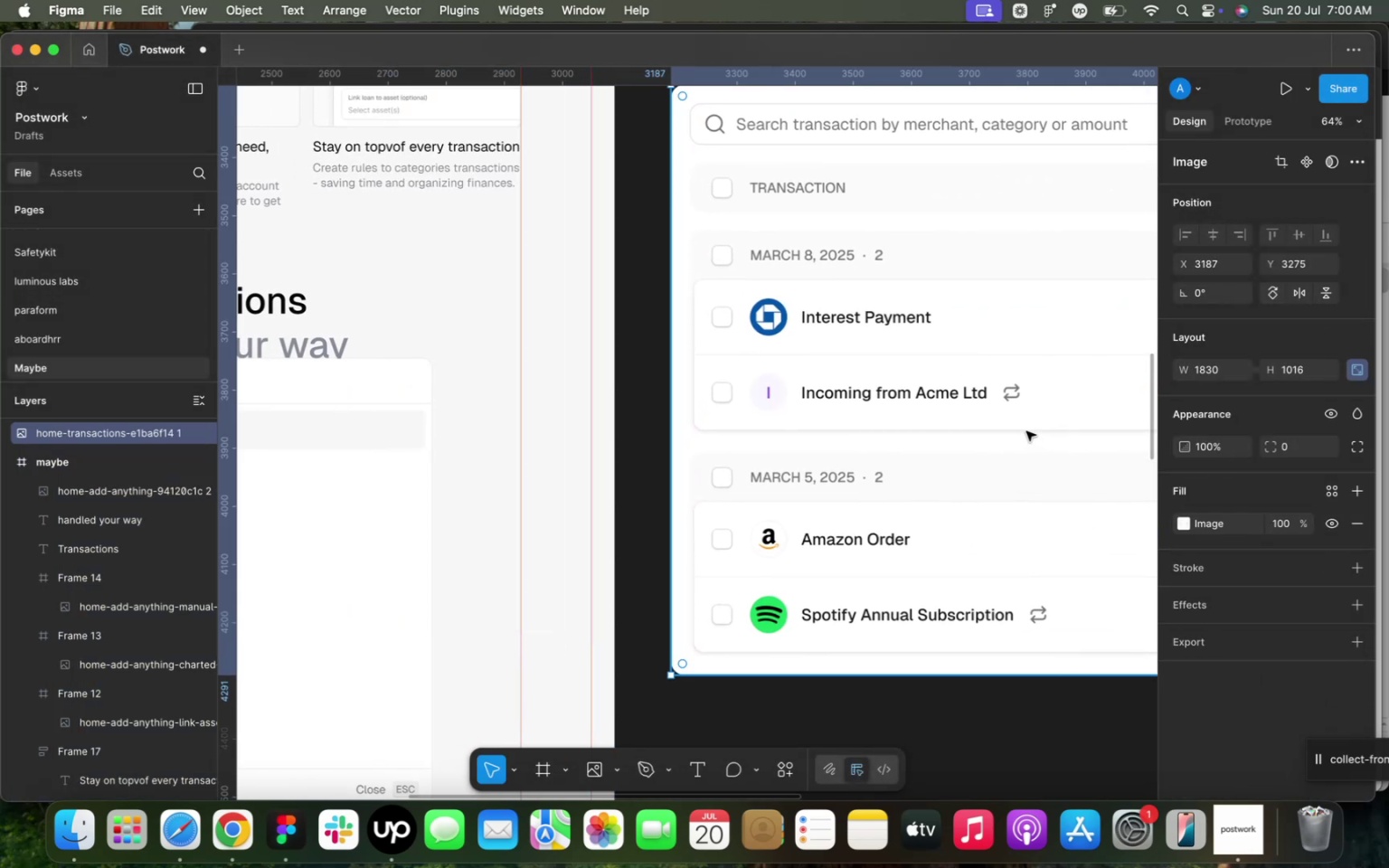 
key(K)
 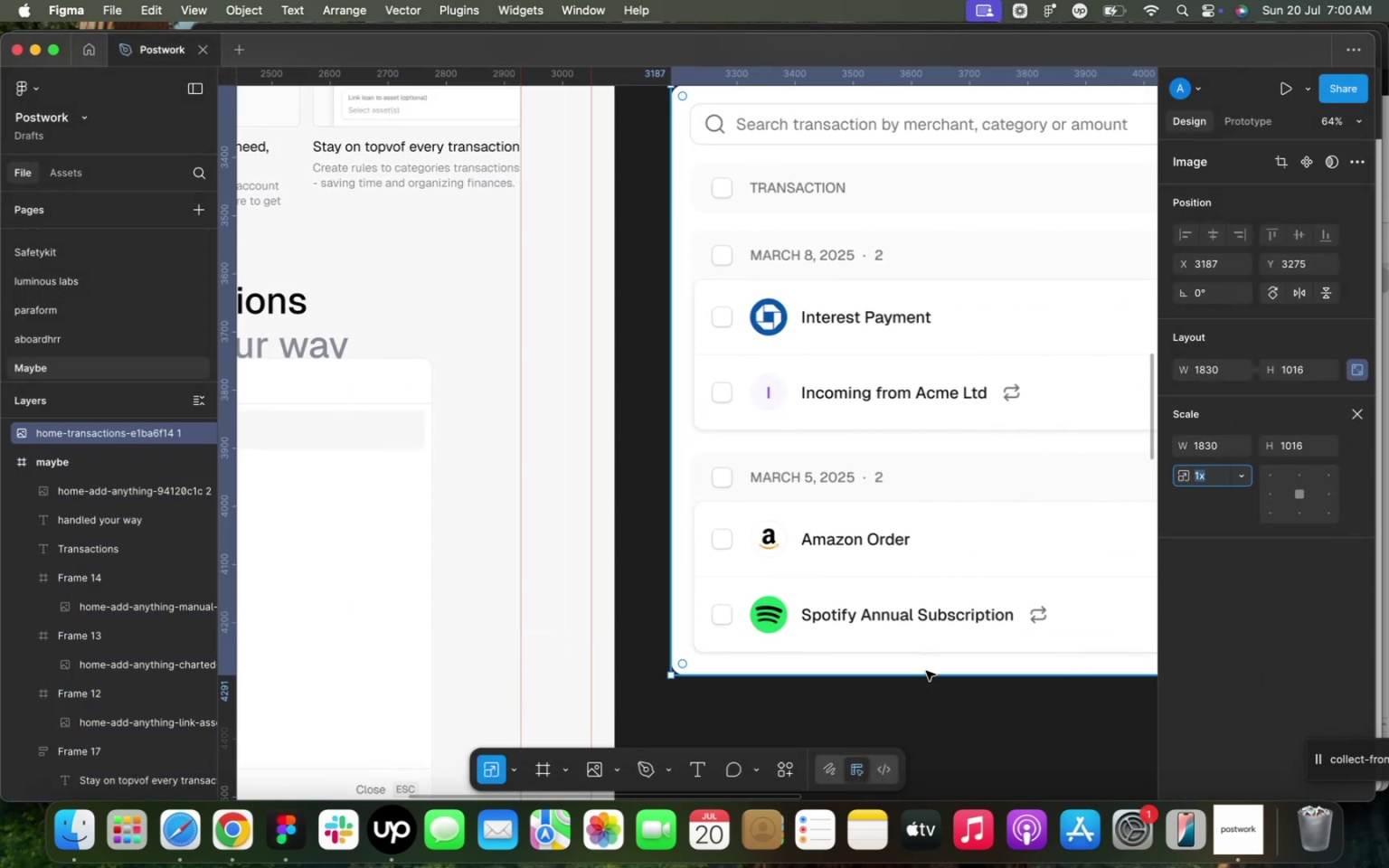 
left_click_drag(start_coordinate=[932, 677], to_coordinate=[988, 442])
 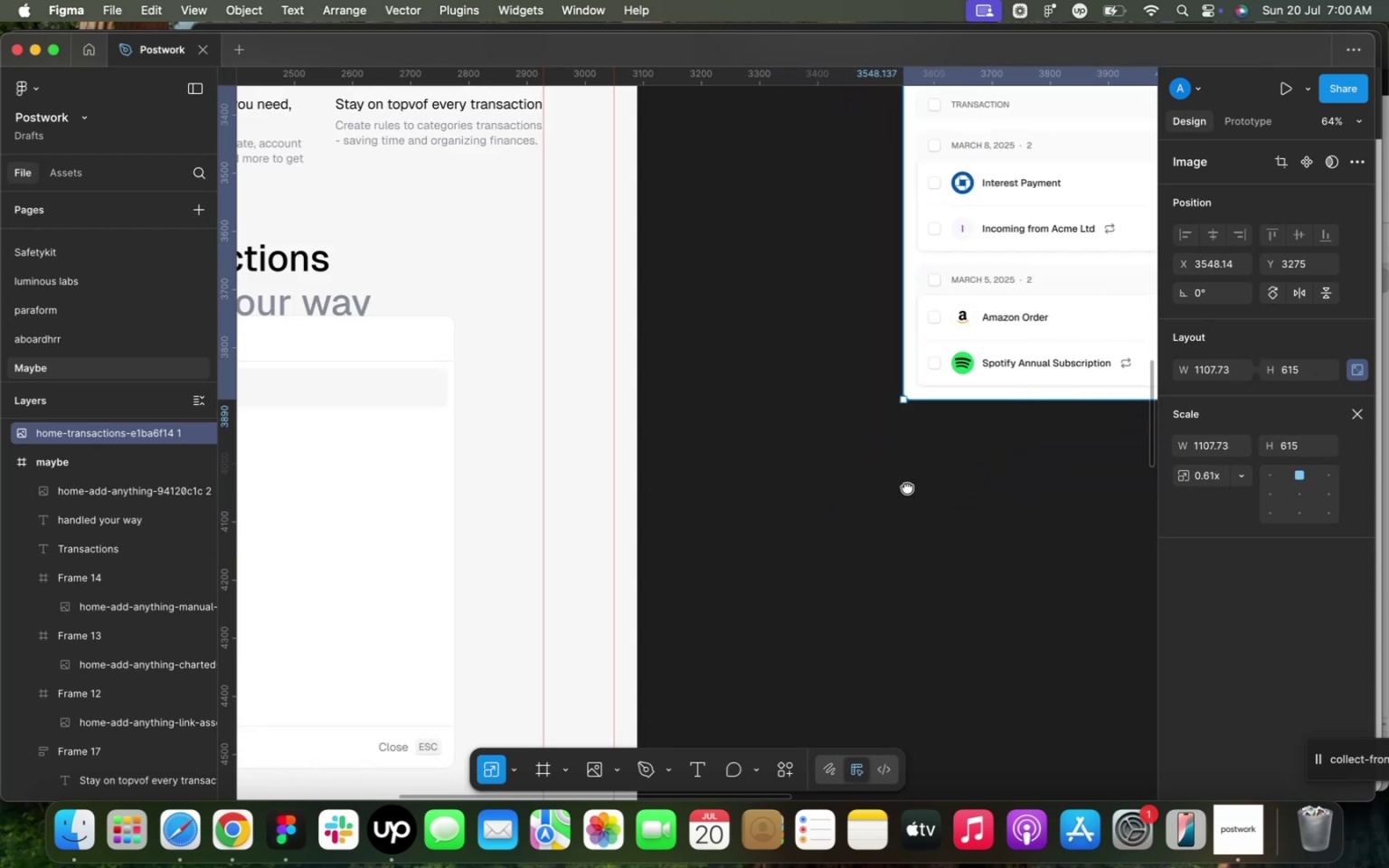 
left_click_drag(start_coordinate=[1062, 238], to_coordinate=[173, 867])
 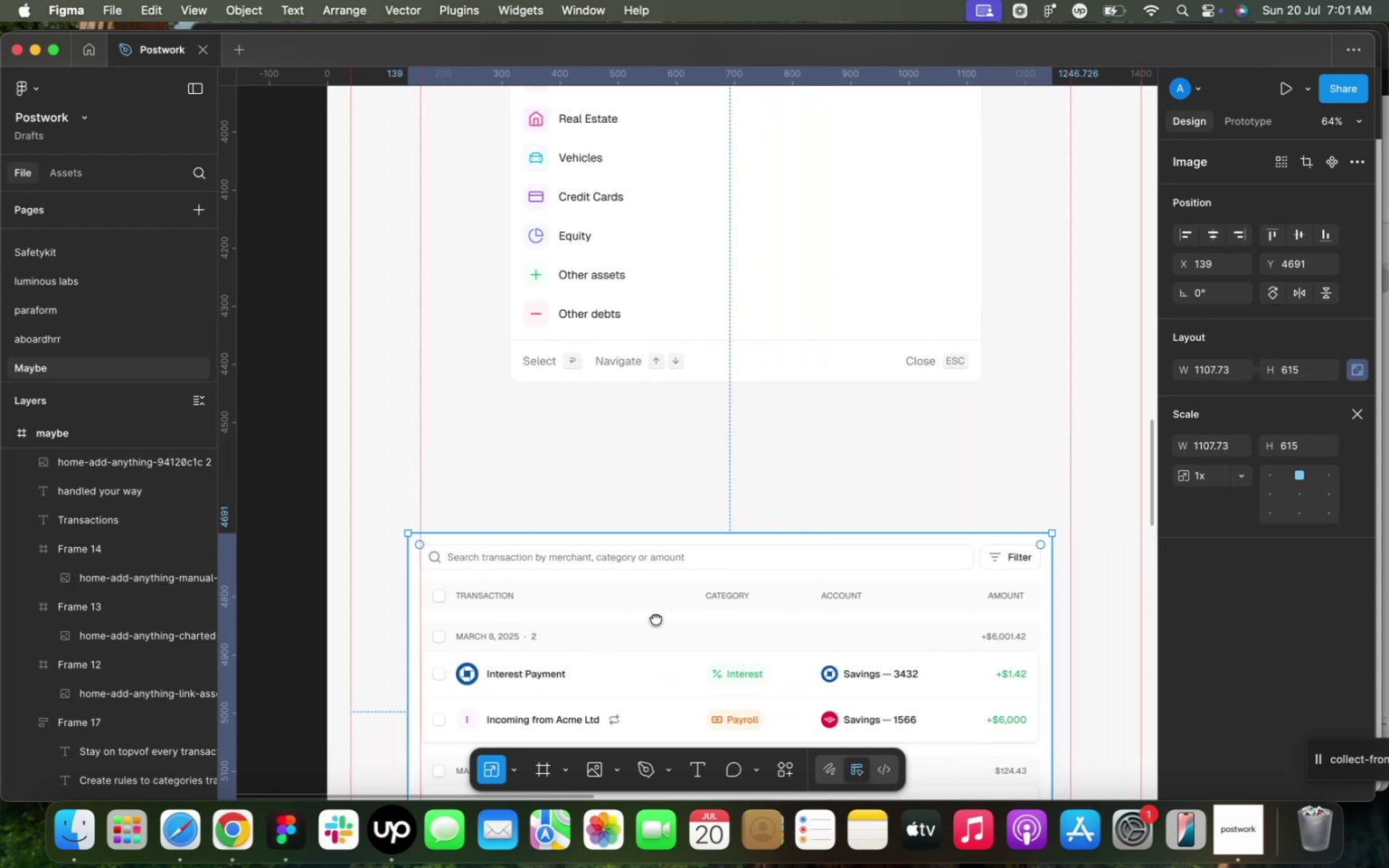 
left_click_drag(start_coordinate=[656, 654], to_coordinate=[703, 564])
 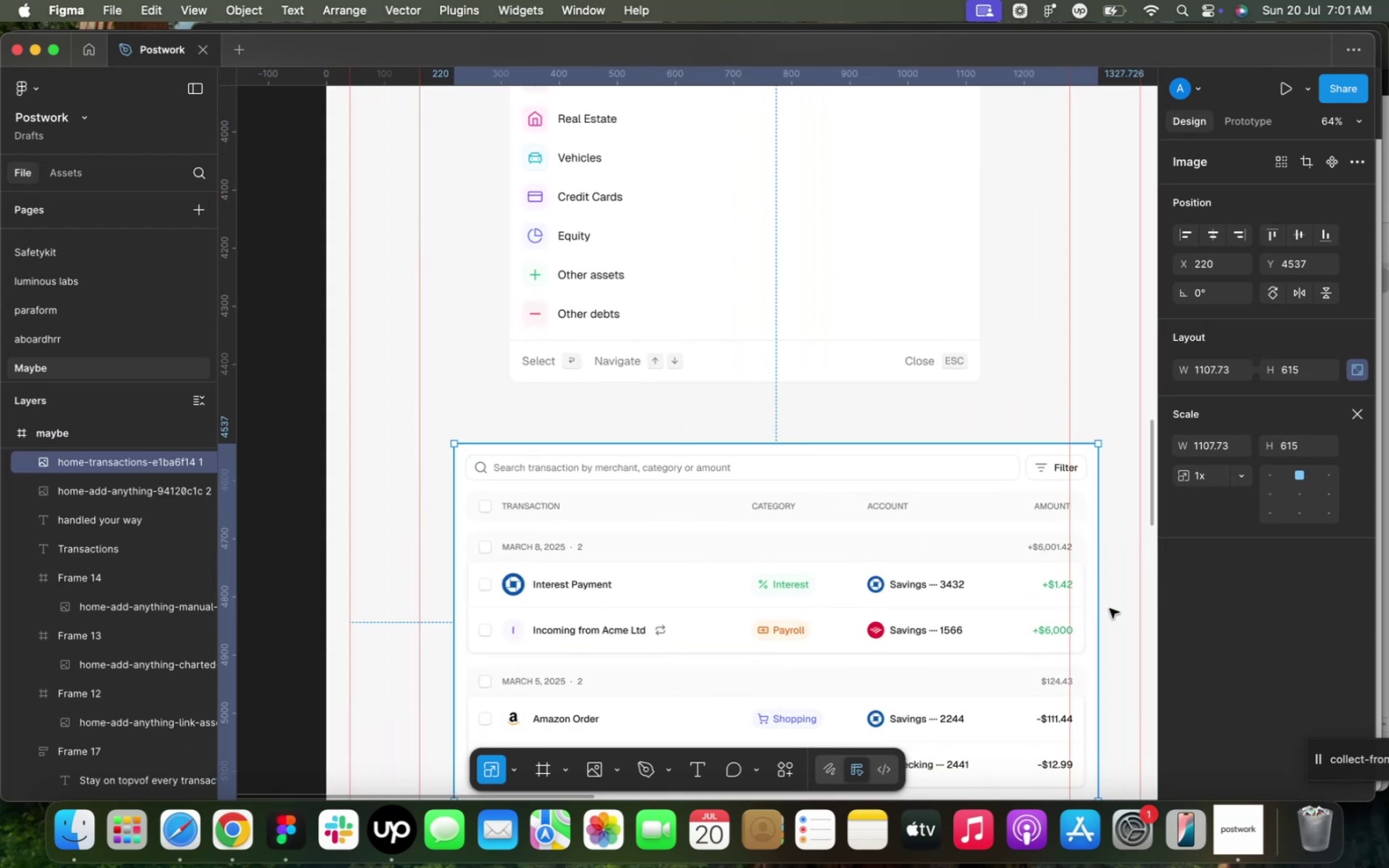 
left_click_drag(start_coordinate=[1097, 613], to_coordinate=[1006, 619])
 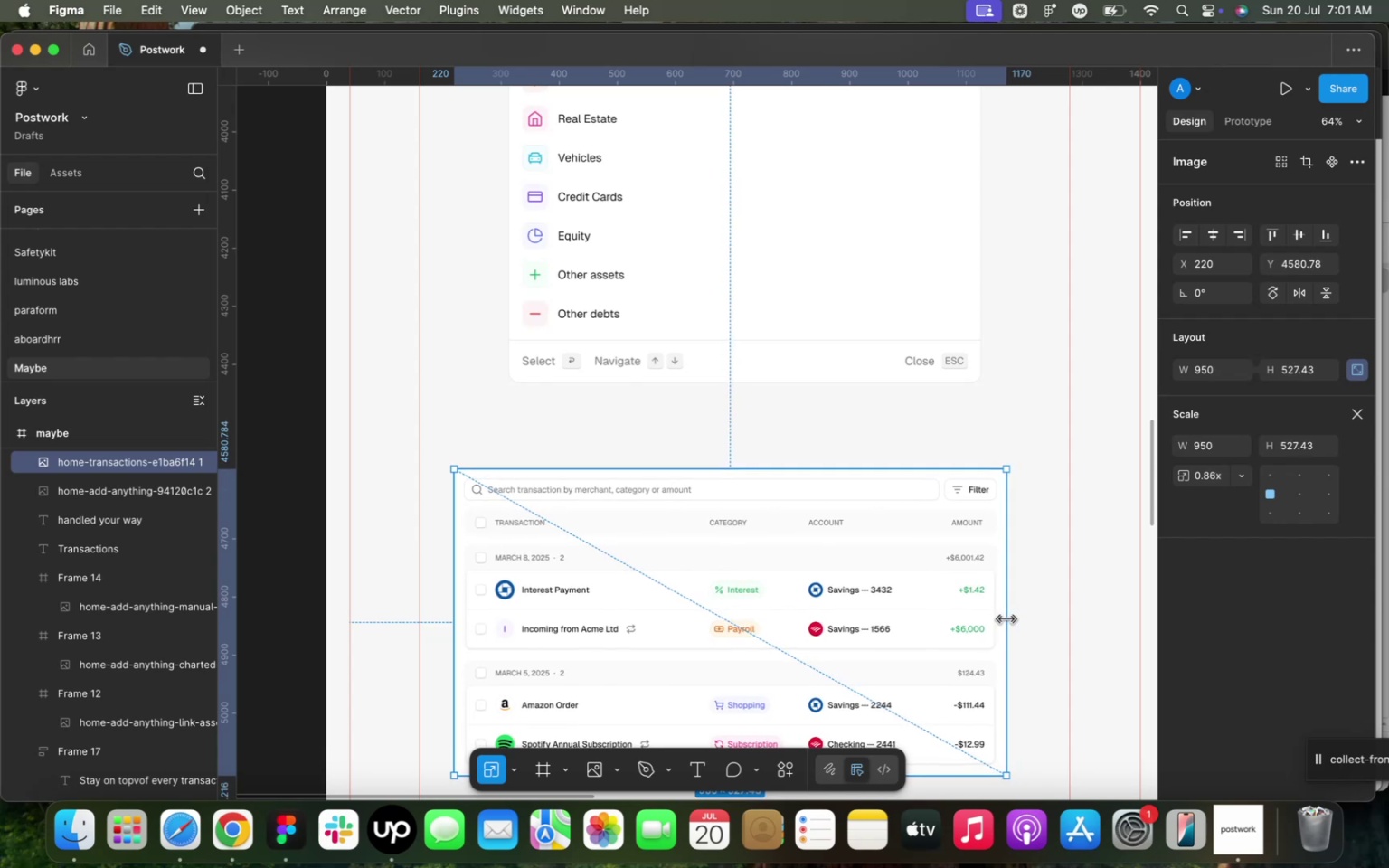 
left_click_drag(start_coordinate=[735, 626], to_coordinate=[749, 568])
 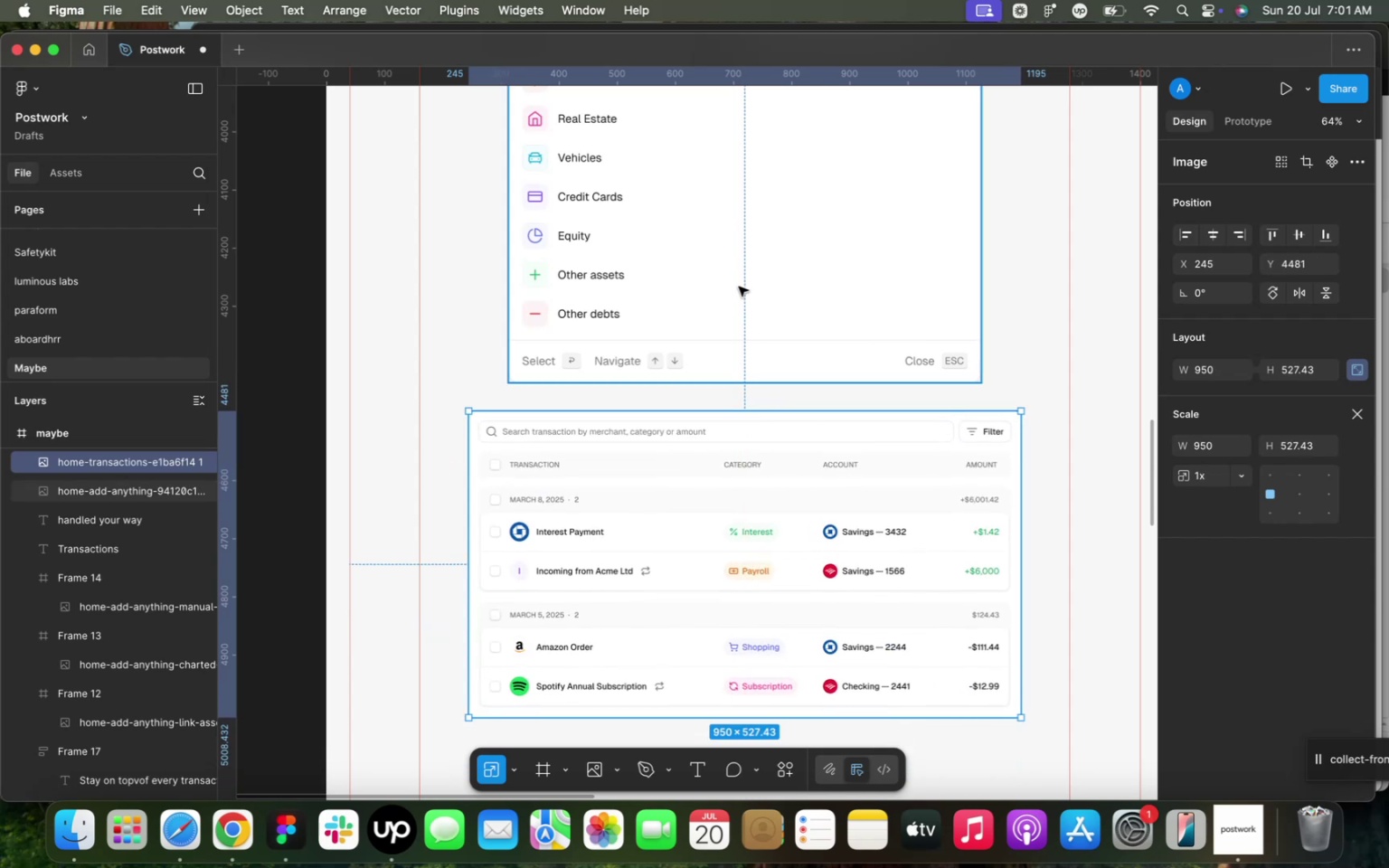 
hold_key(key=ShiftLeft, duration=0.55)
left_click([740, 287])
 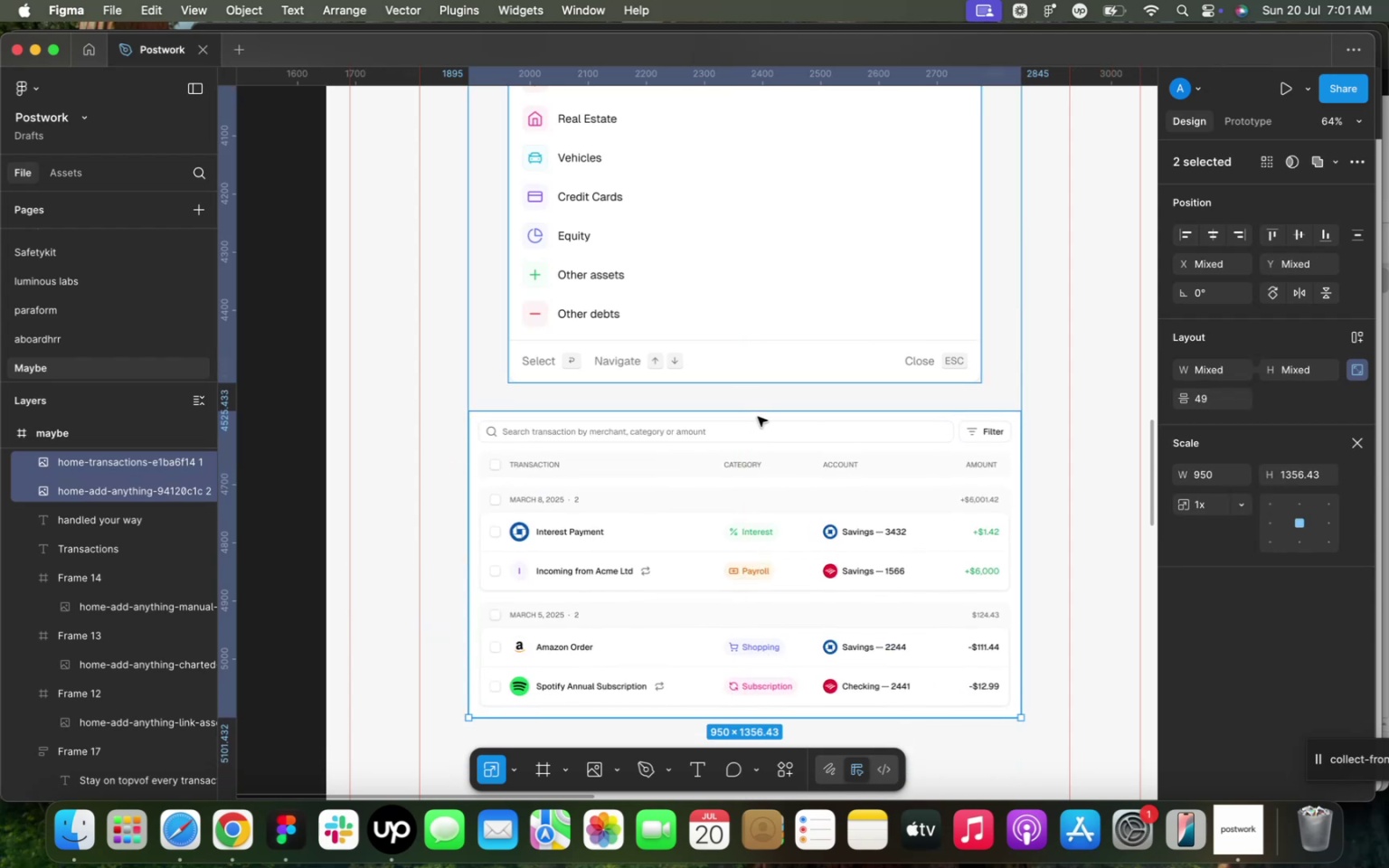 
key(V)
 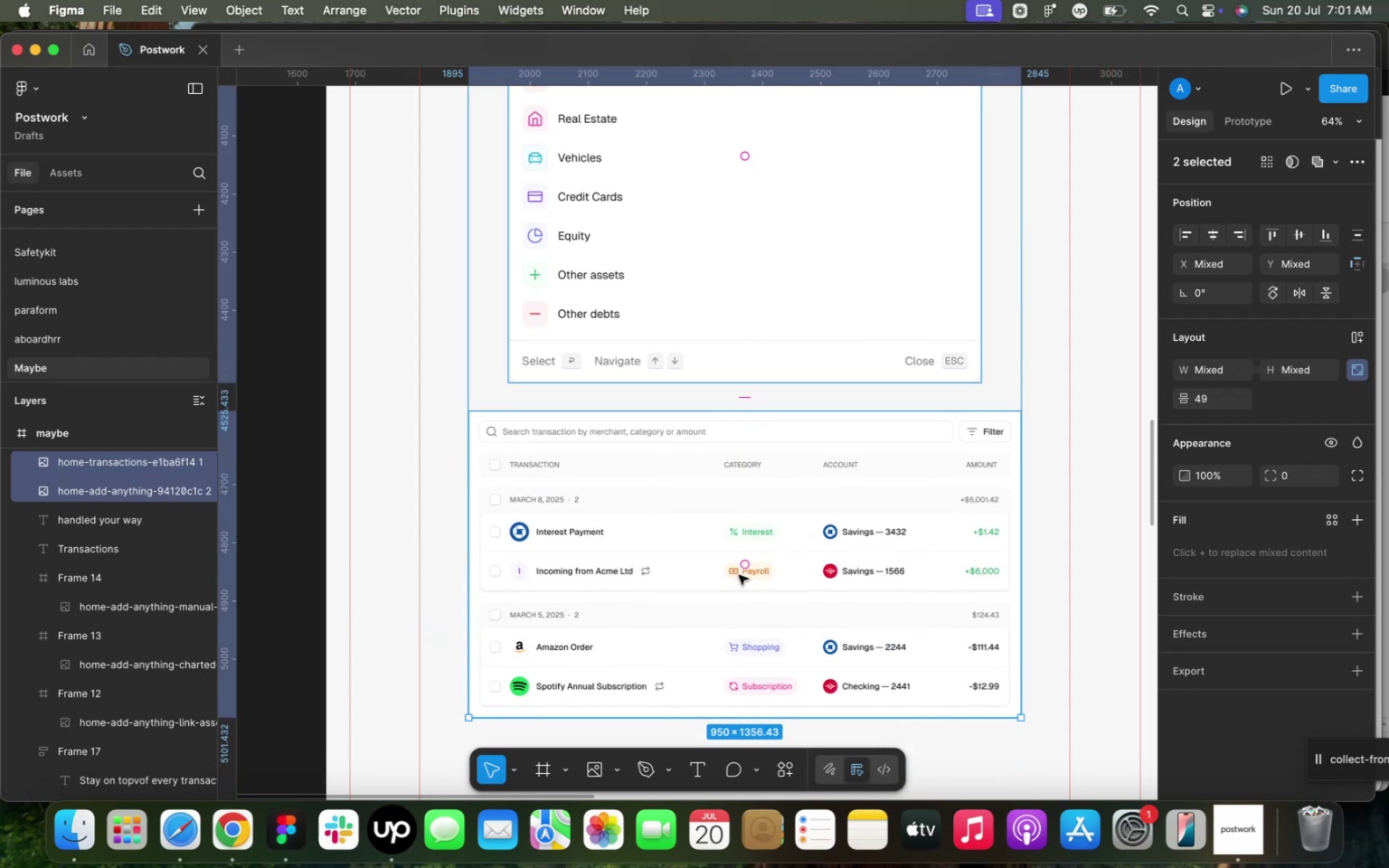 
left_click_drag(start_coordinate=[745, 567], to_coordinate=[754, 332])
 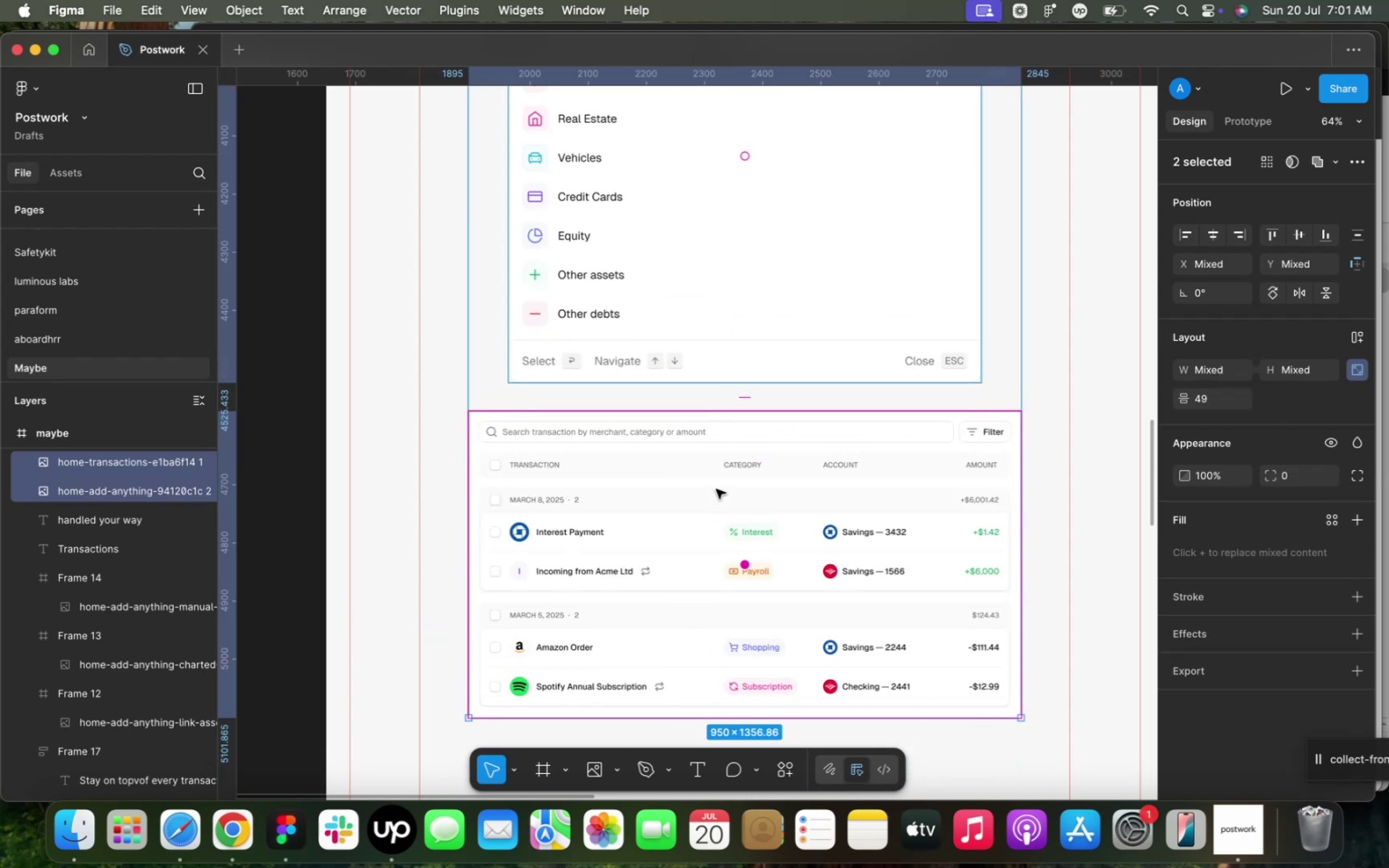 
left_click_drag(start_coordinate=[743, 570], to_coordinate=[733, 250])
 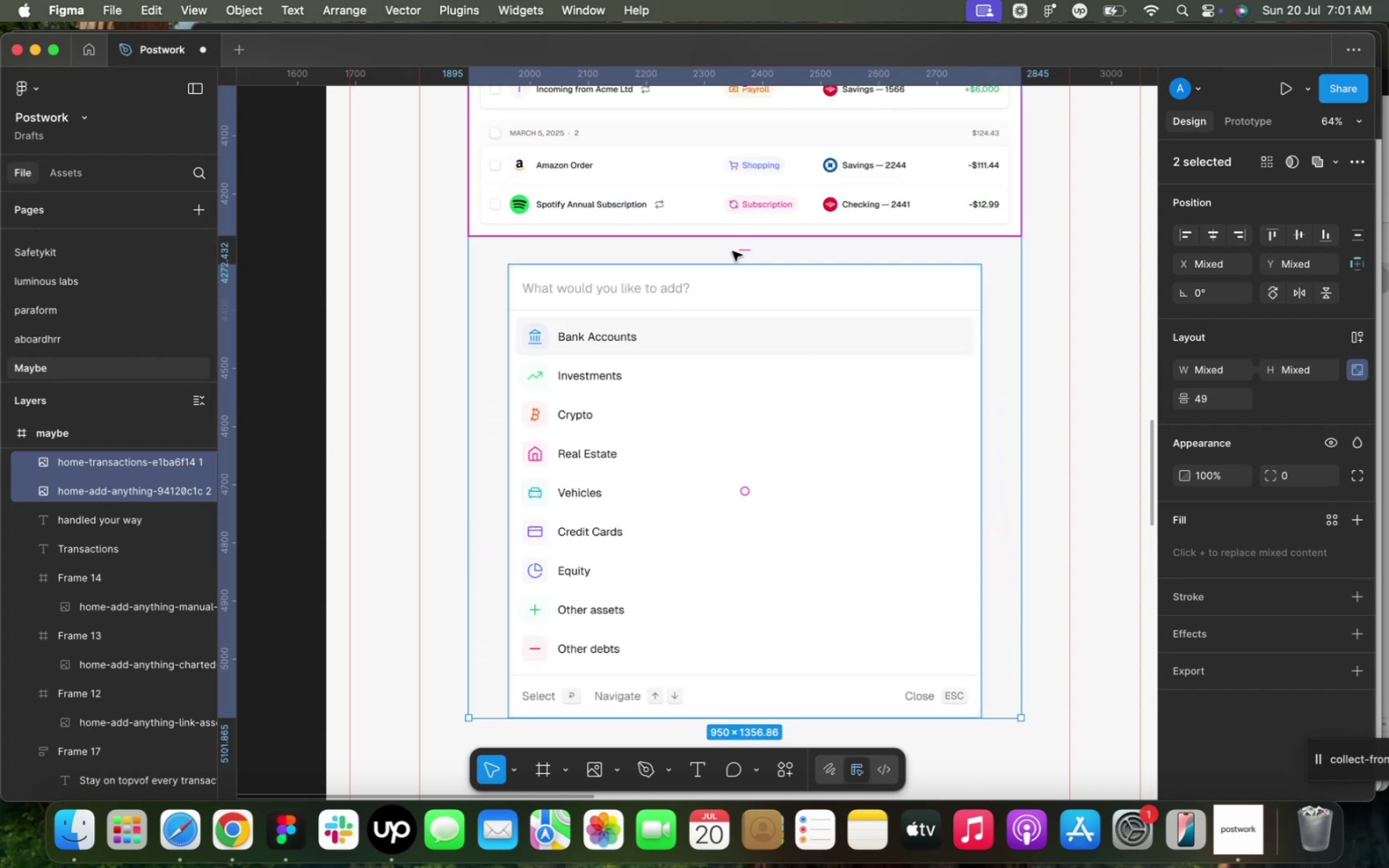 
left_click([756, 448])
 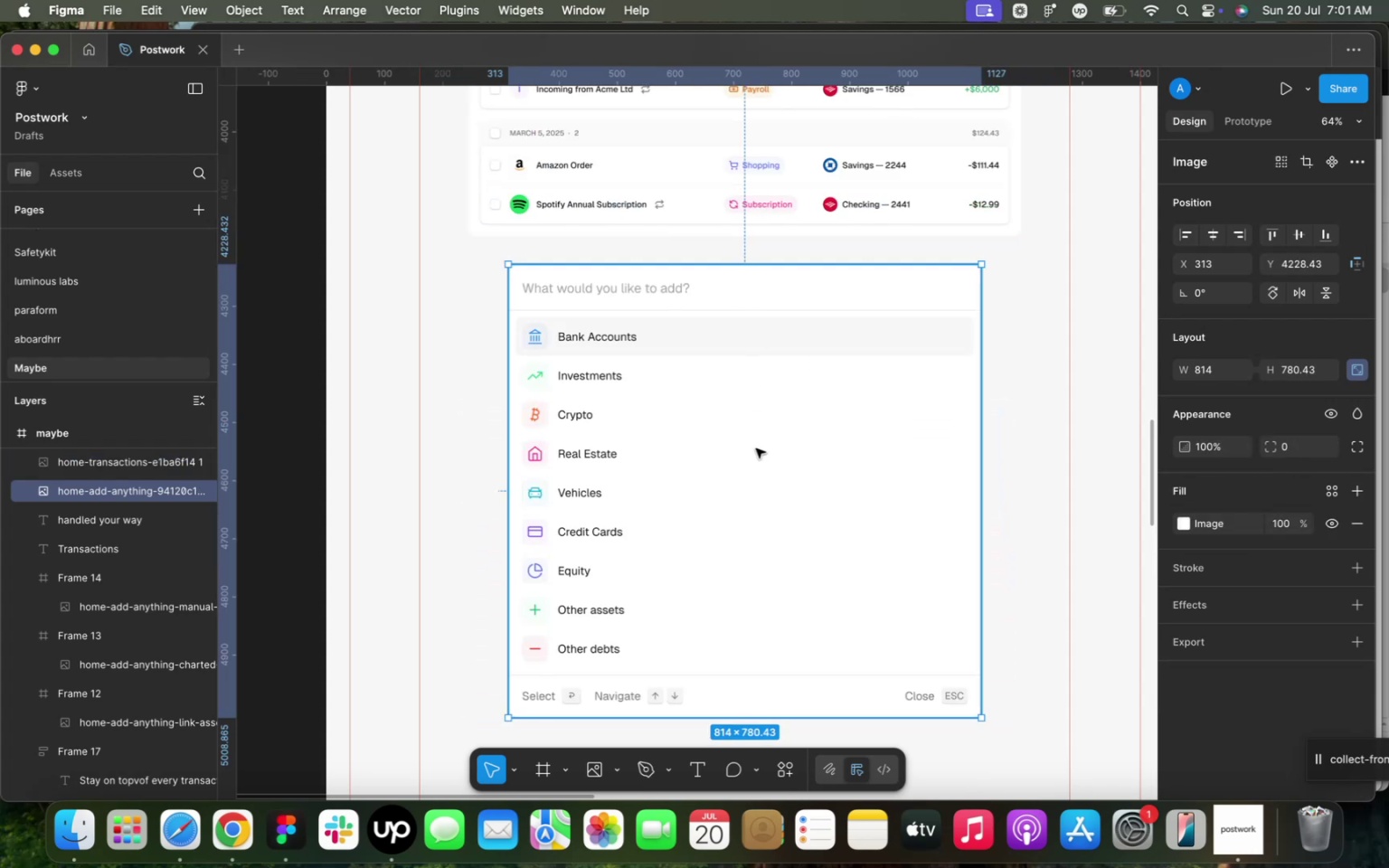 
key(Backspace)
 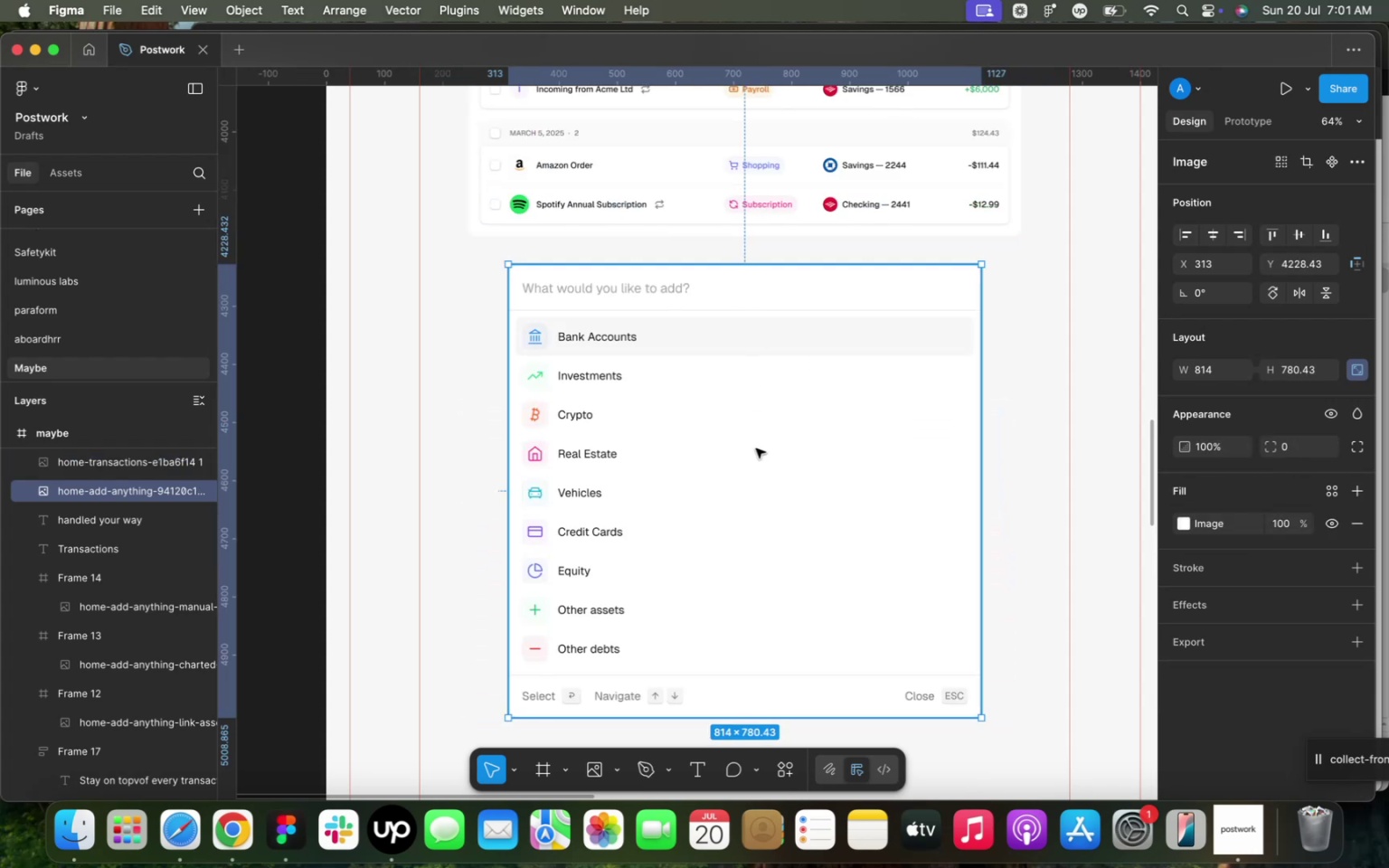 
scroll: coordinate [758, 456], scroll_direction: up, amount: 20.0
 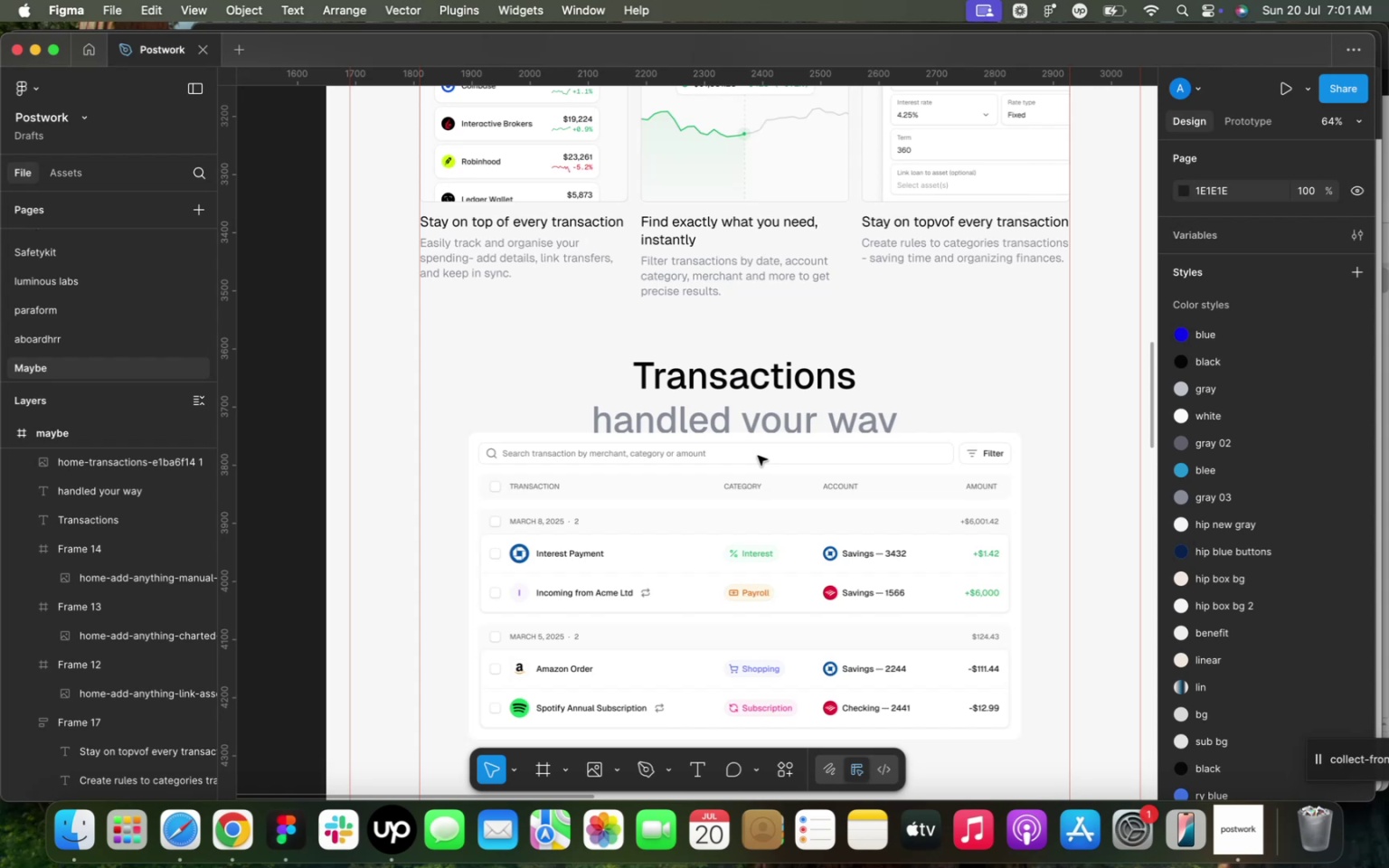 
wait(21.27)
 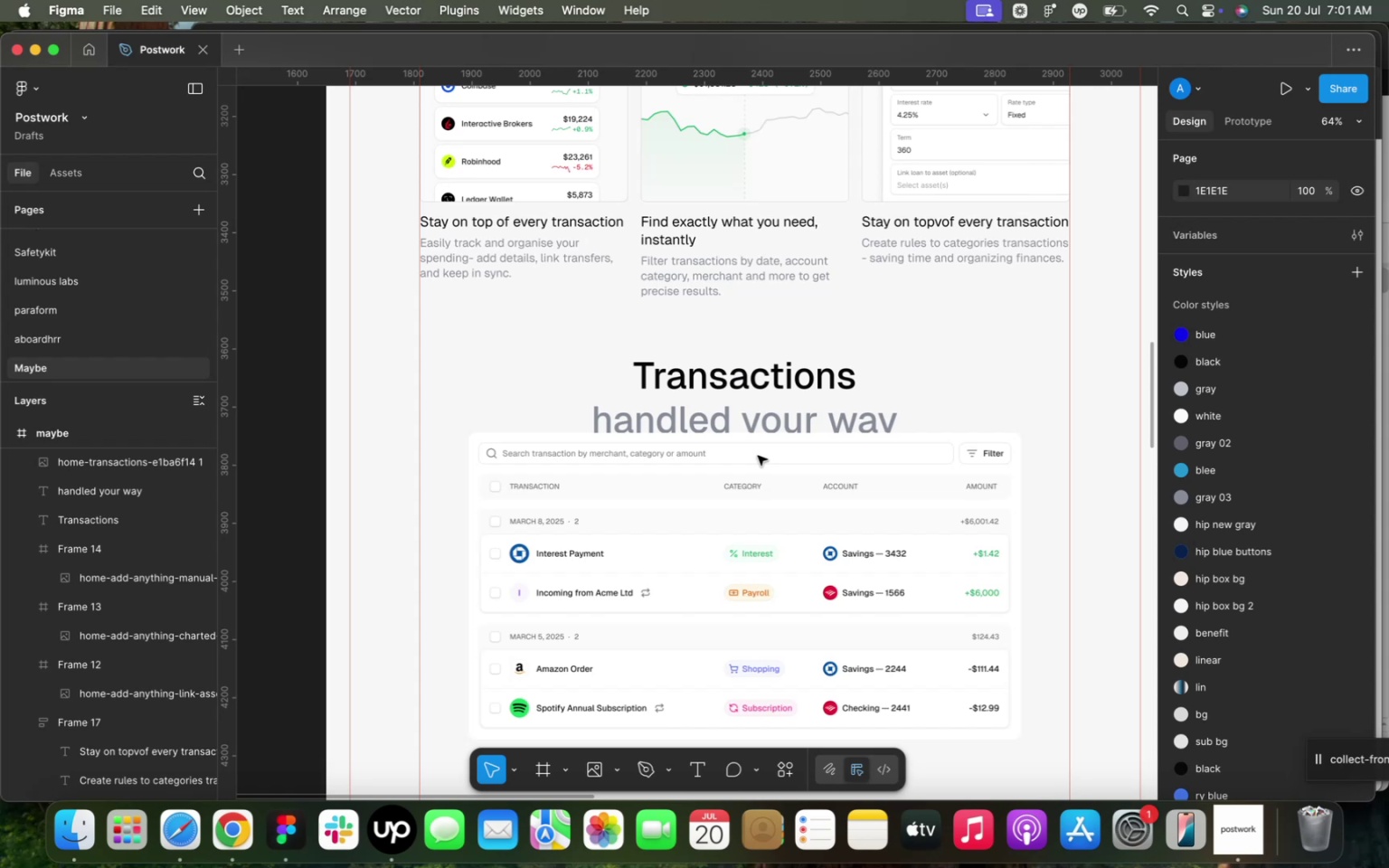 
left_click([411, 656])
 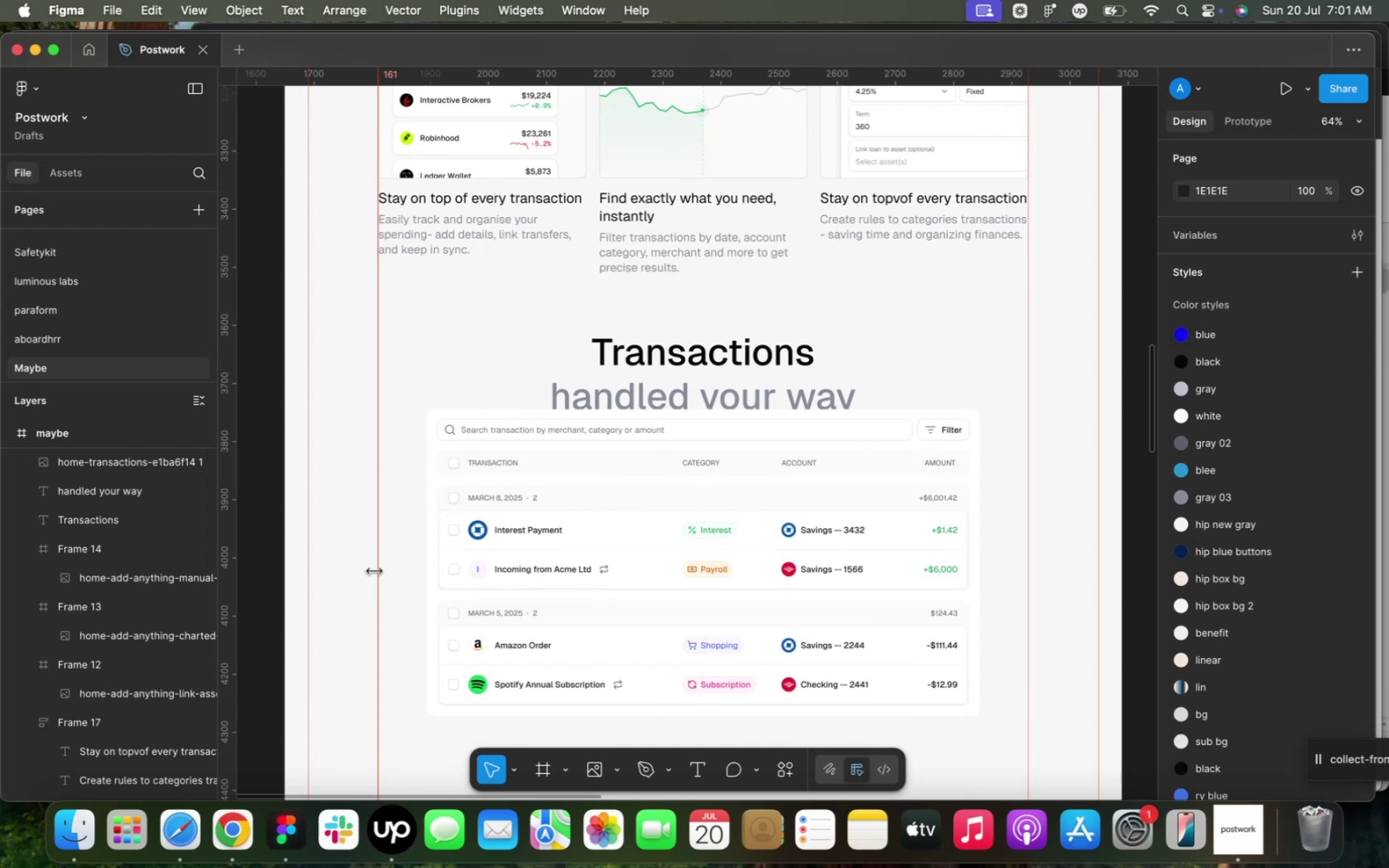 
wait(6.05)
 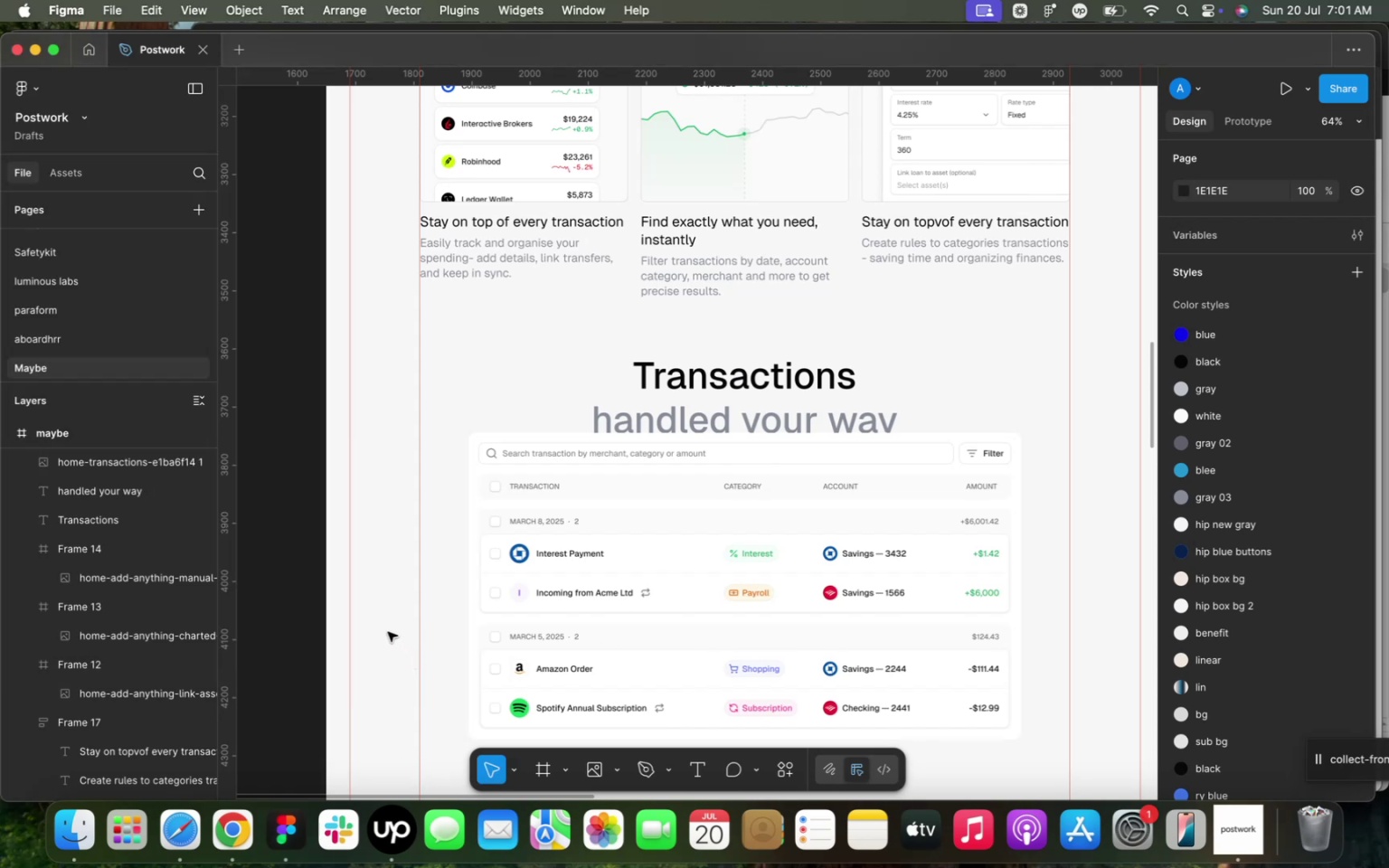 
scroll: coordinate [475, 618], scroll_direction: down, amount: 4.0
 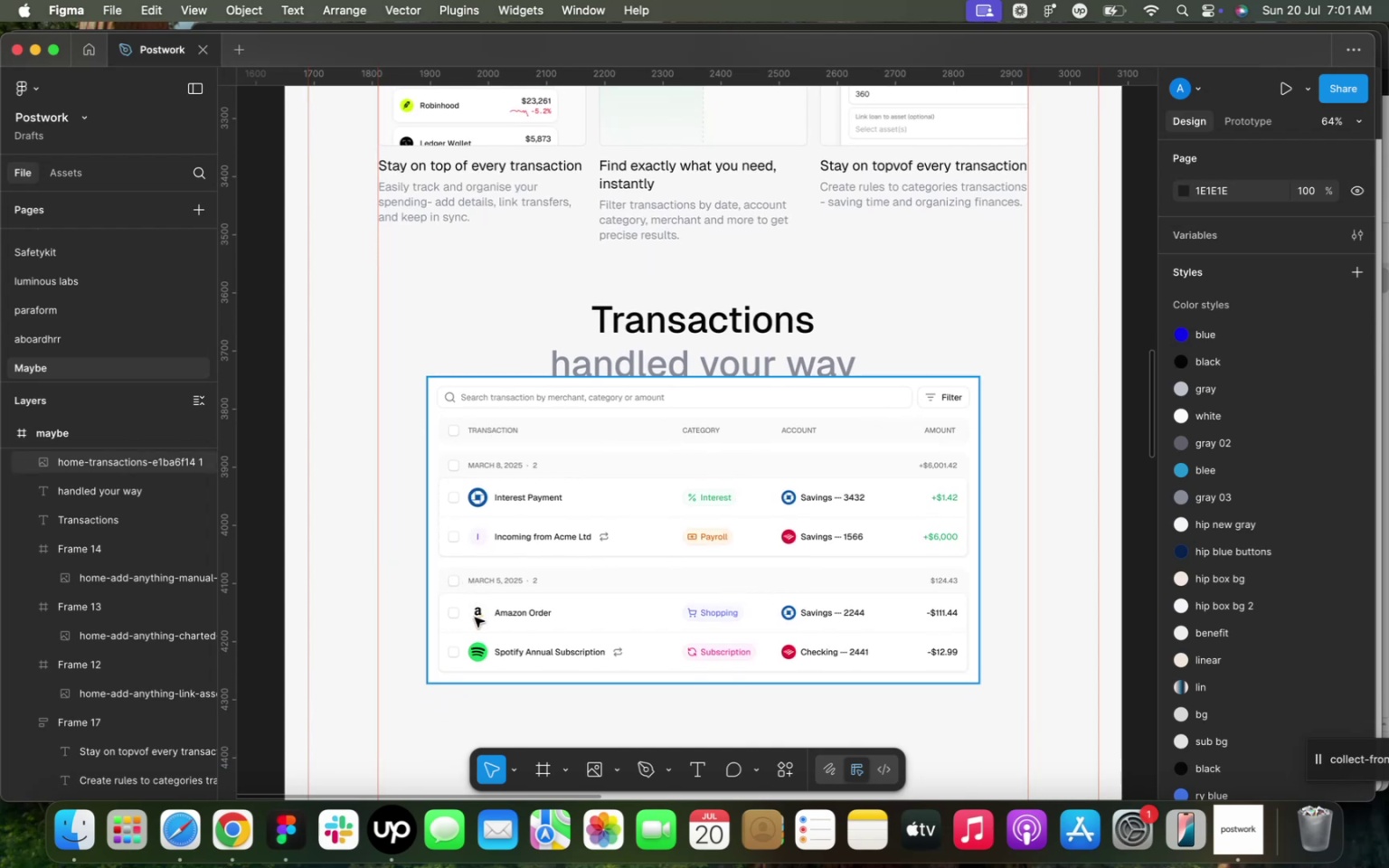 
scroll: coordinate [479, 618], scroll_direction: up, amount: 26.0
 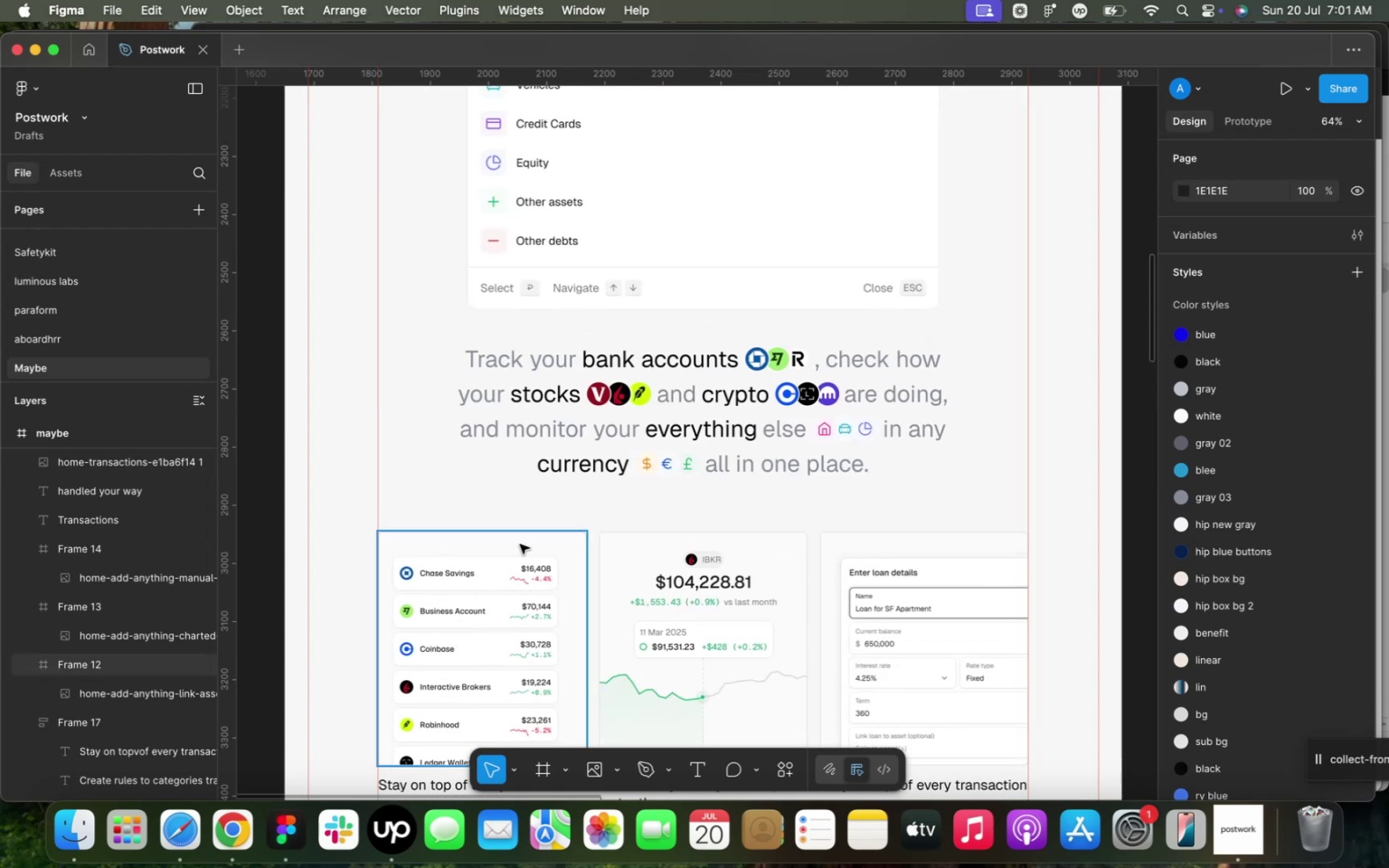 
left_click([578, 451])
 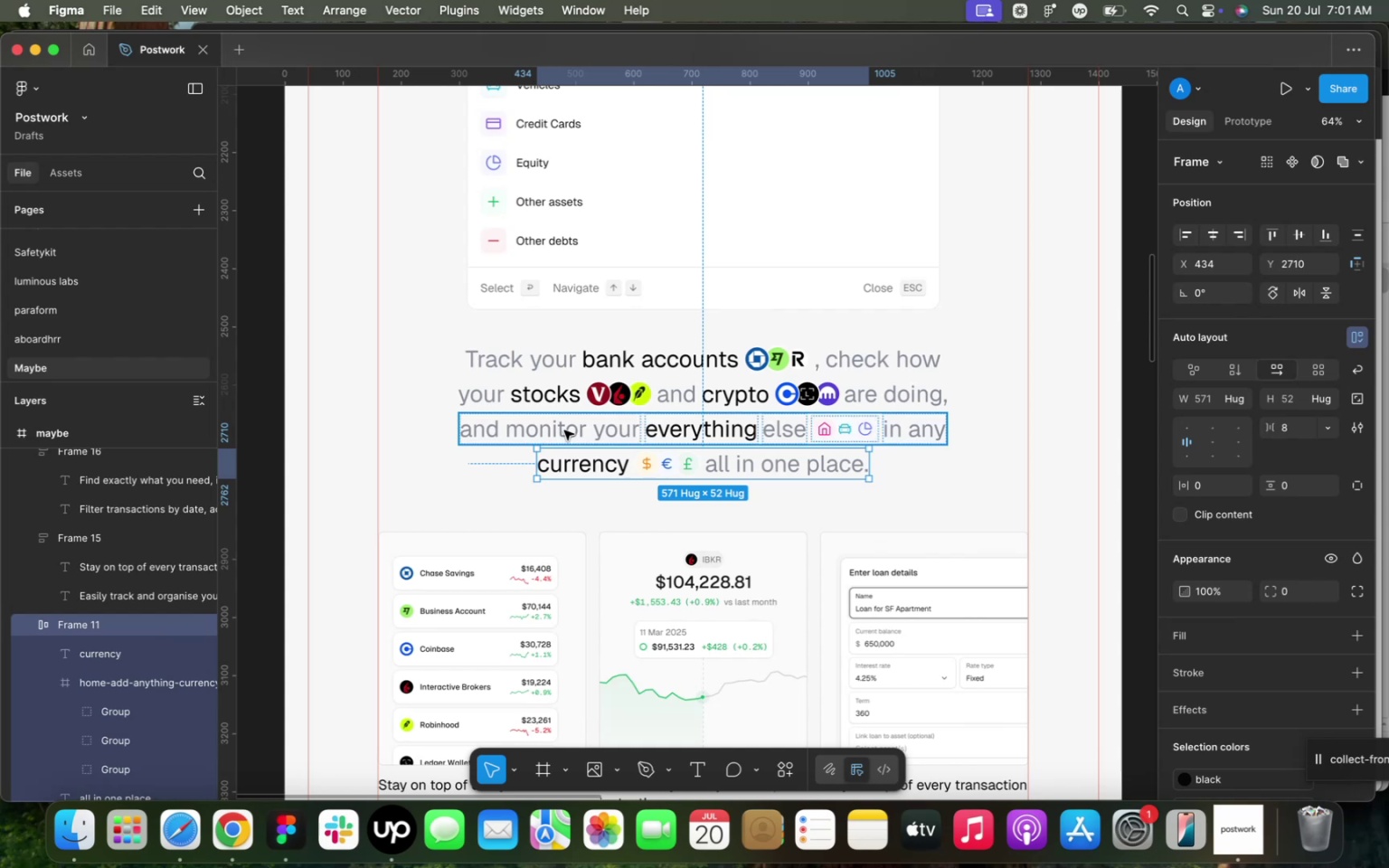 
hold_key(key=ShiftLeft, duration=1.69)
left_click([564, 429])
 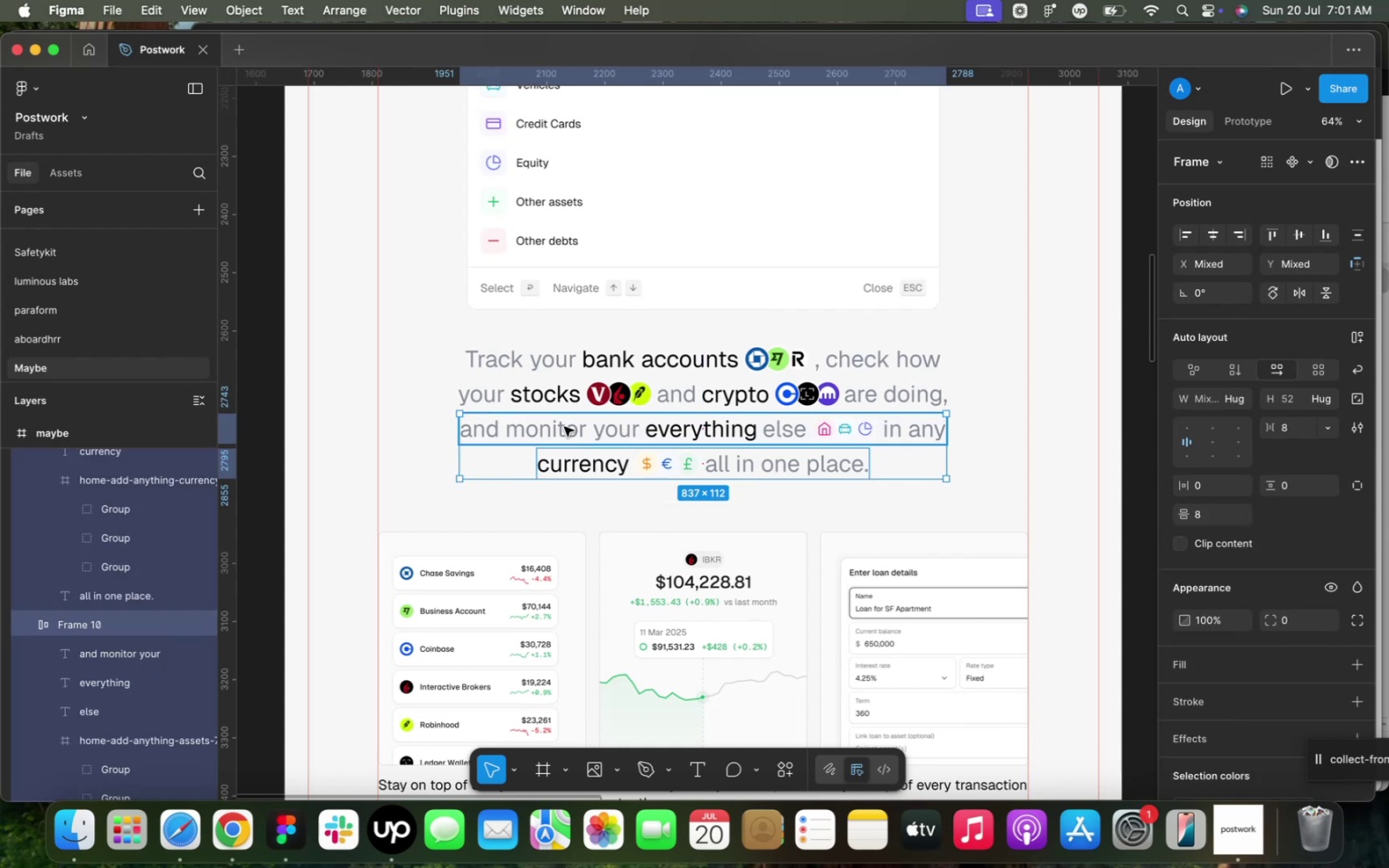 
left_click([569, 392])
 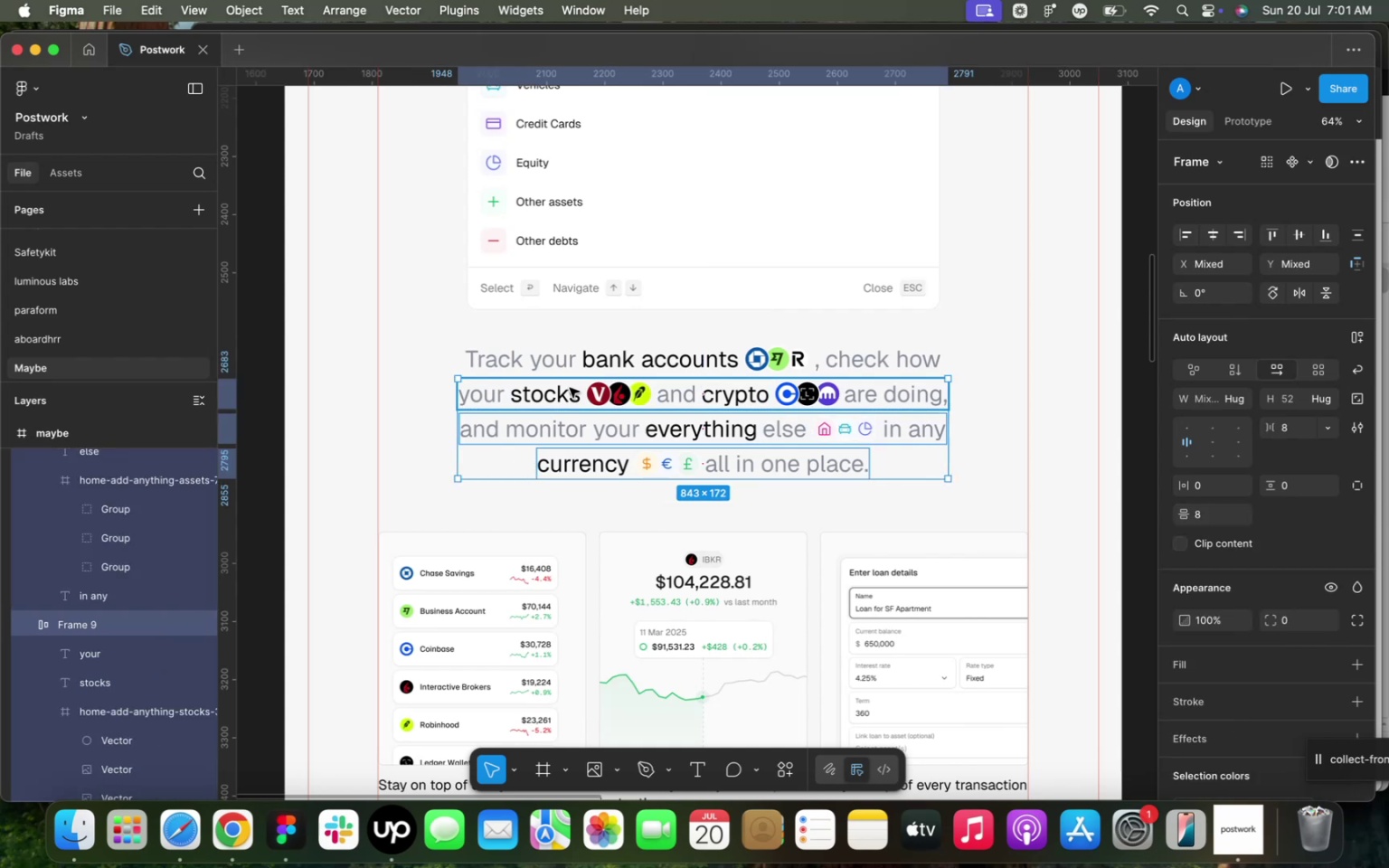 
left_click([575, 366])
 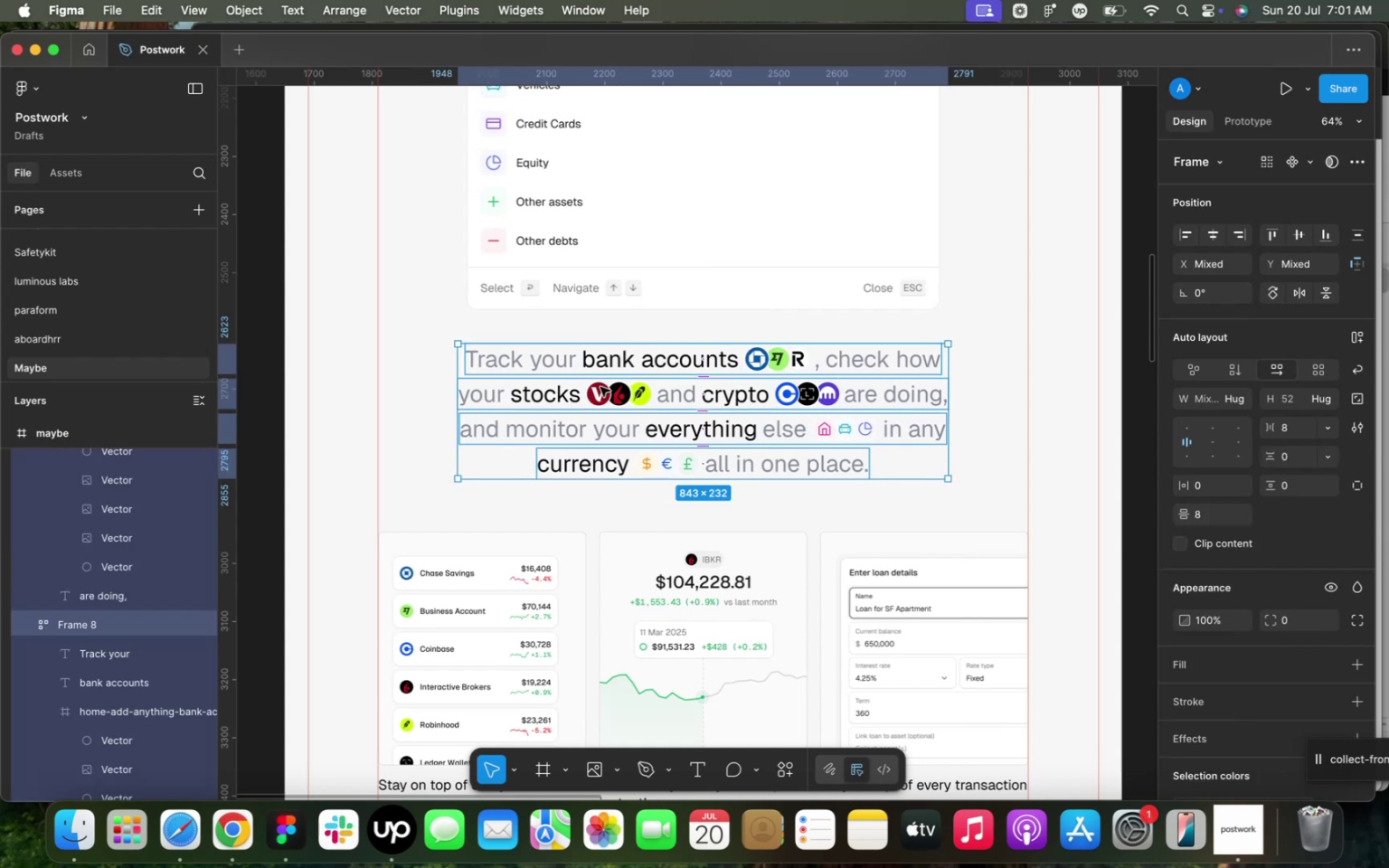 
key(Meta+C)
 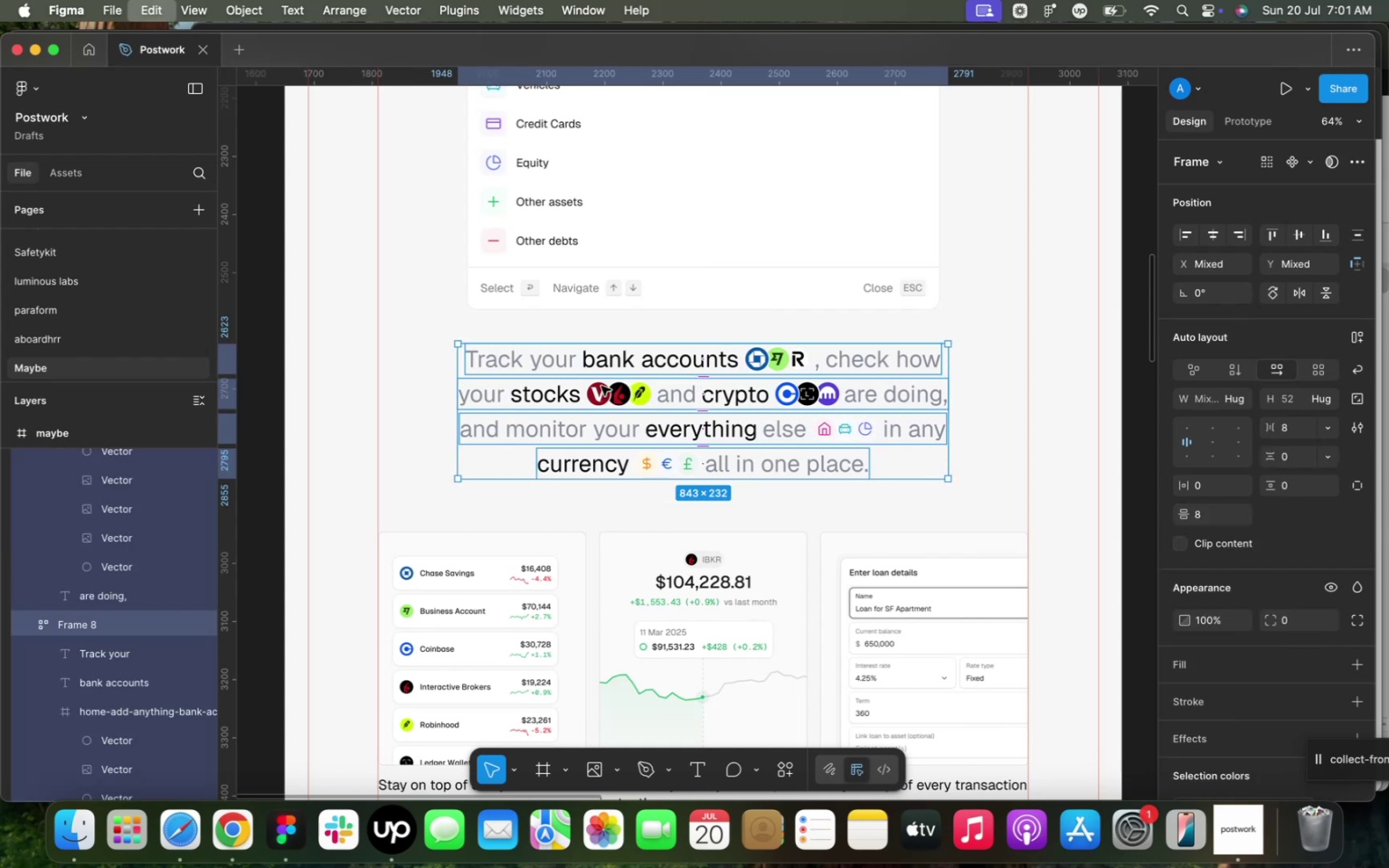 
scroll: coordinate [609, 392], scroll_direction: down, amount: 42.0
 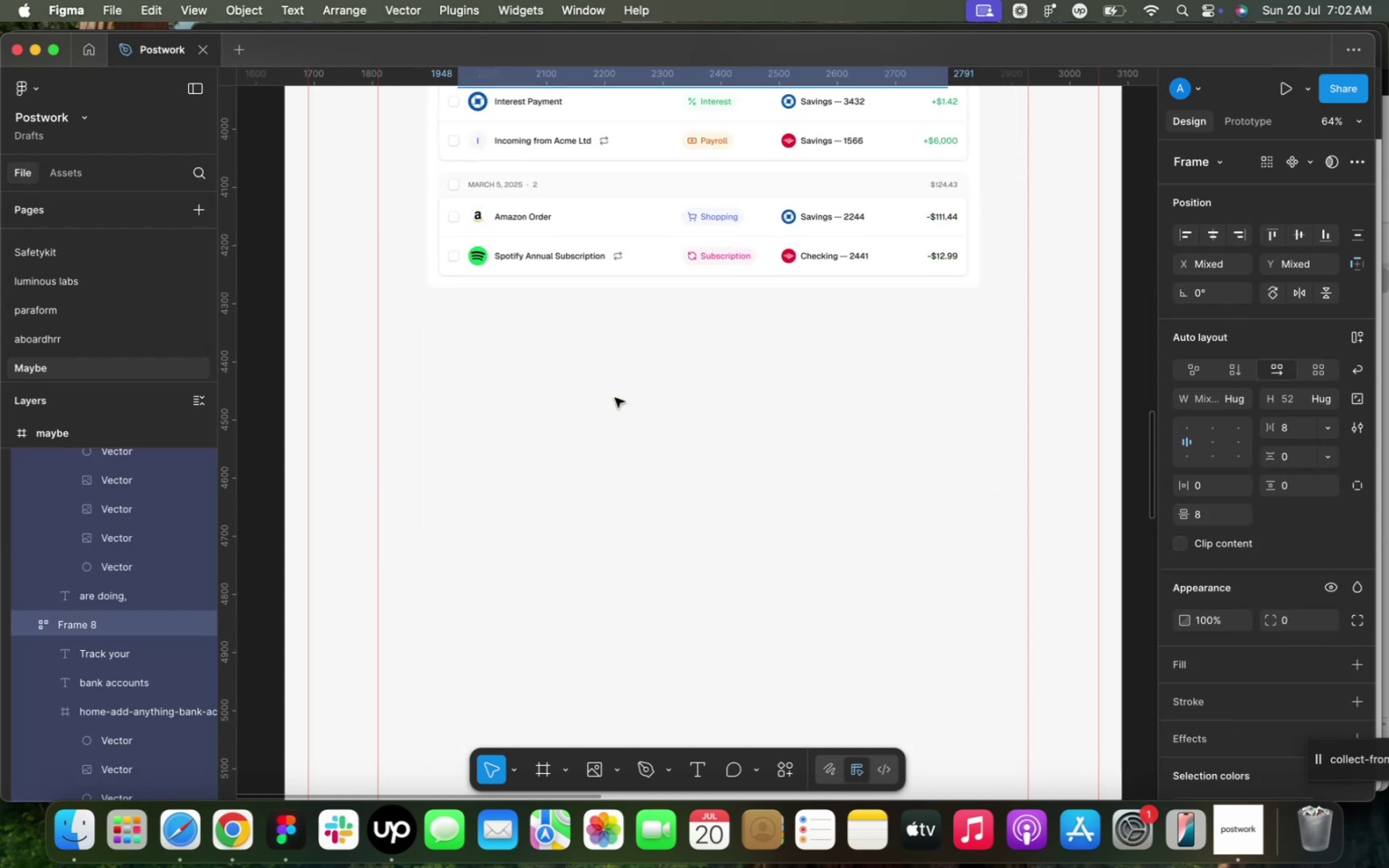 
left_click([616, 398])
 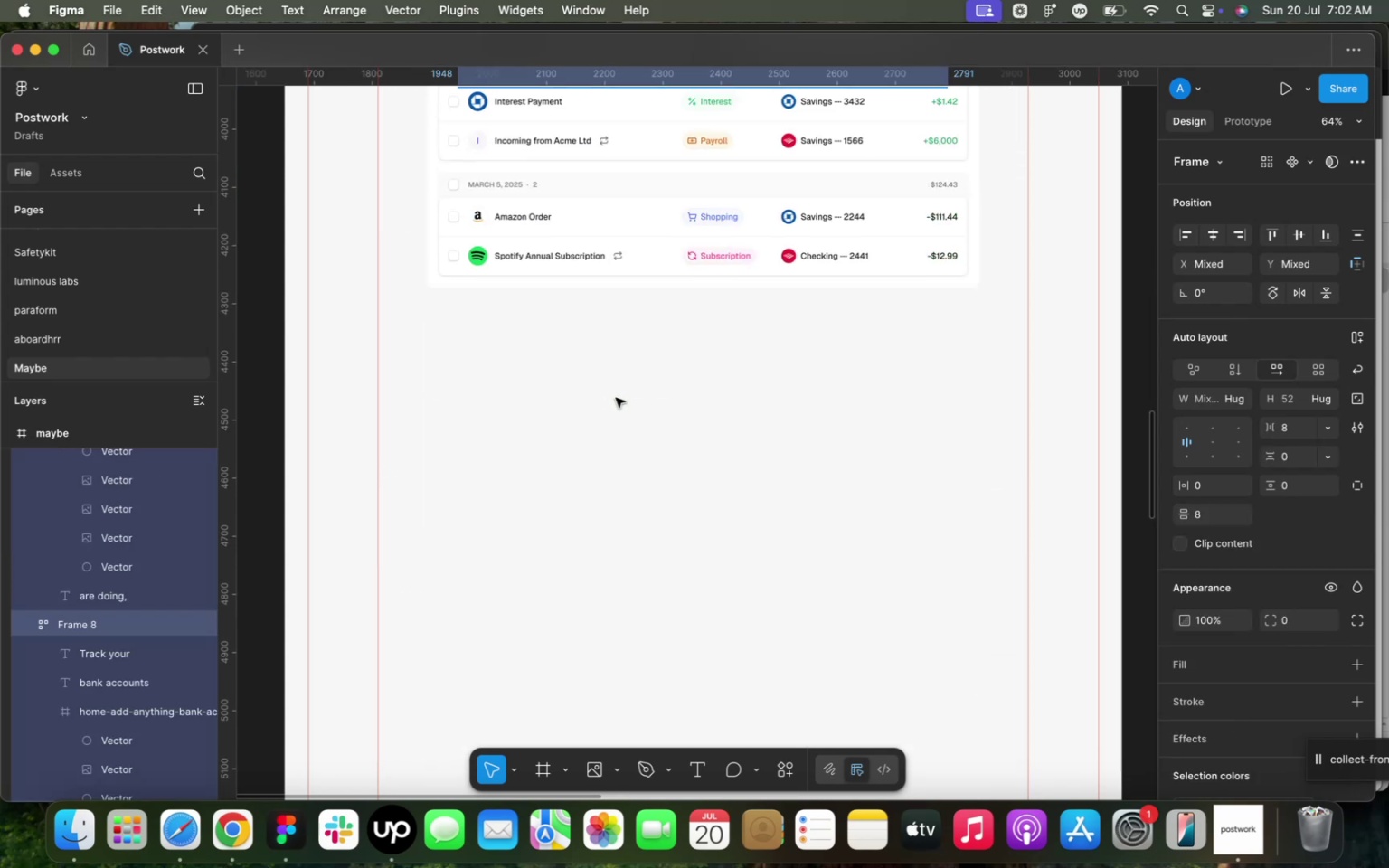 
right_click([616, 398])
 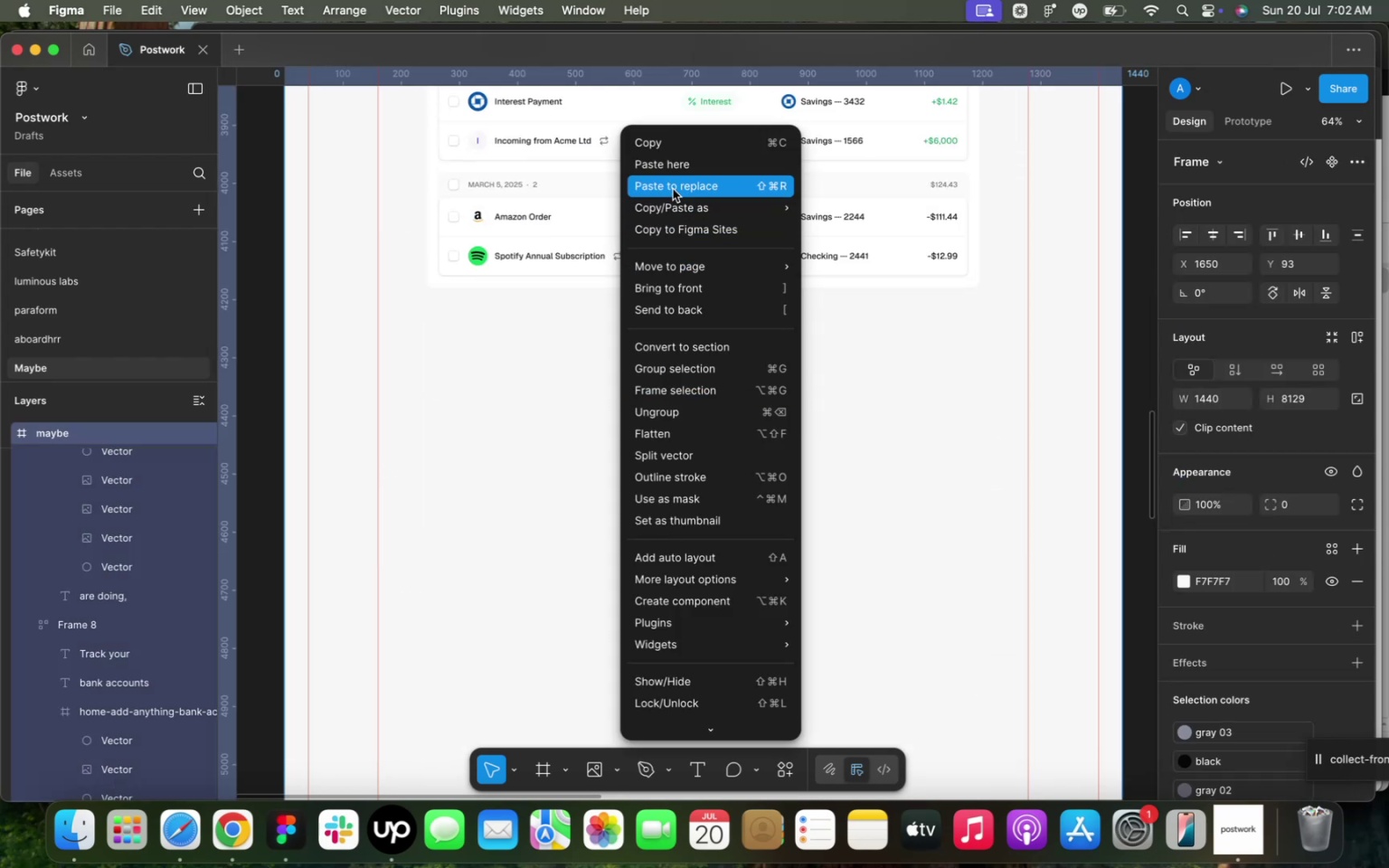 
left_click([676, 173])
 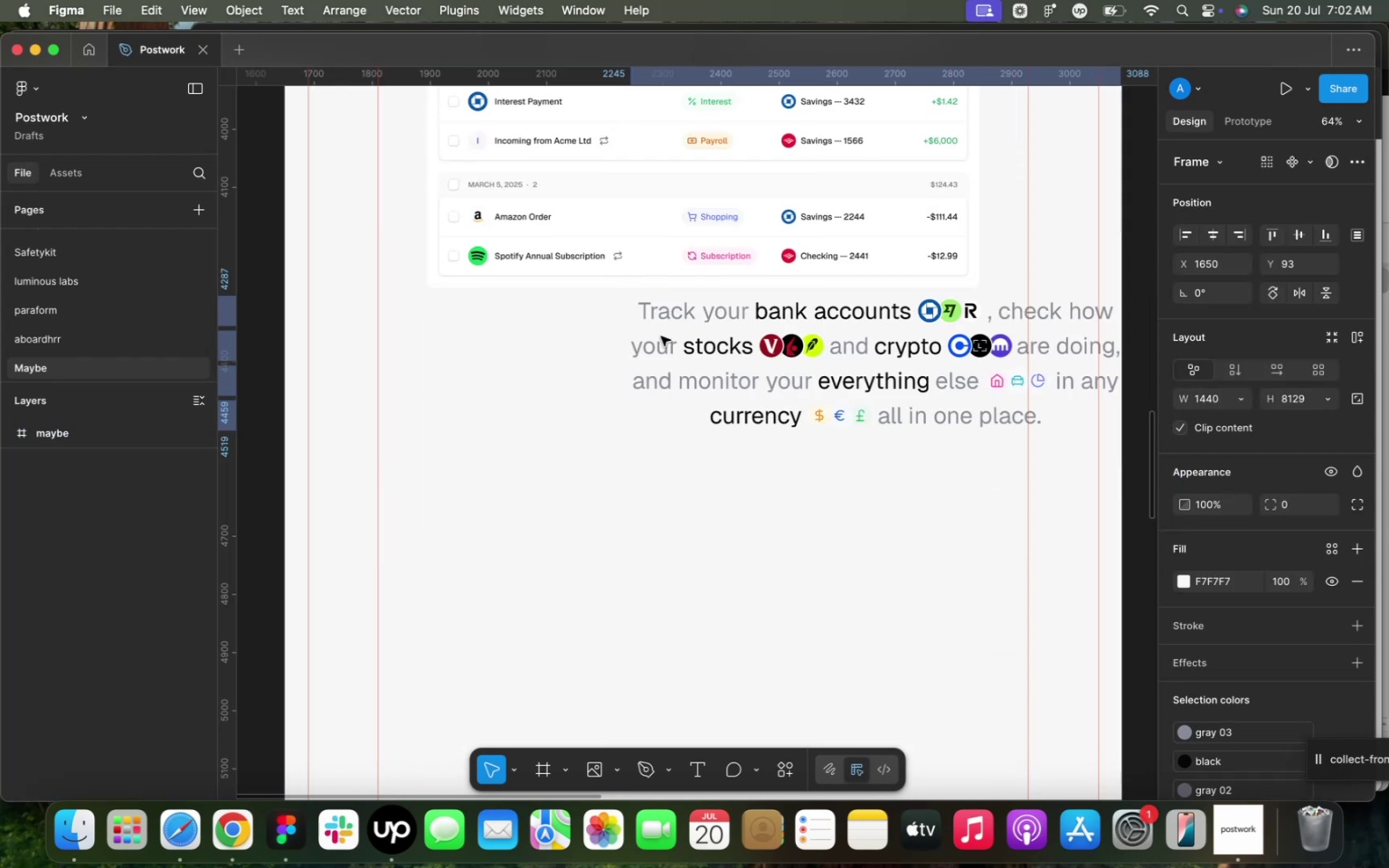 
left_click_drag(start_coordinate=[781, 344], to_coordinate=[609, 365])
 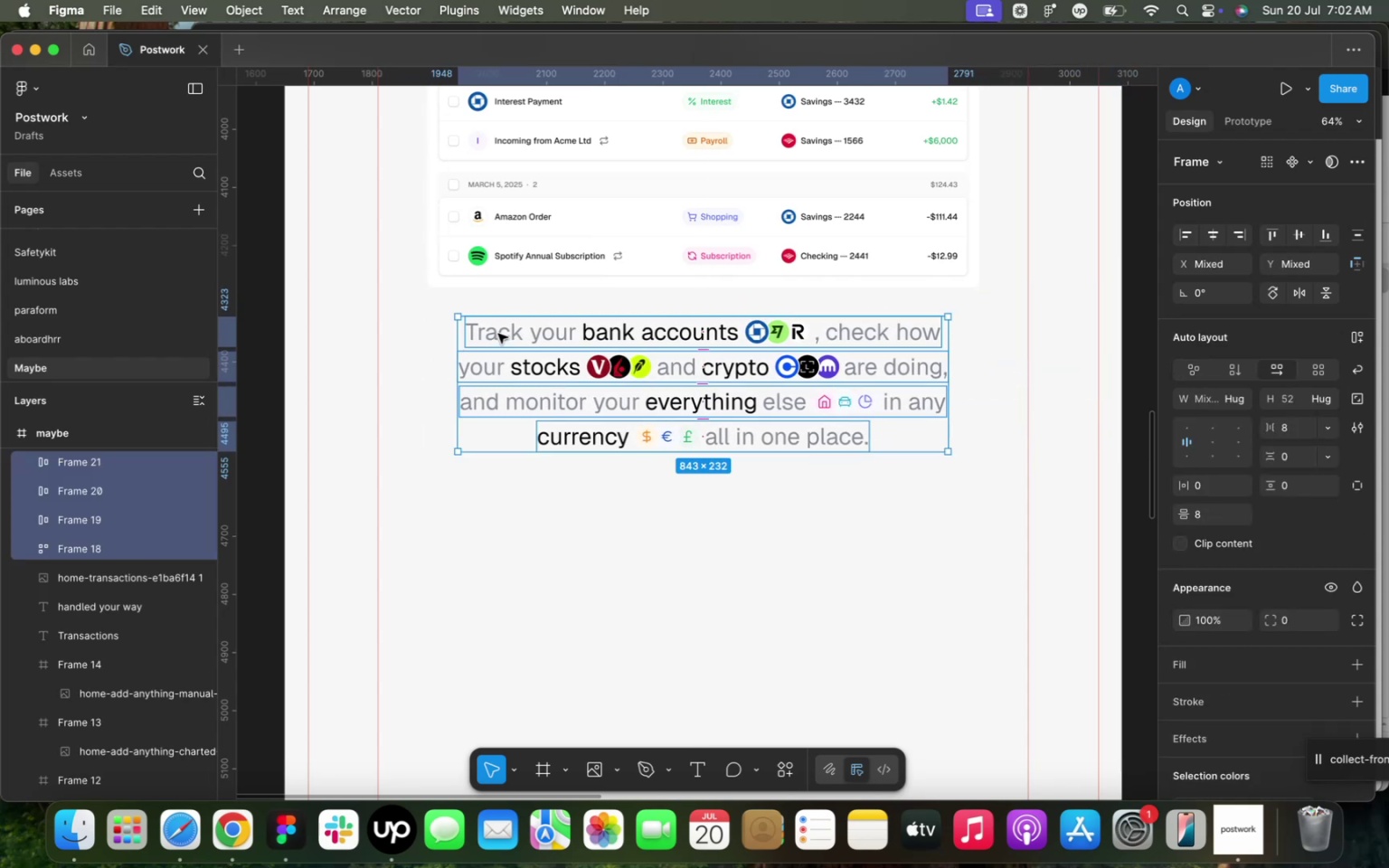 
wait(9.88)
 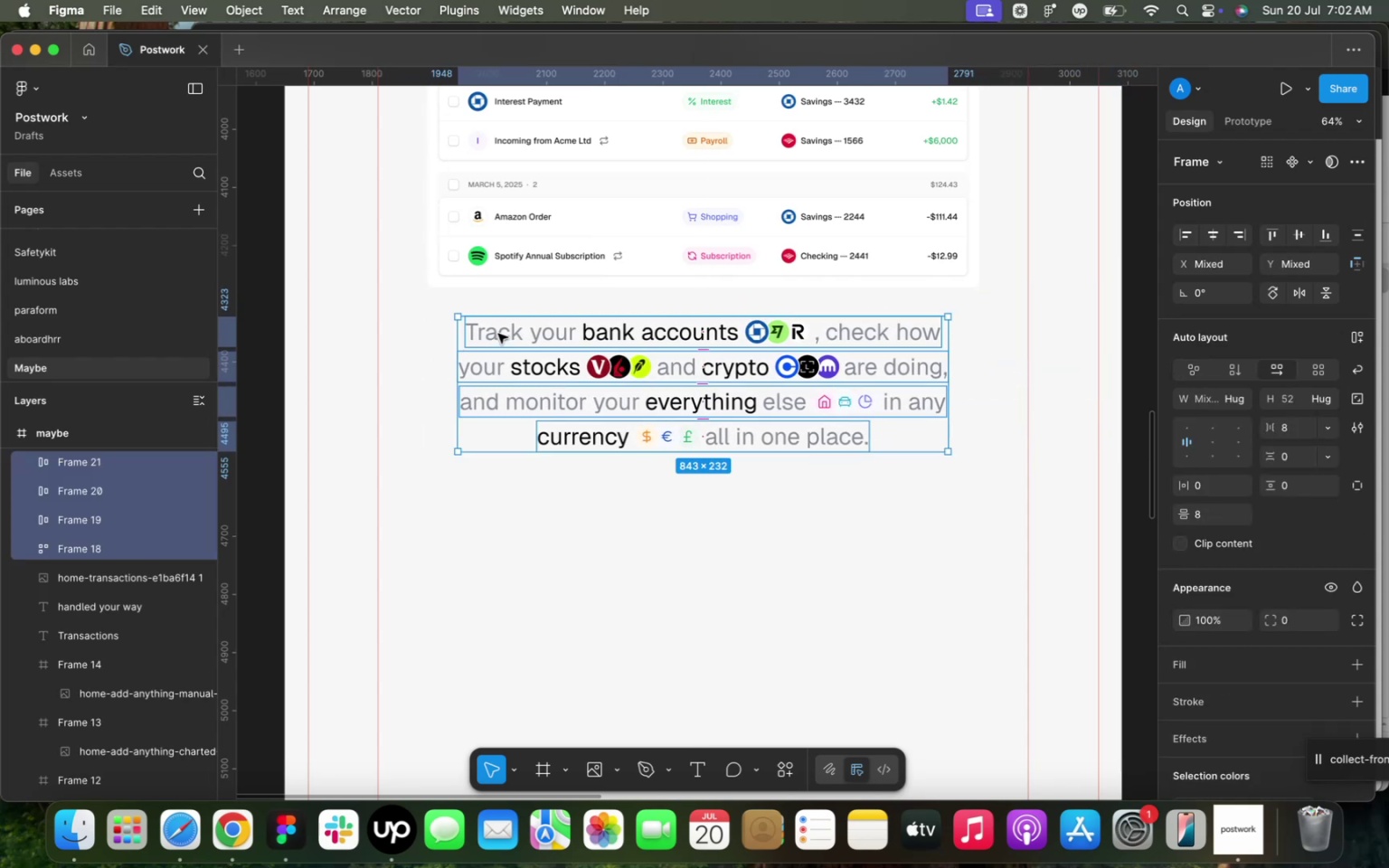 
type(Create a new)
 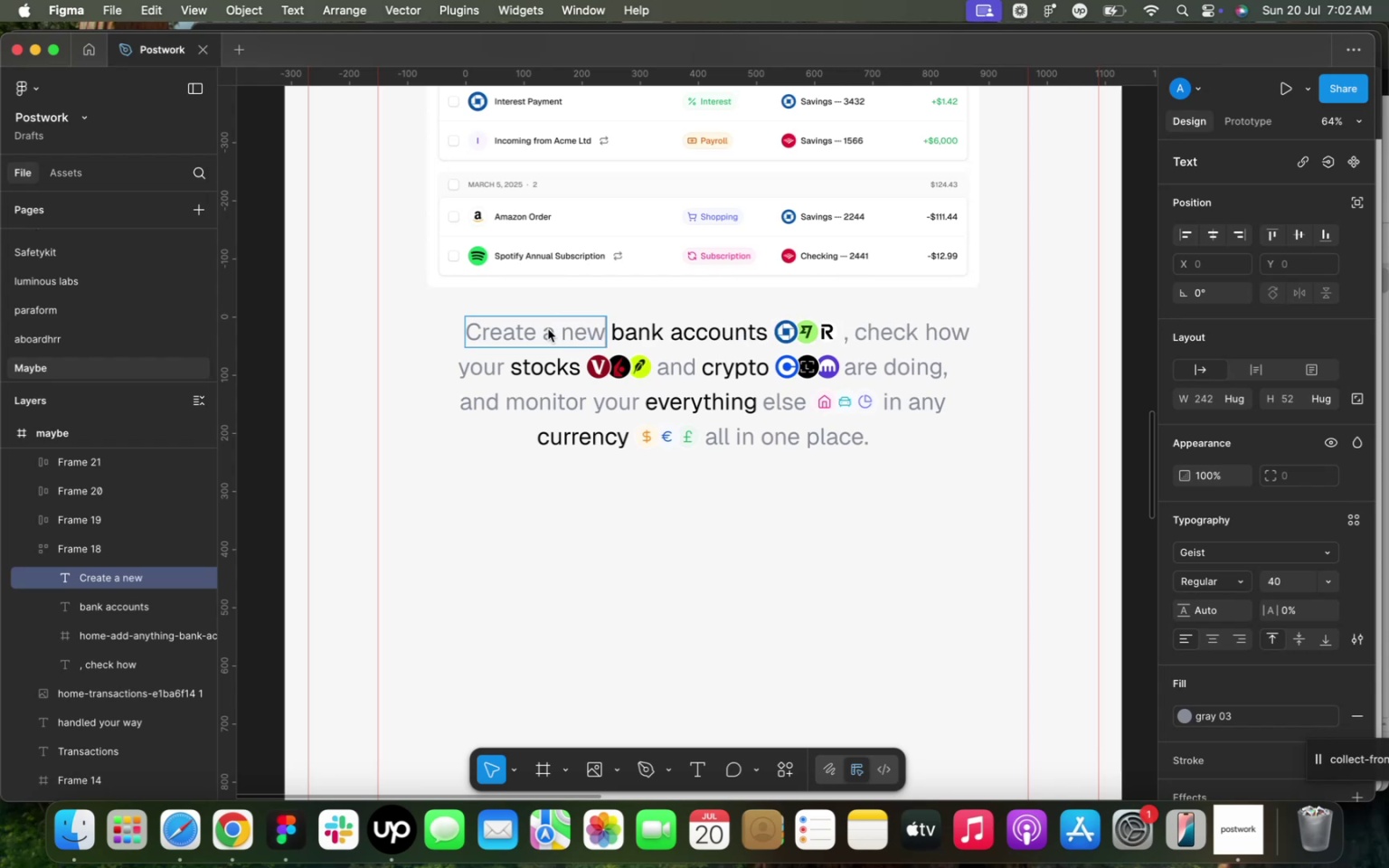 
left_click([691, 338])
 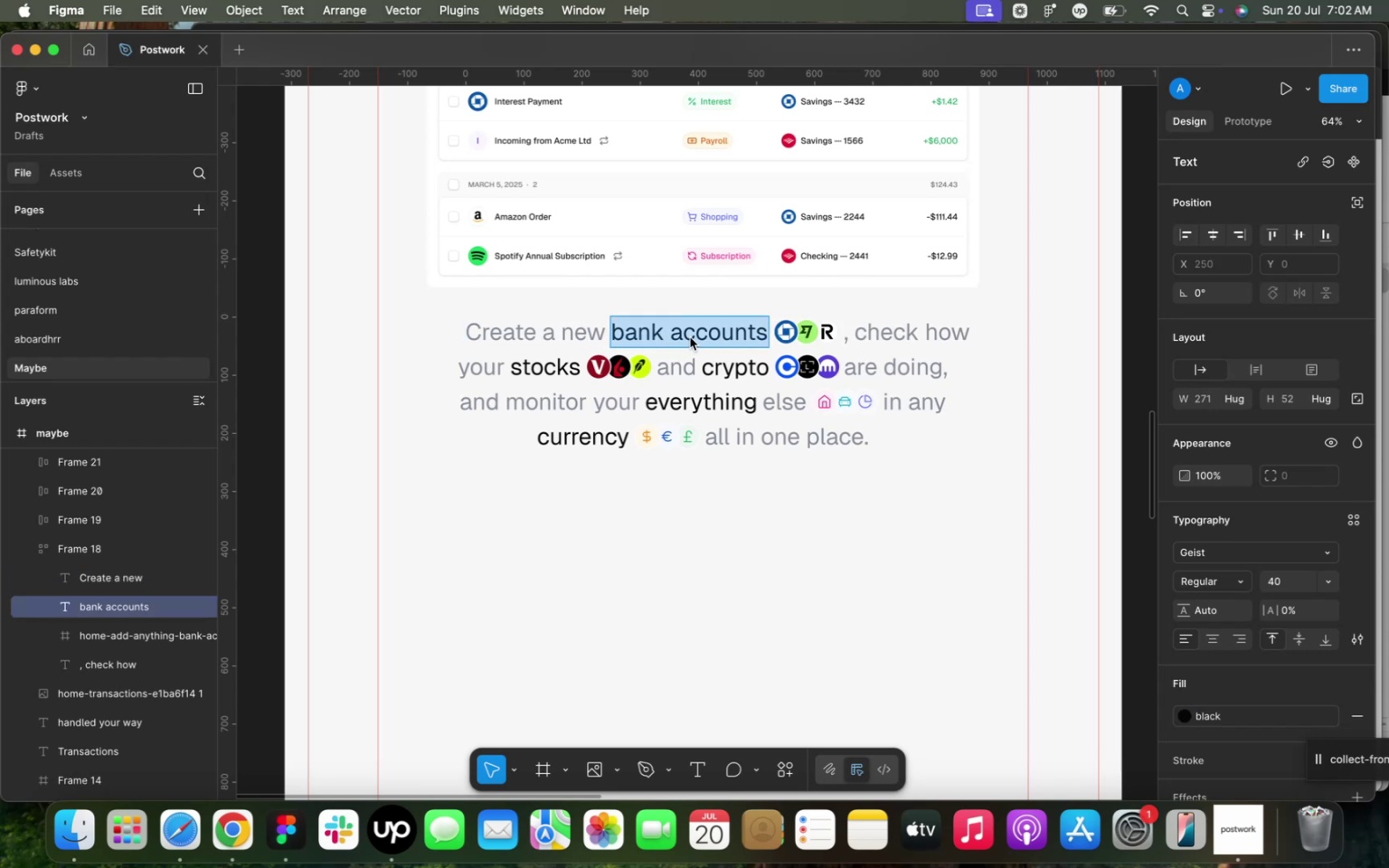 
type(income)
 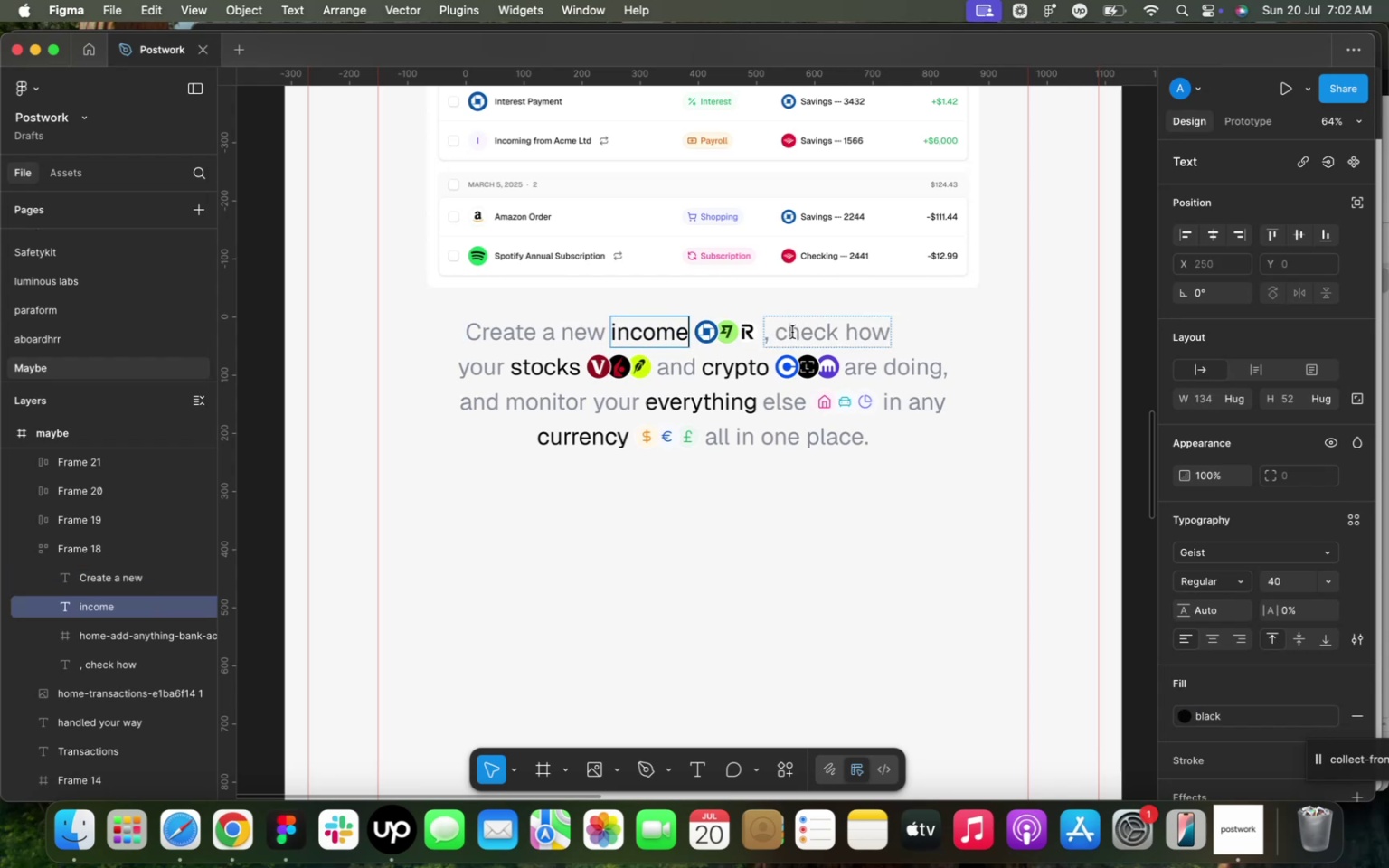 
left_click([715, 346])
 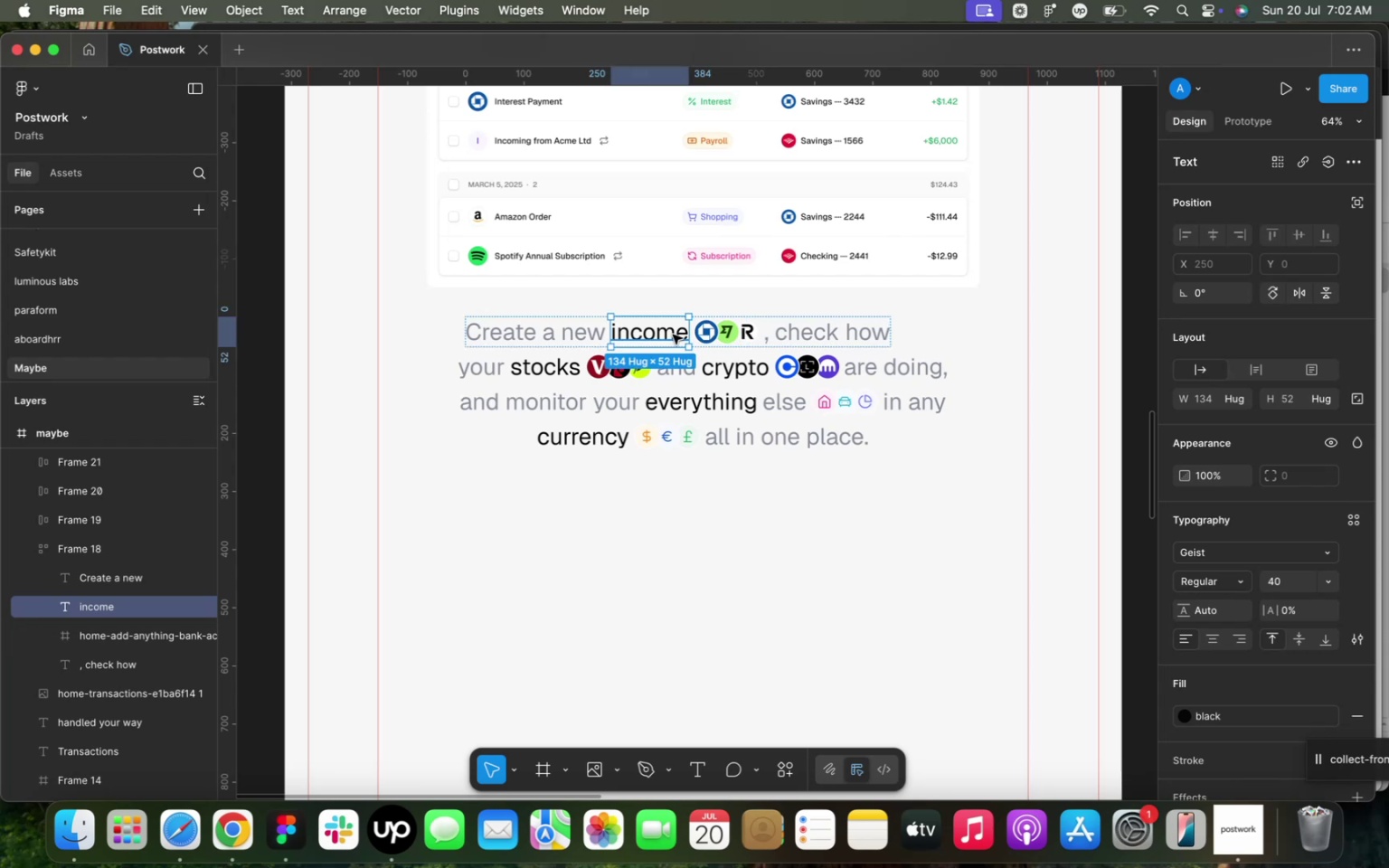 
key(Meta+D)
 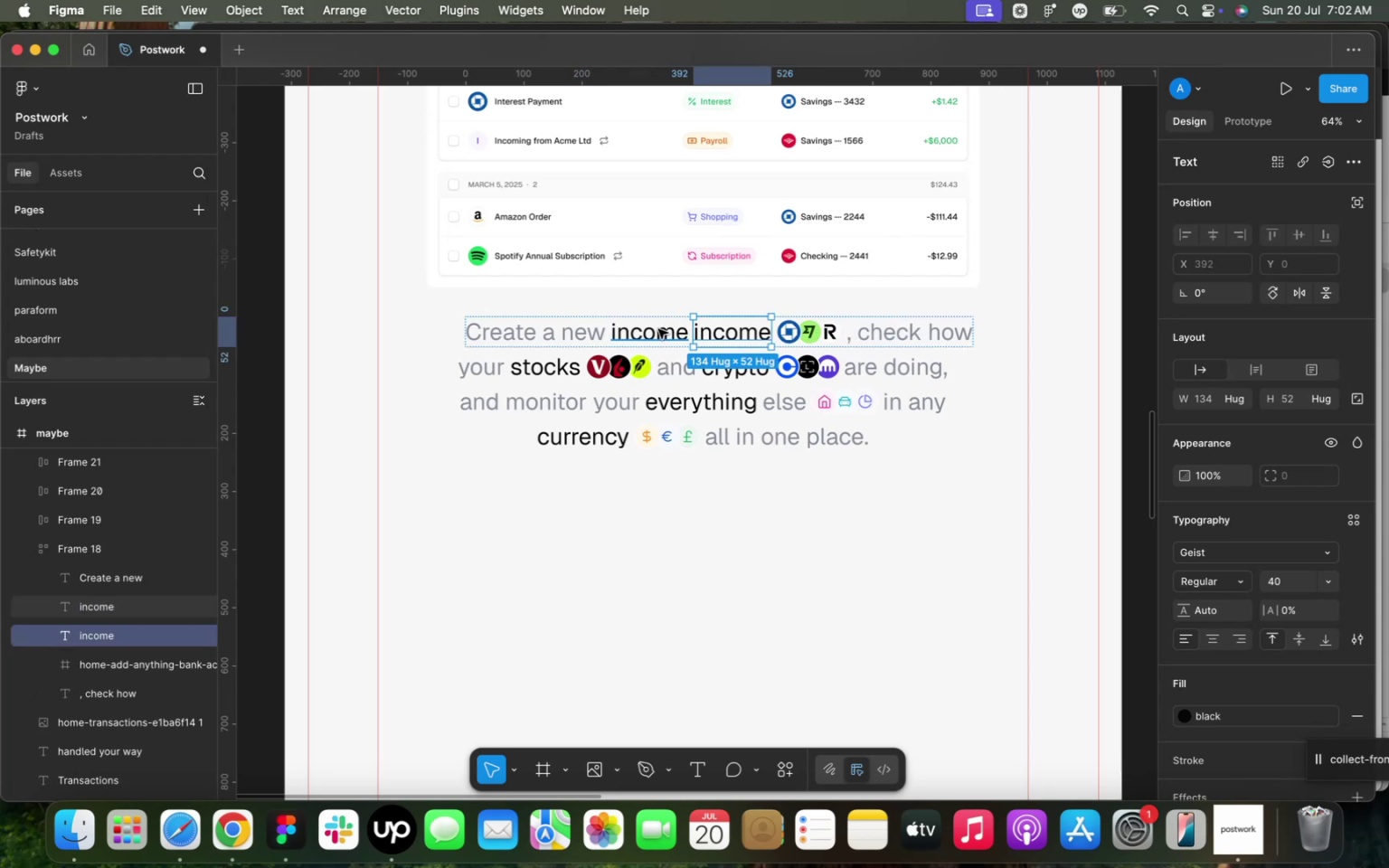 
left_click_drag(start_coordinate=[724, 335], to_coordinate=[804, 332])
 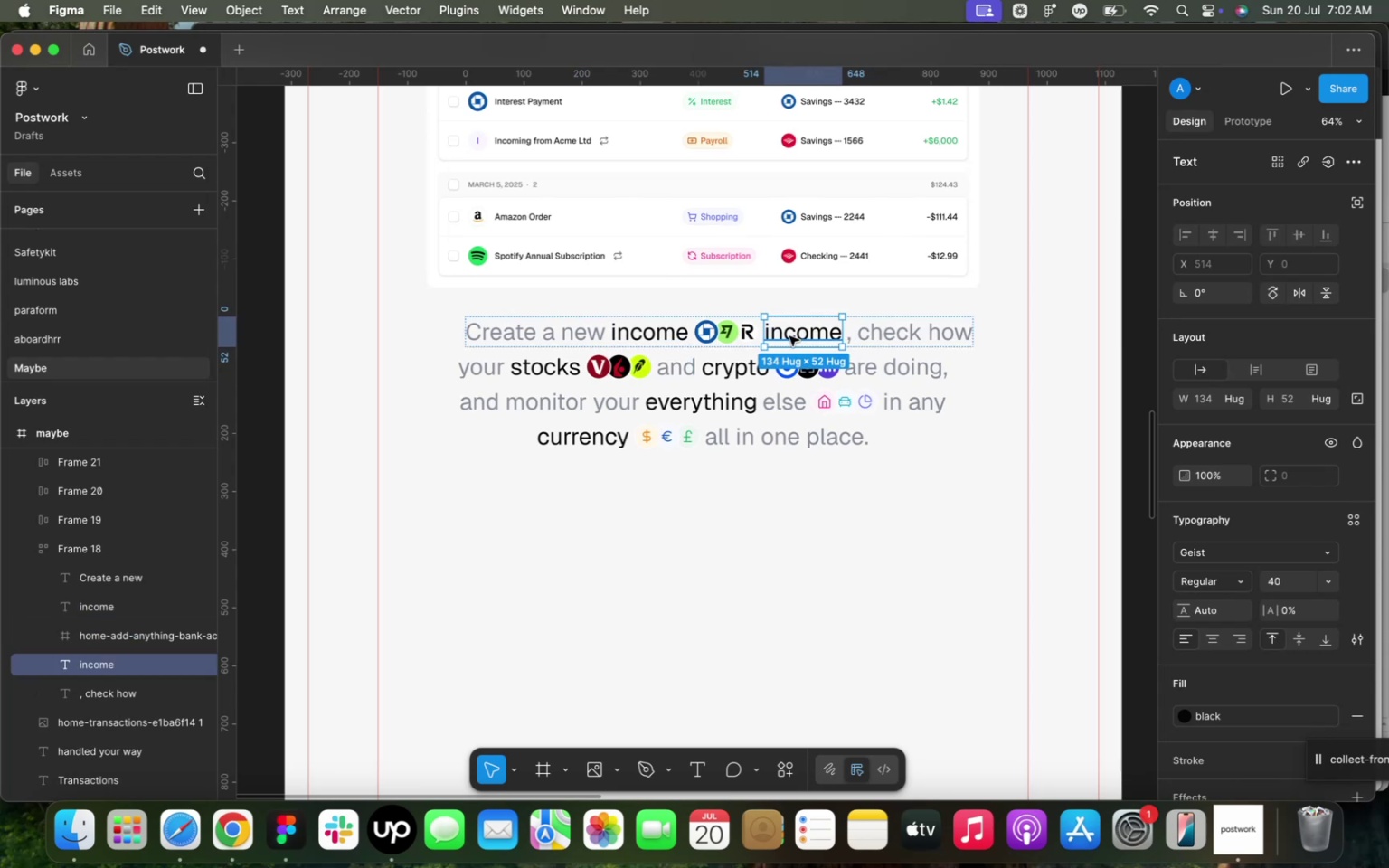 
double_click([789, 336])
 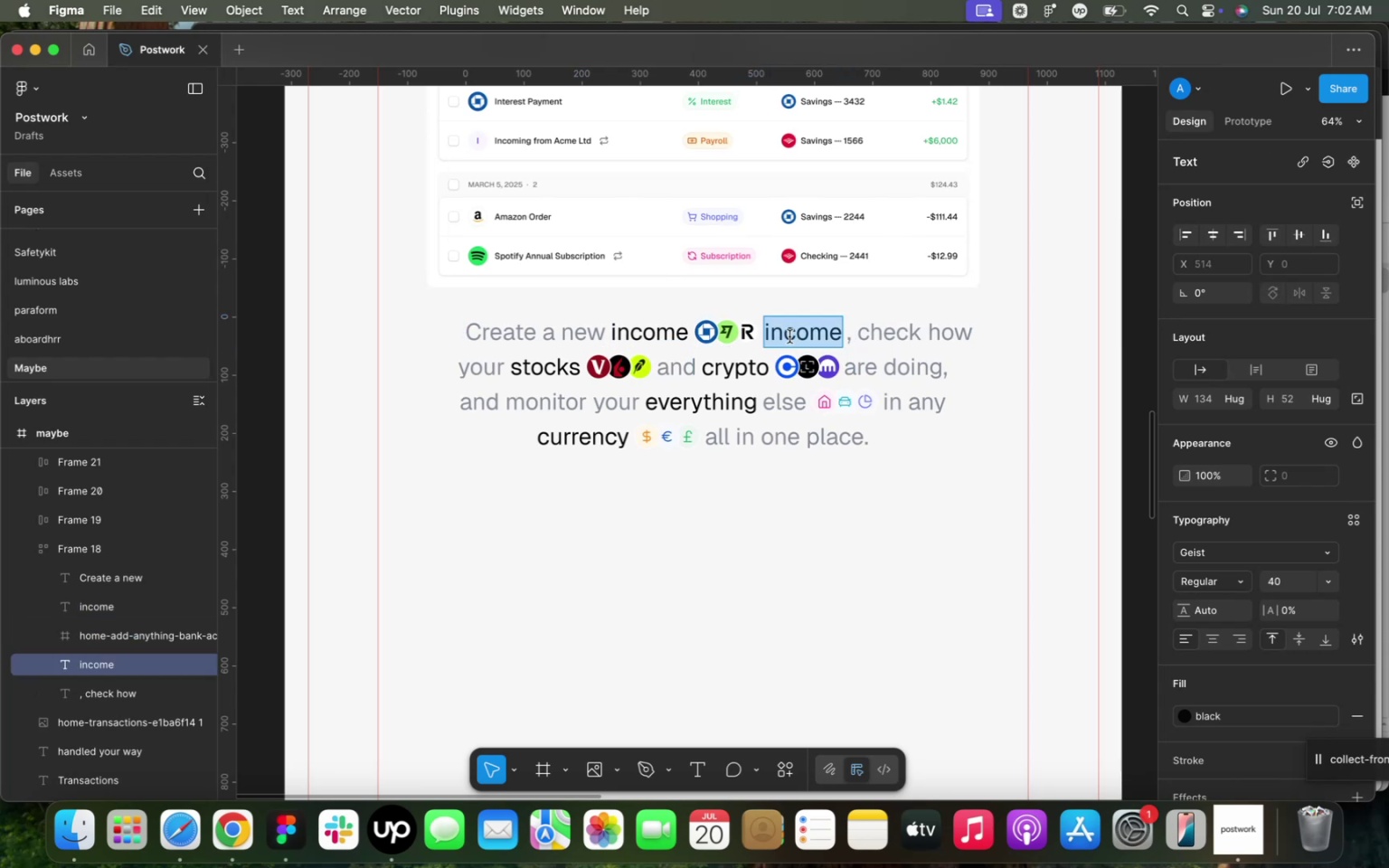 
type(expenses)
 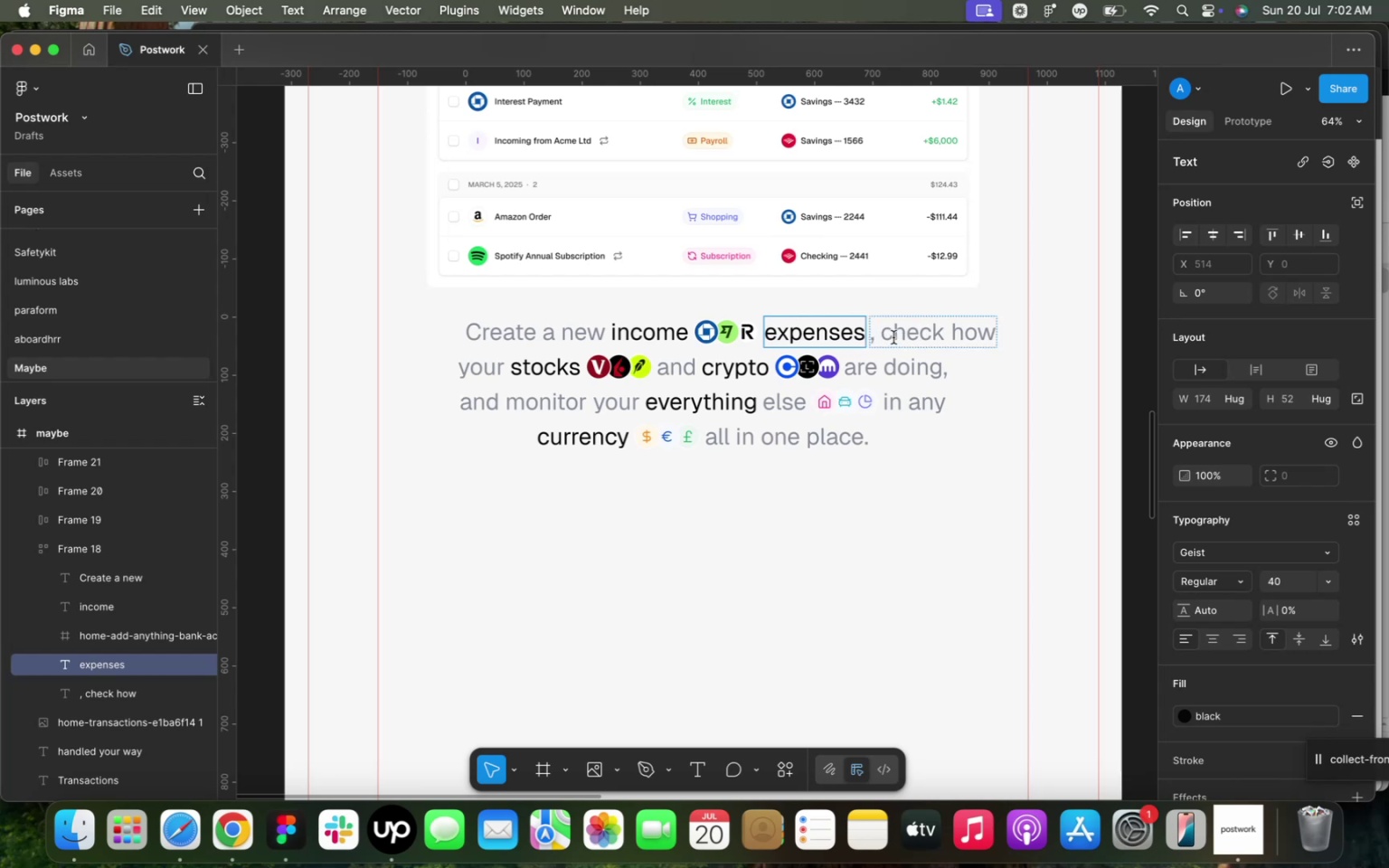 
left_click([800, 339])
 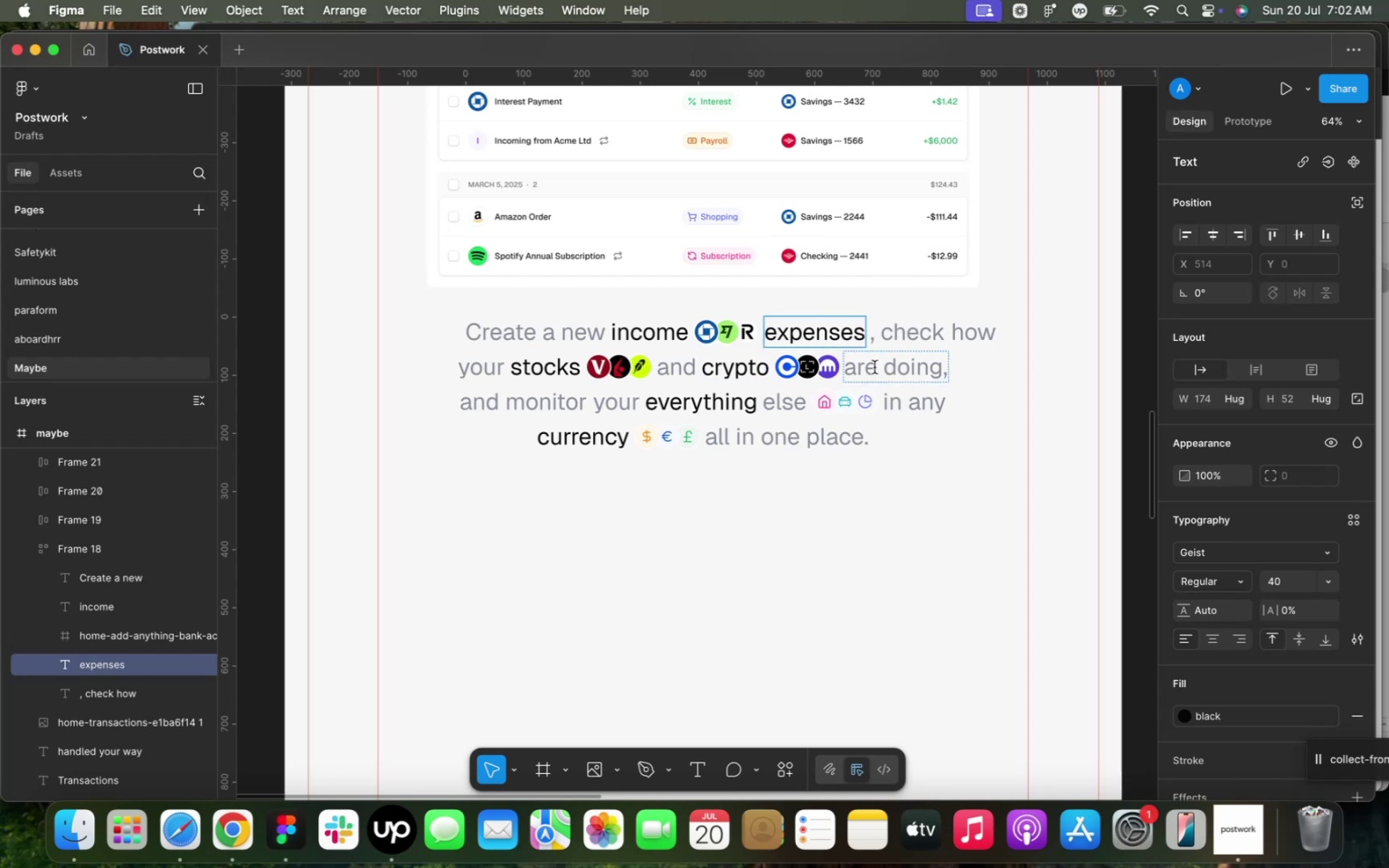 
left_click([987, 391])
 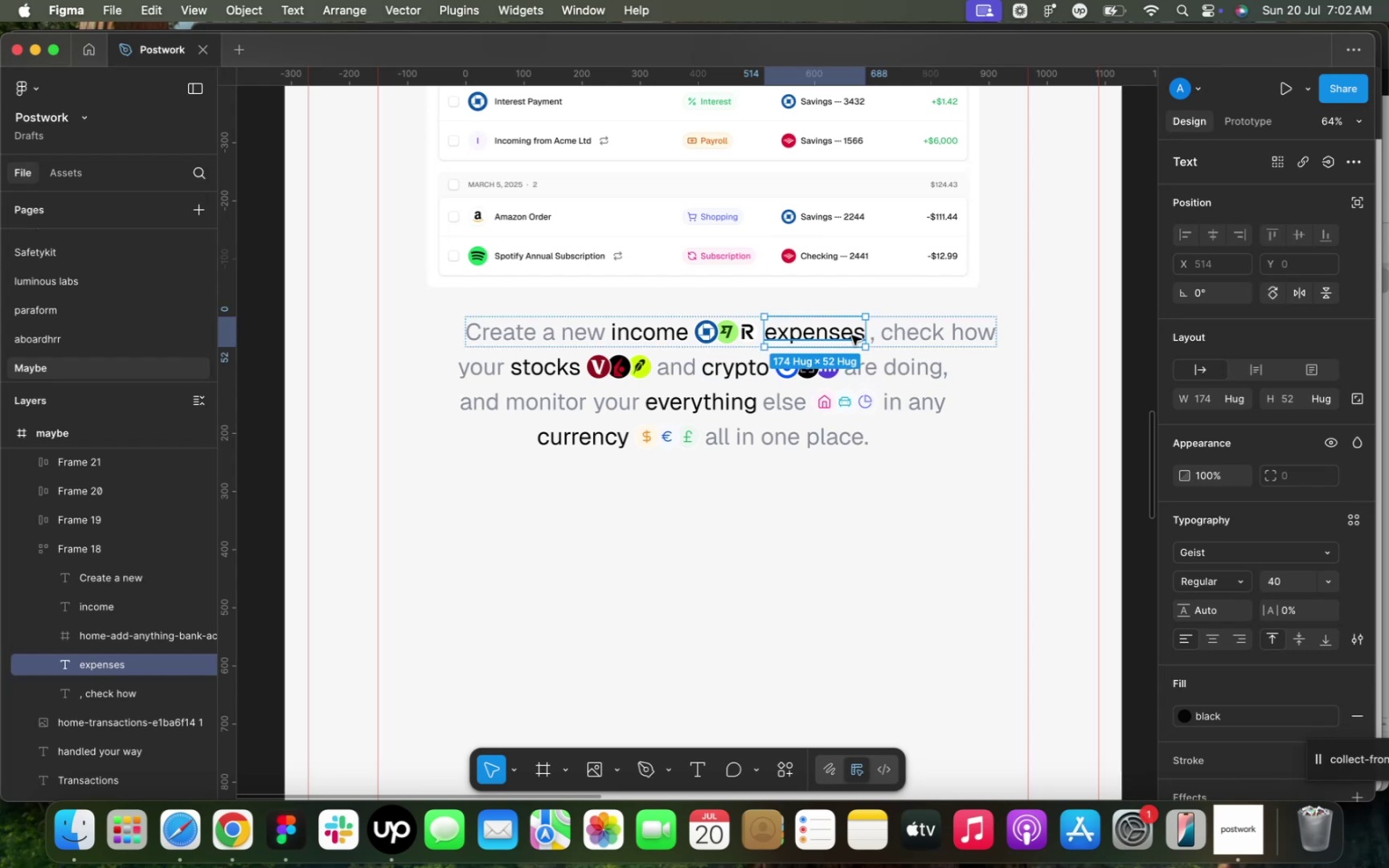 
key(Meta+D)
 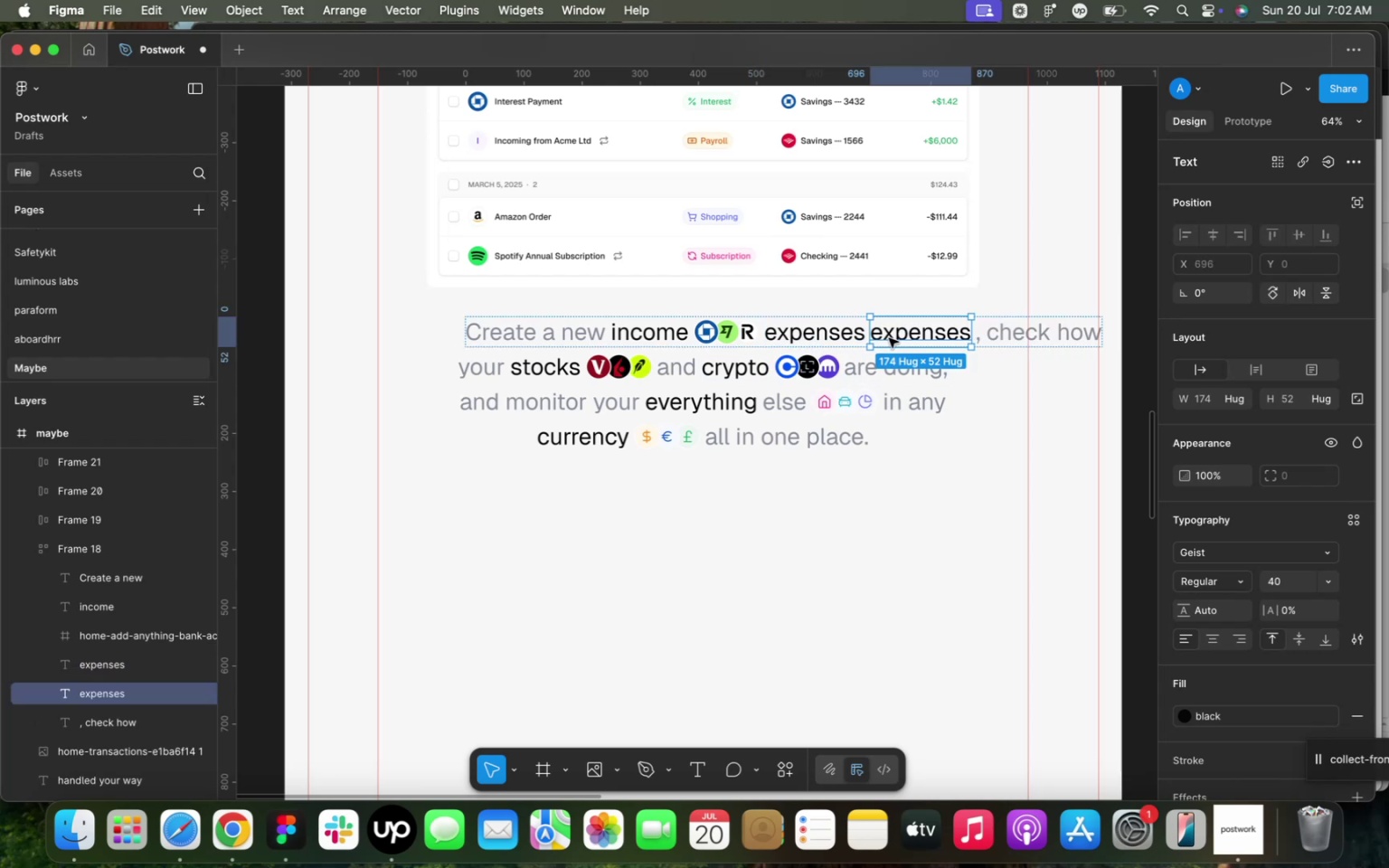 
double_click([907, 336])
 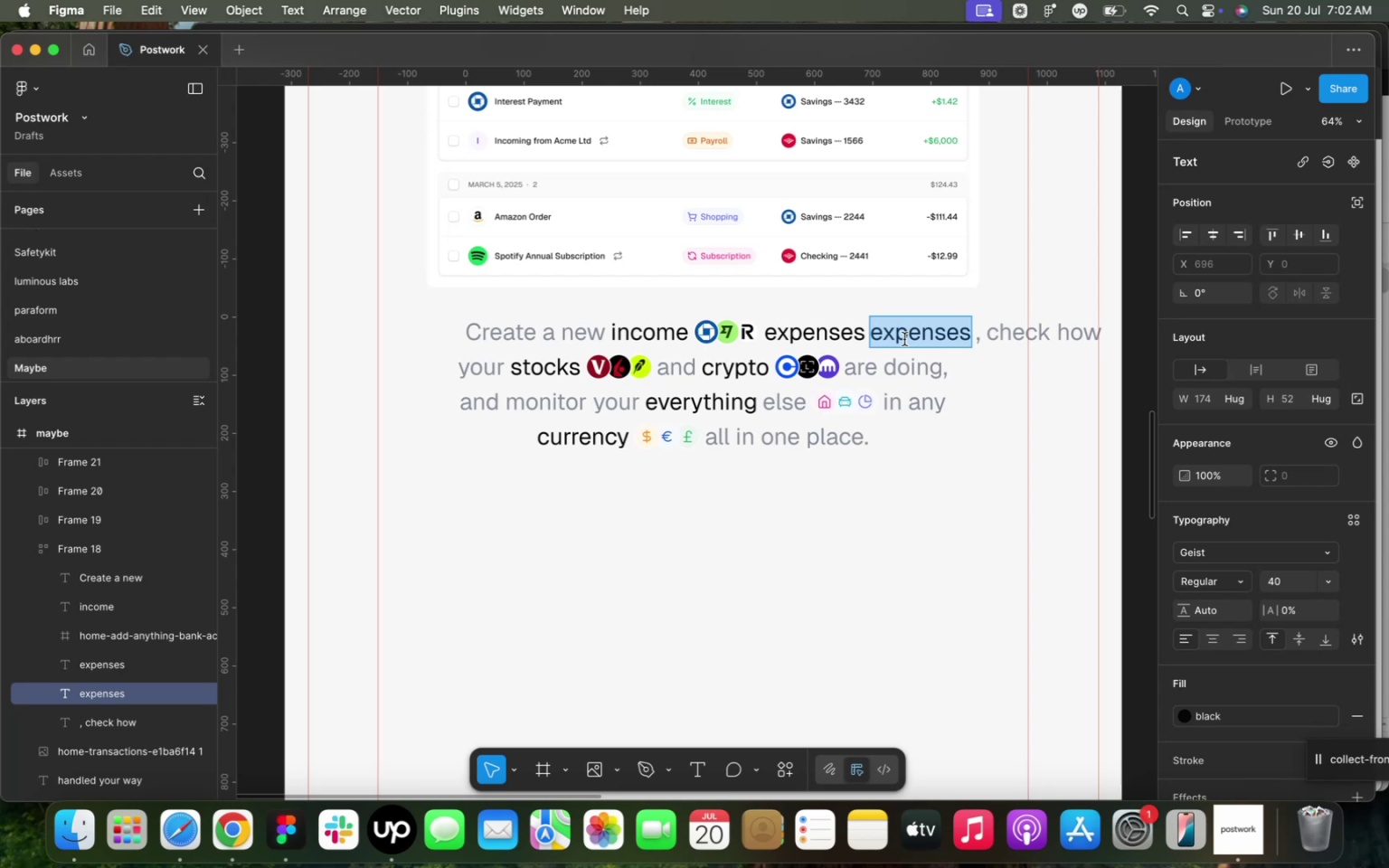 
type(or transfer)
 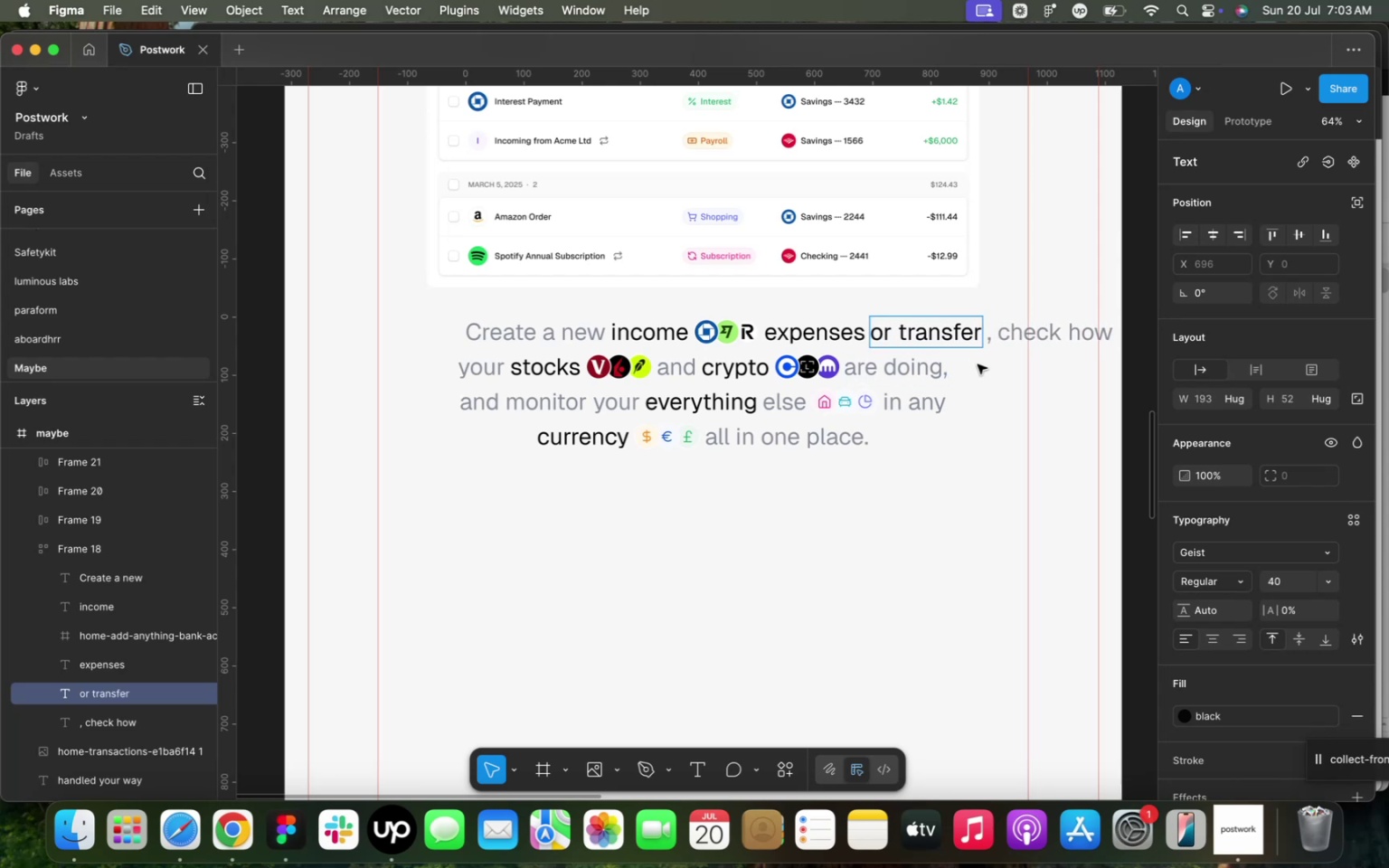 
left_click([1022, 329])
 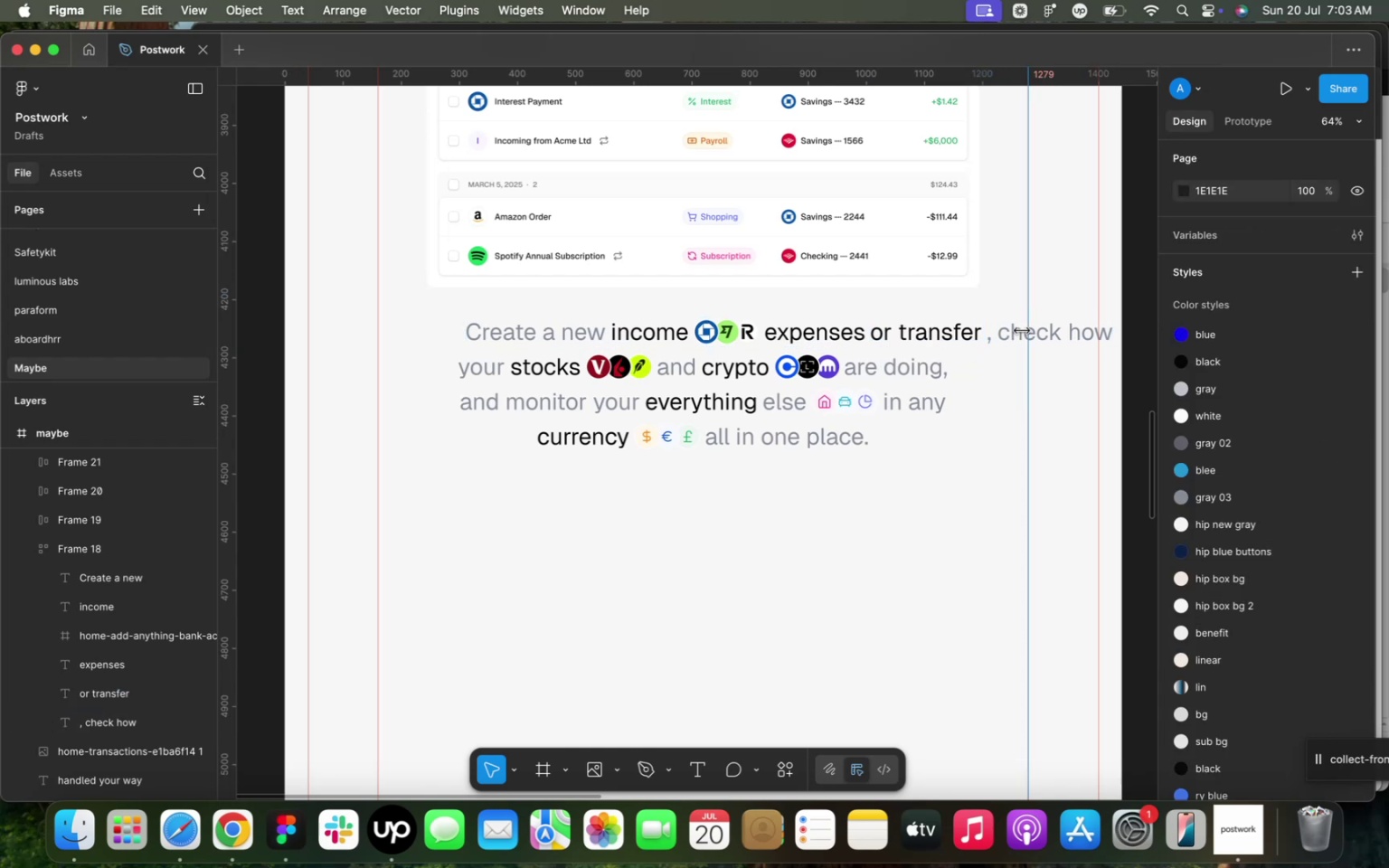 
left_click([1000, 338])
 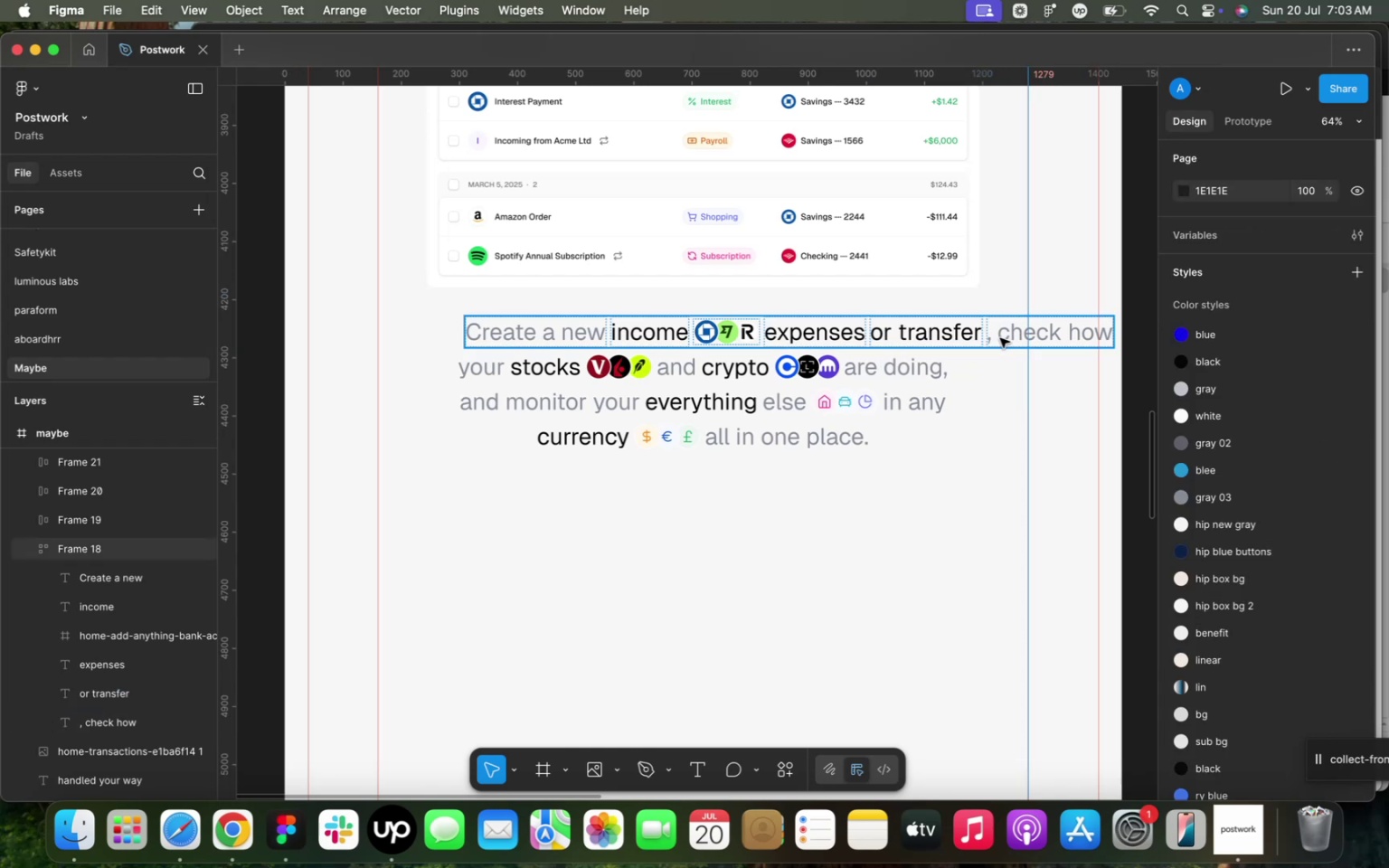 
left_click([1000, 338])
 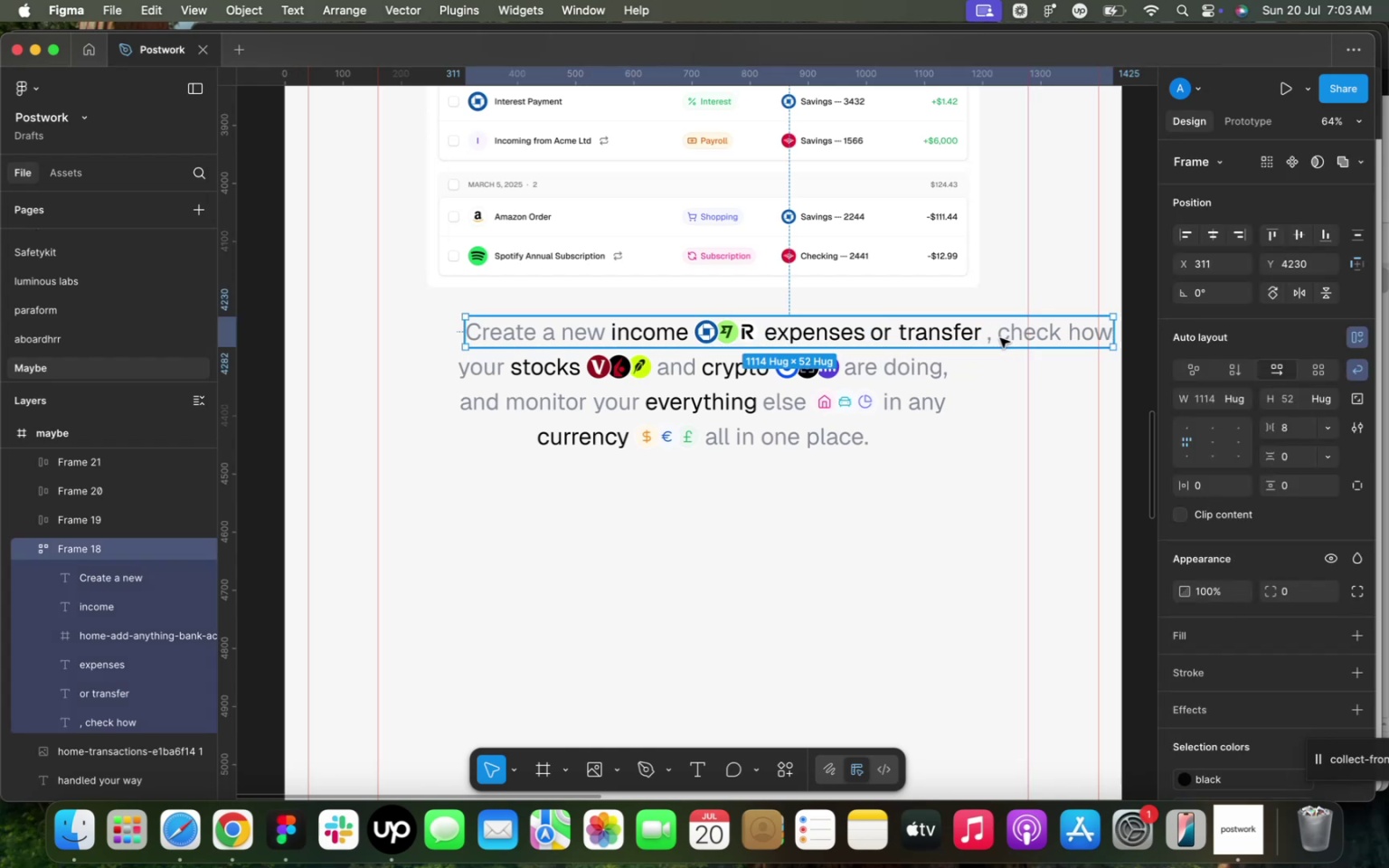 
double_click([999, 339])
 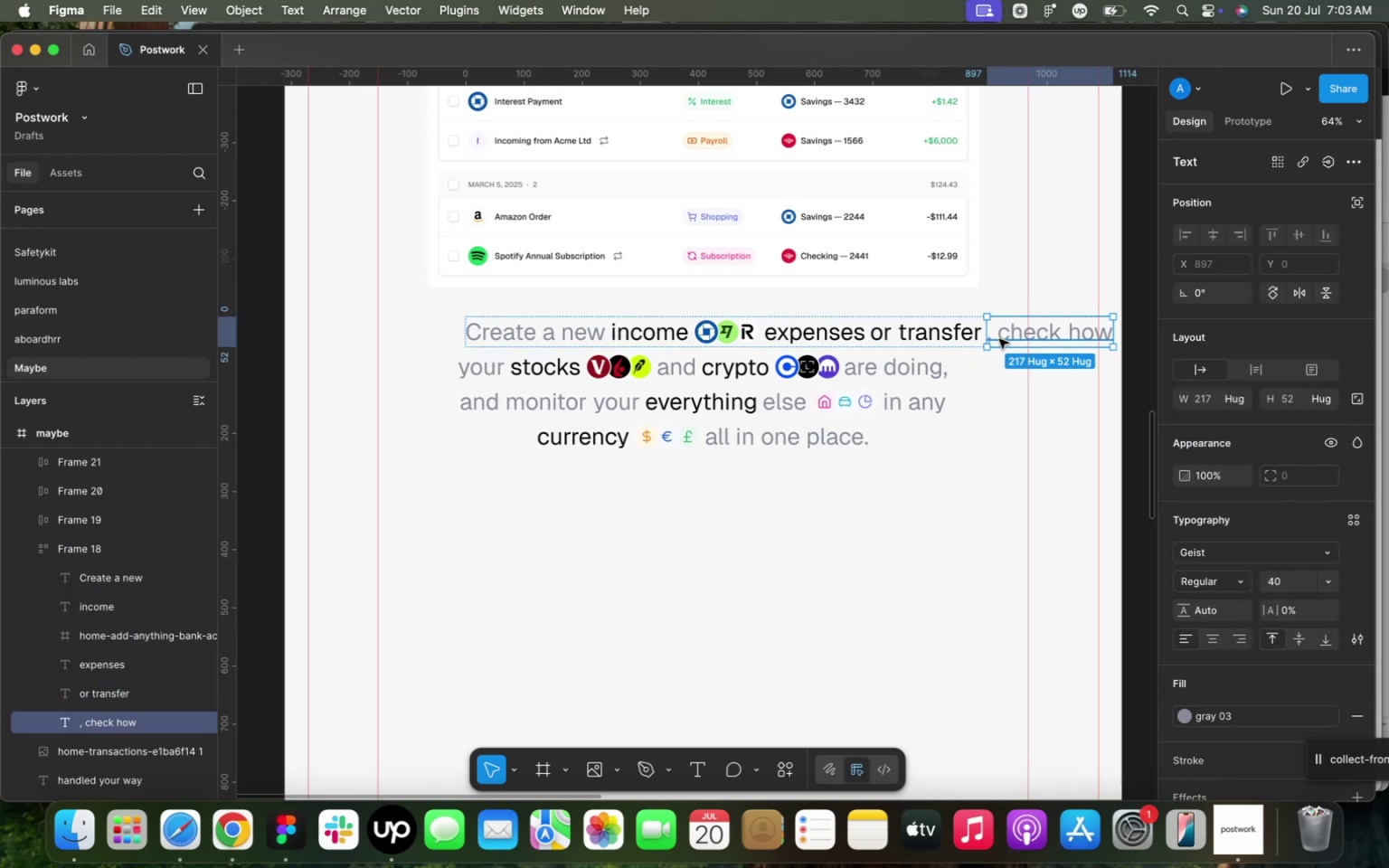 
key(Backspace)
 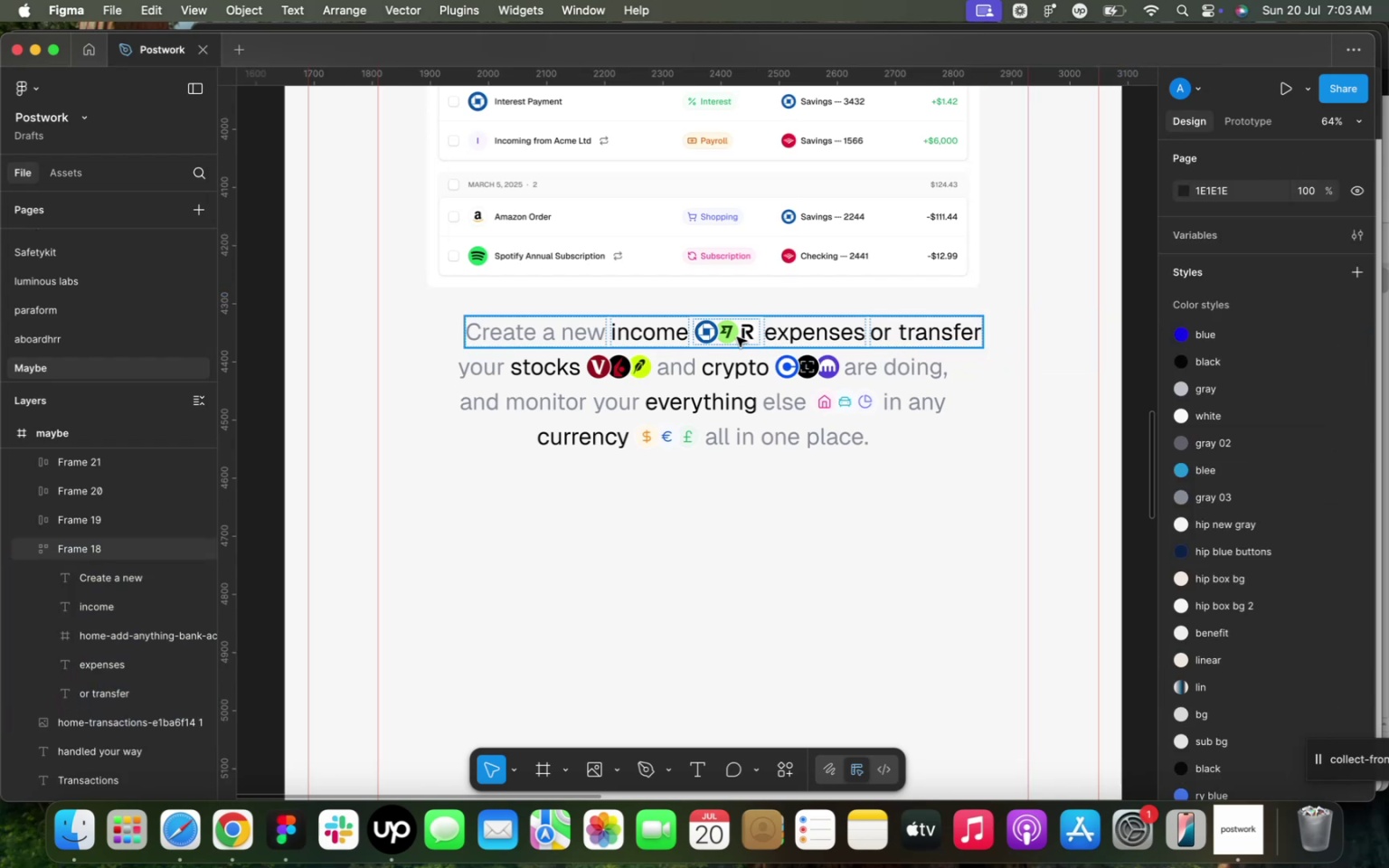 
double_click([737, 337])
 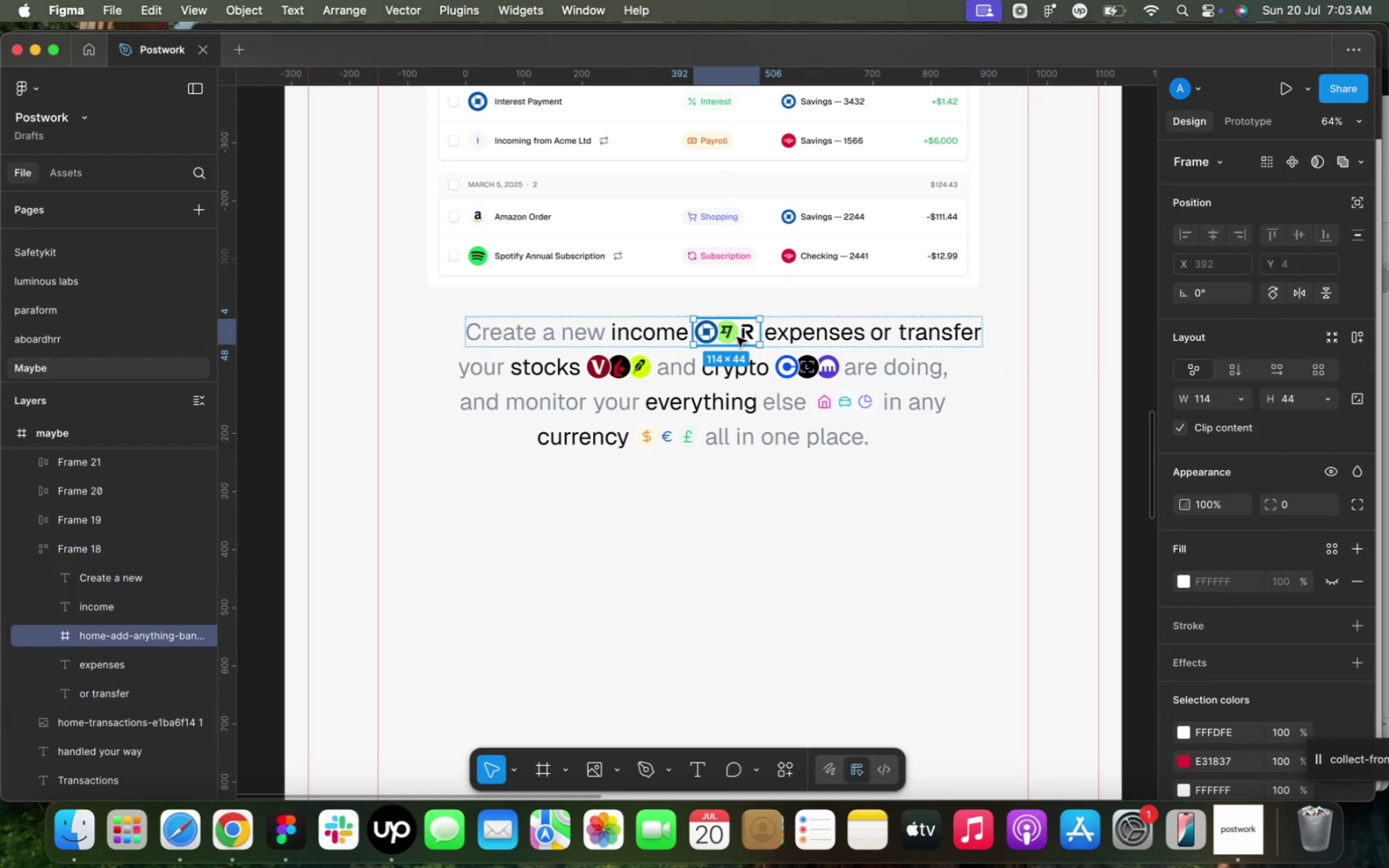 
key(Meta+D)
 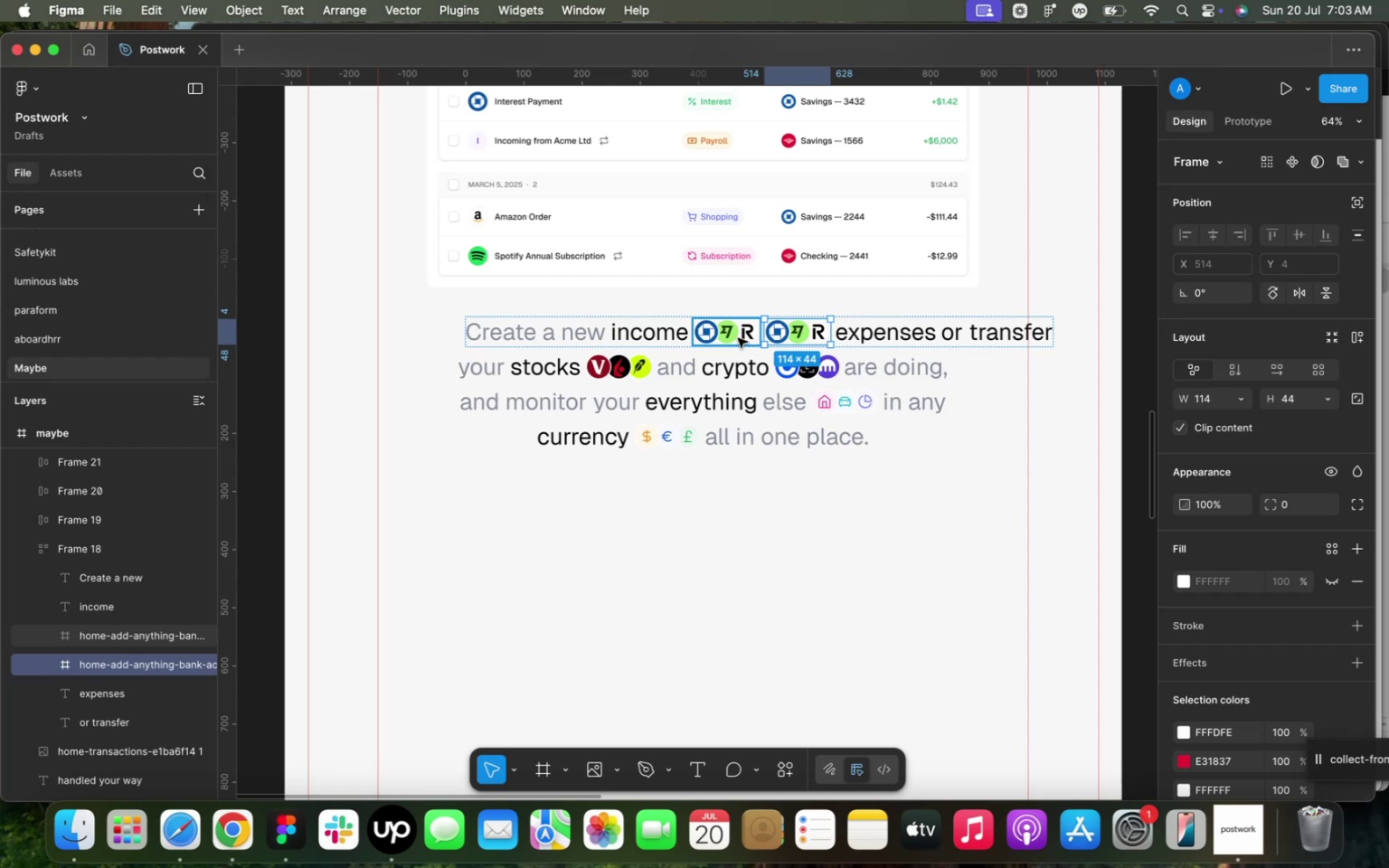 
left_click_drag(start_coordinate=[782, 332], to_coordinate=[936, 335])
 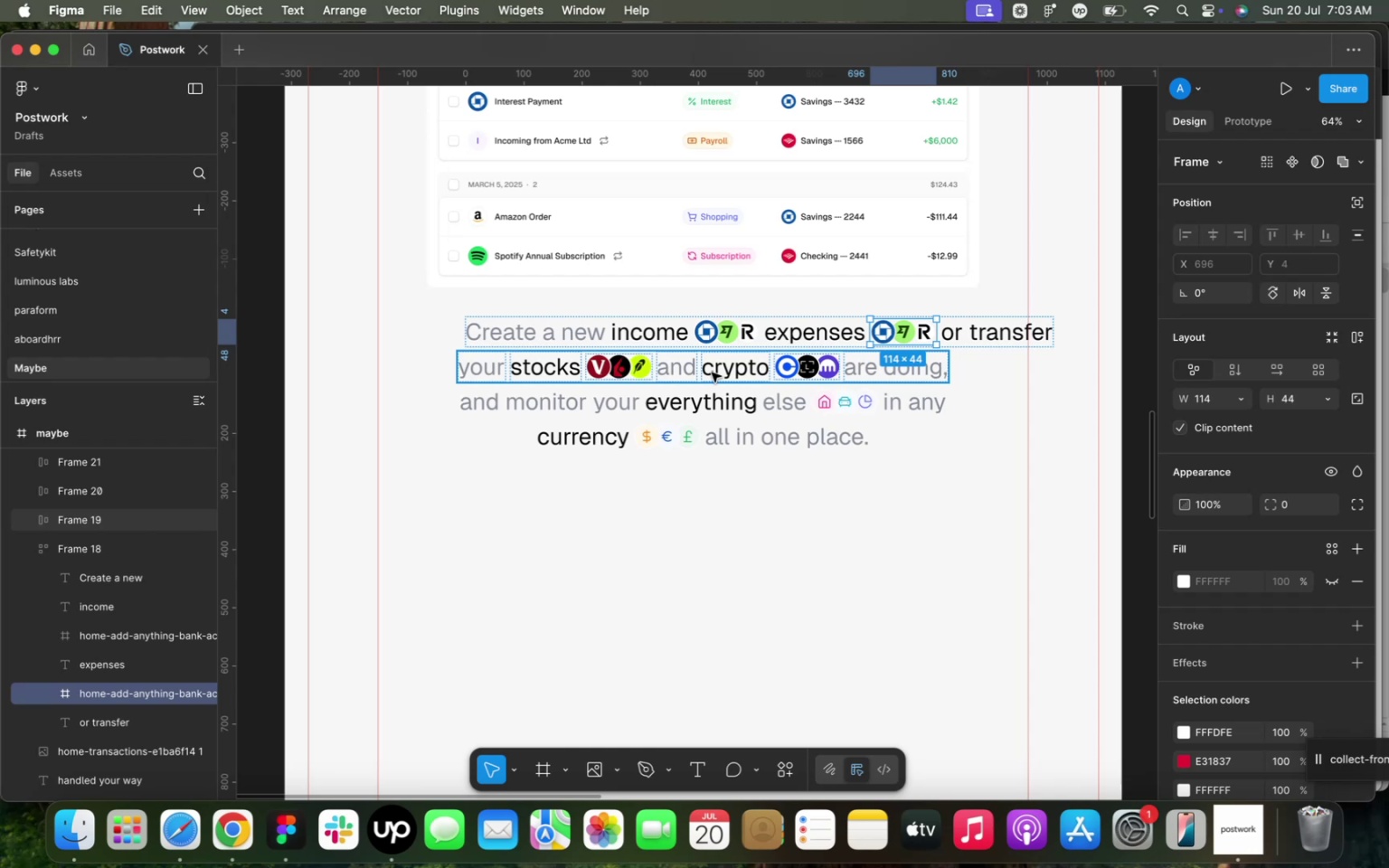 
wait(44.55)
 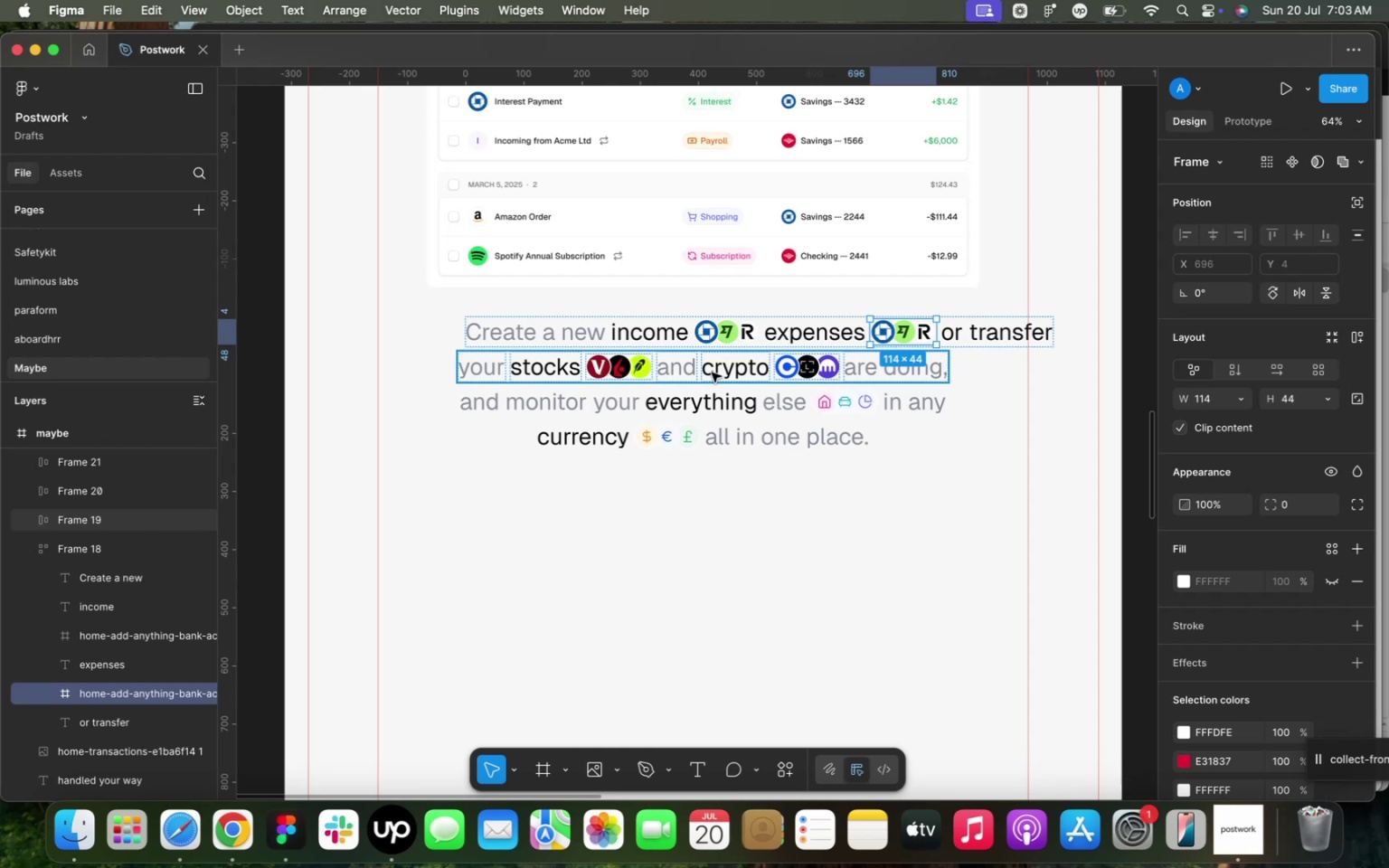 
scroll: coordinate [679, 497], scroll_direction: down, amount: 2.0
 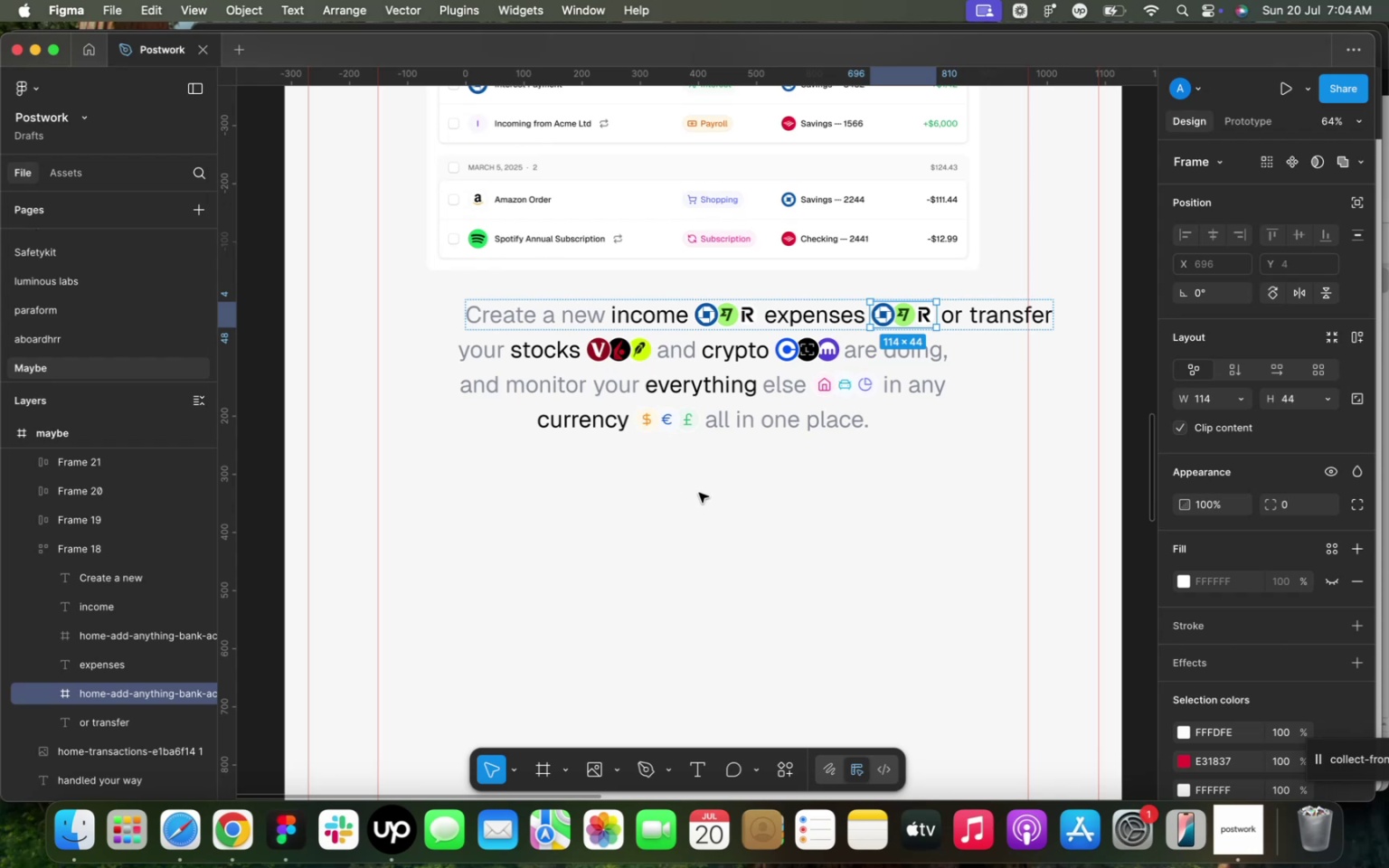 
wait(26.22)
 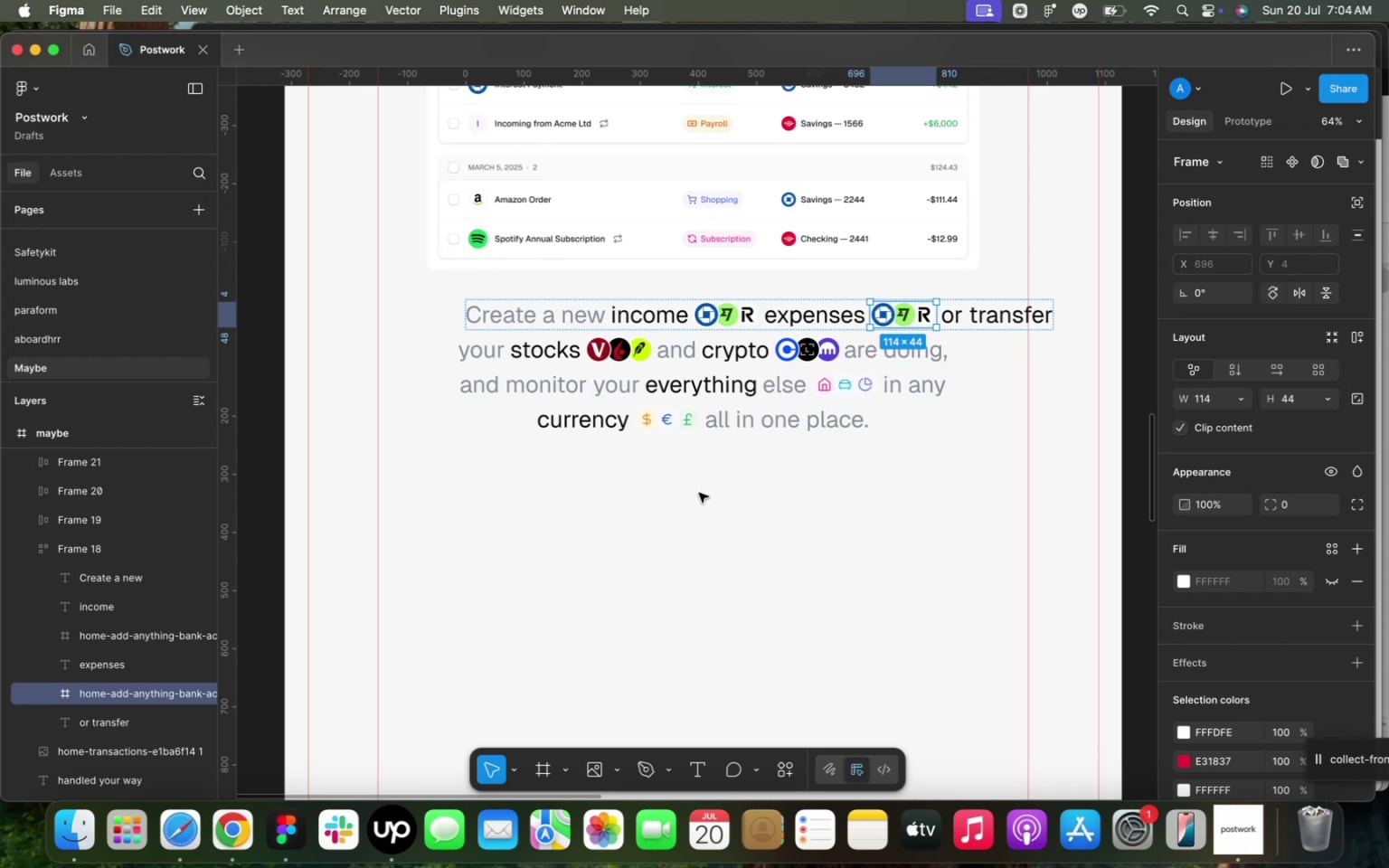 
scroll: coordinate [701, 495], scroll_direction: up, amount: 6.0
 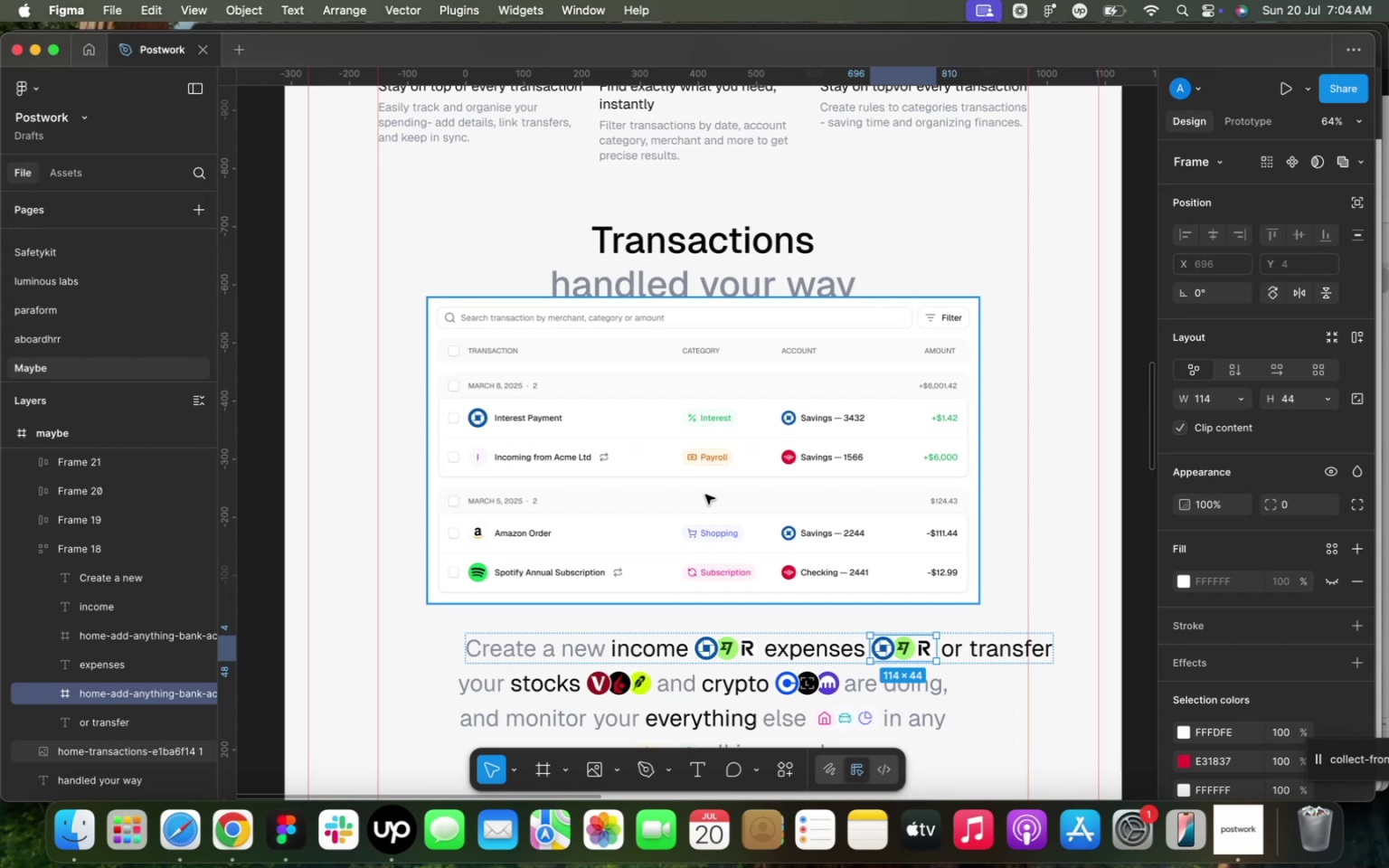 
wait(22.02)
 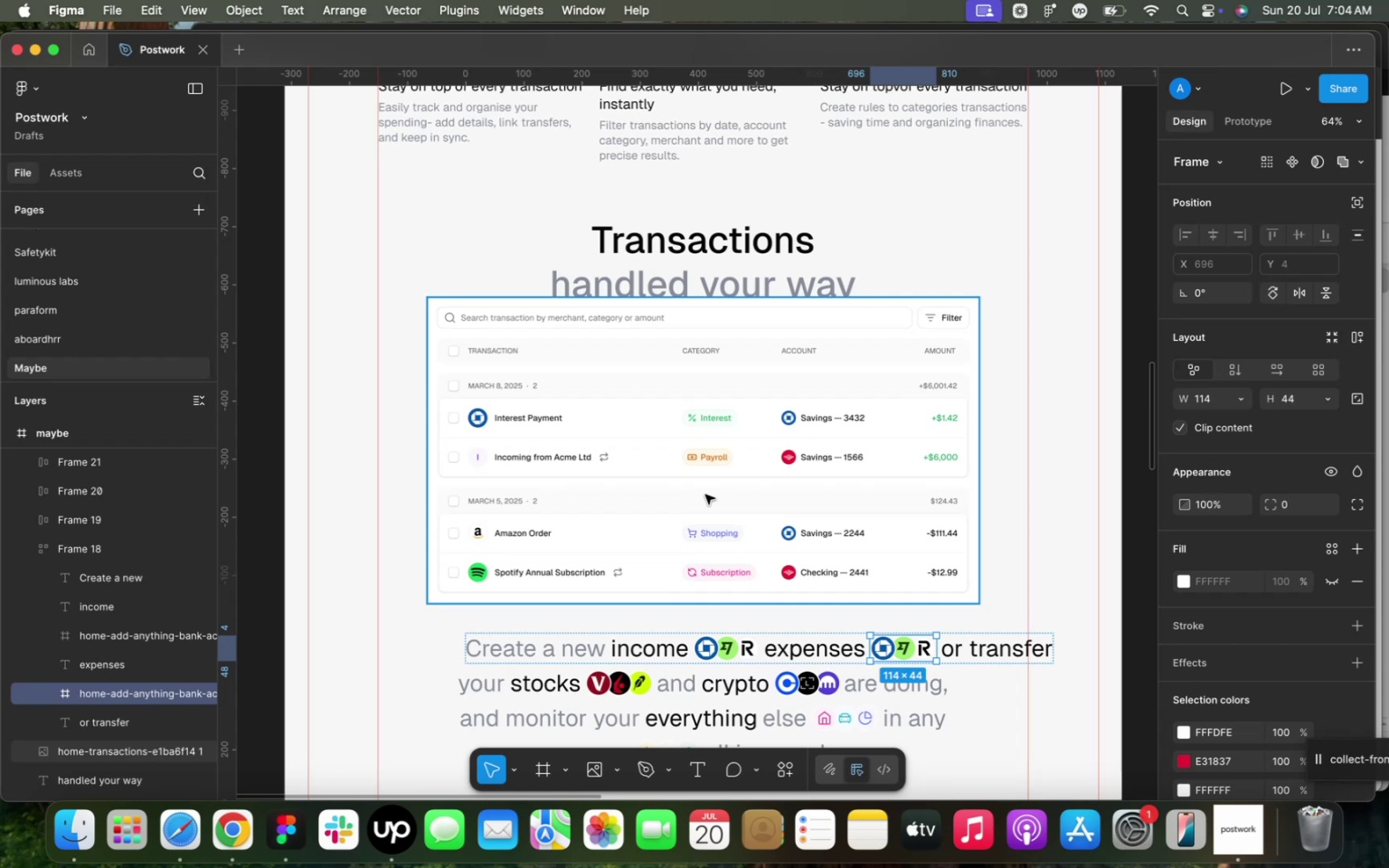 
scroll: coordinate [705, 495], scroll_direction: down, amount: 2.0
 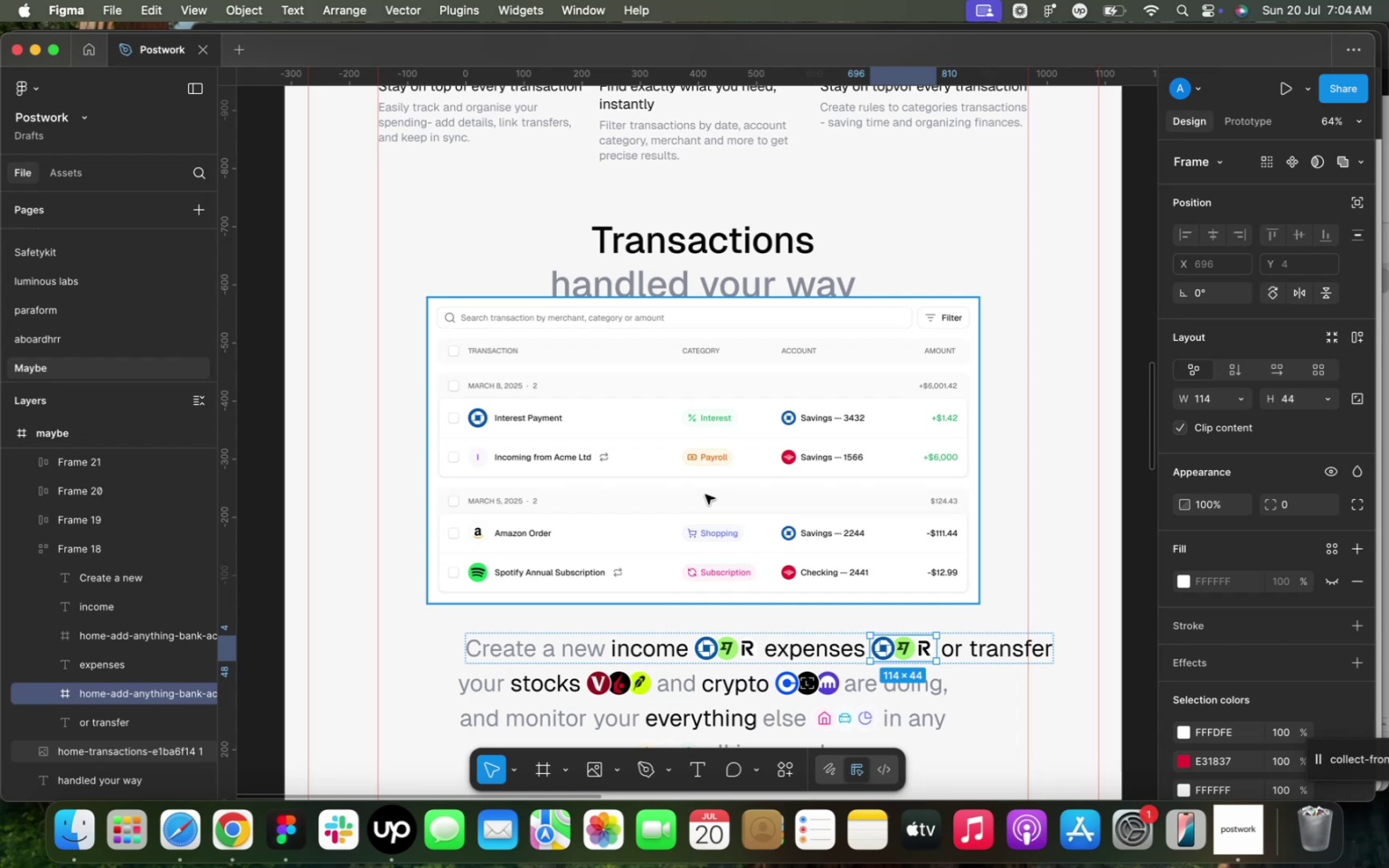 
scroll: coordinate [705, 495], scroll_direction: none, amount: 0.0
 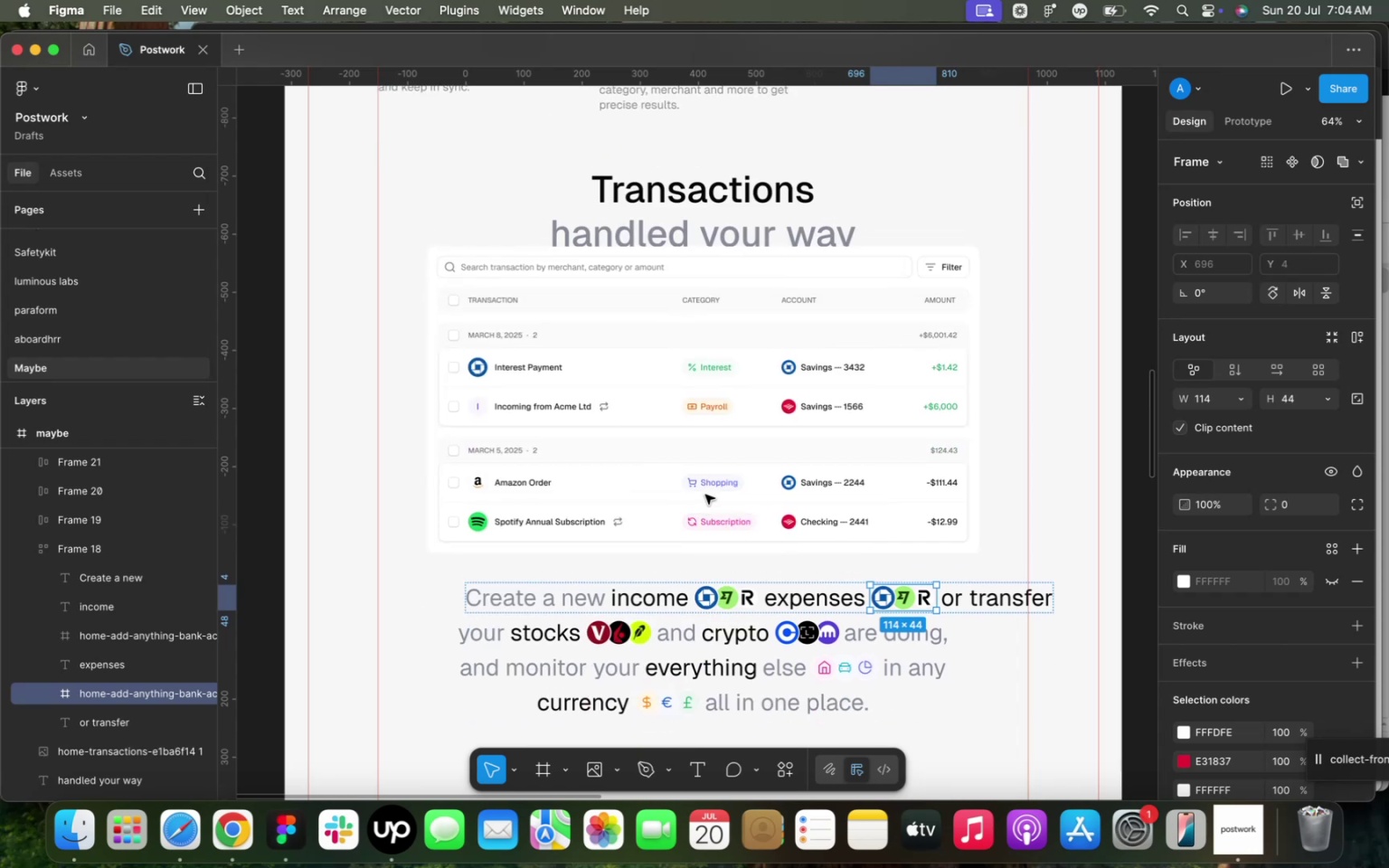 
scroll: coordinate [705, 495], scroll_direction: down, amount: 4.0
 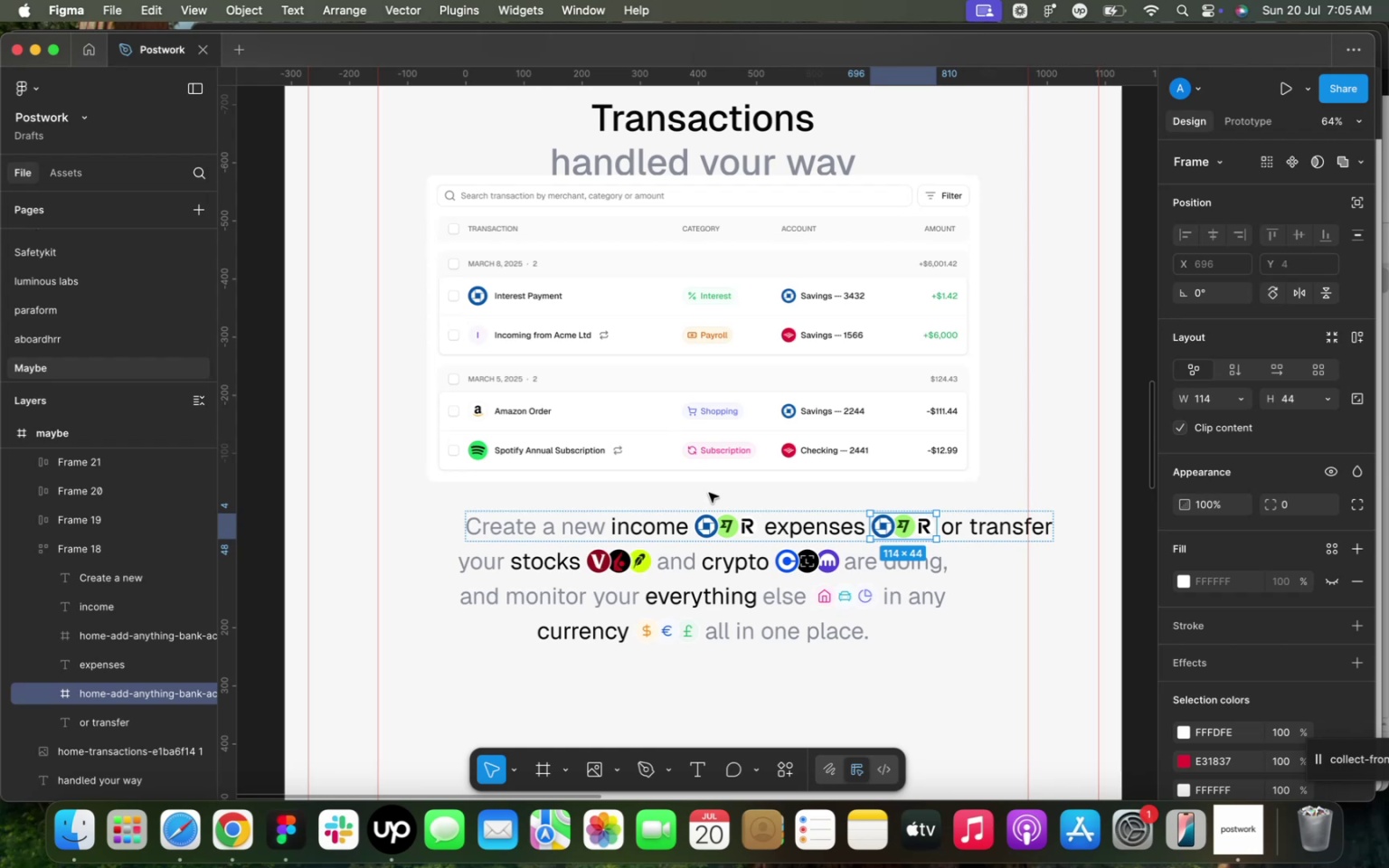 
wait(15.09)
 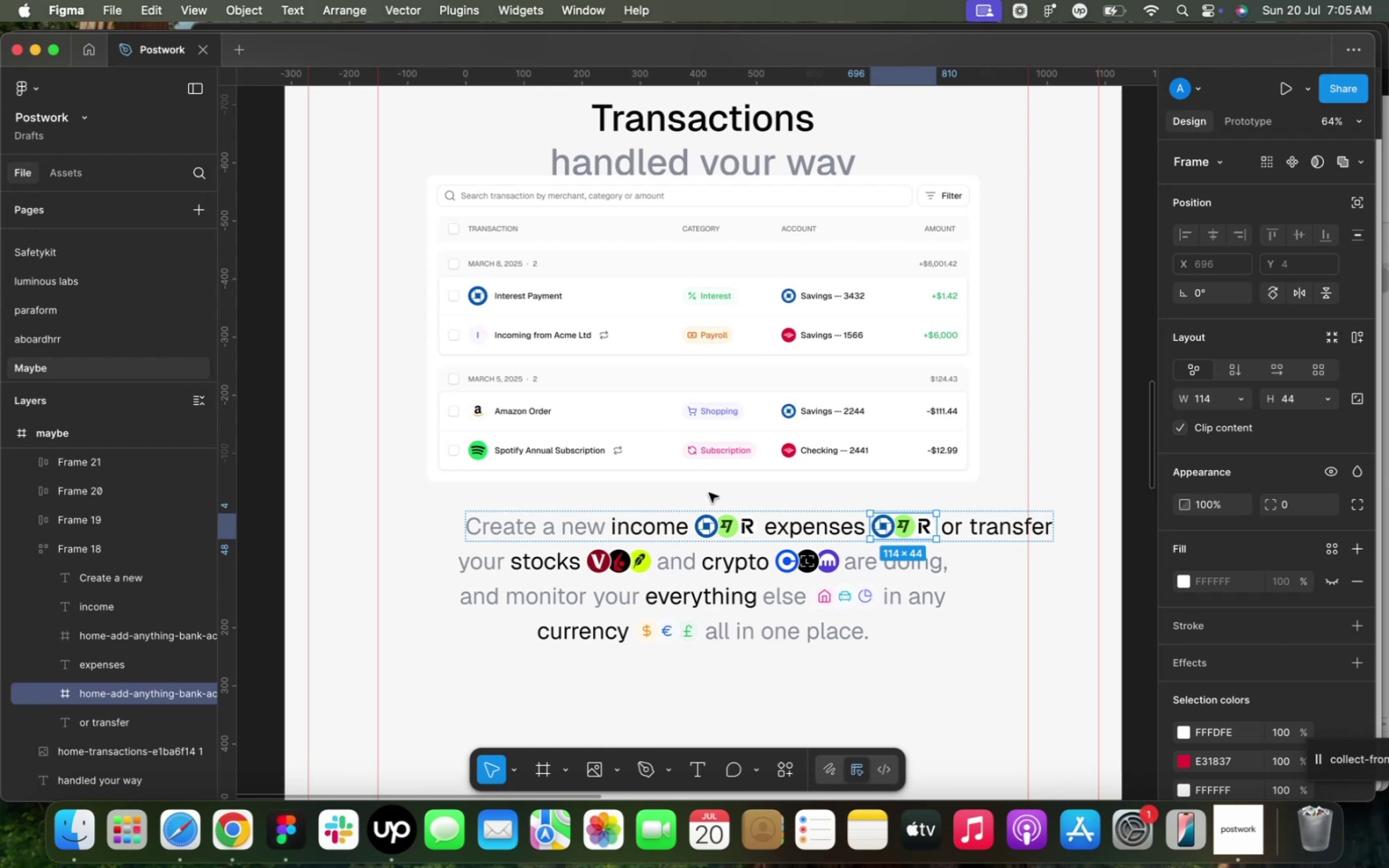 
scroll: coordinate [709, 493], scroll_direction: down, amount: 2.0
 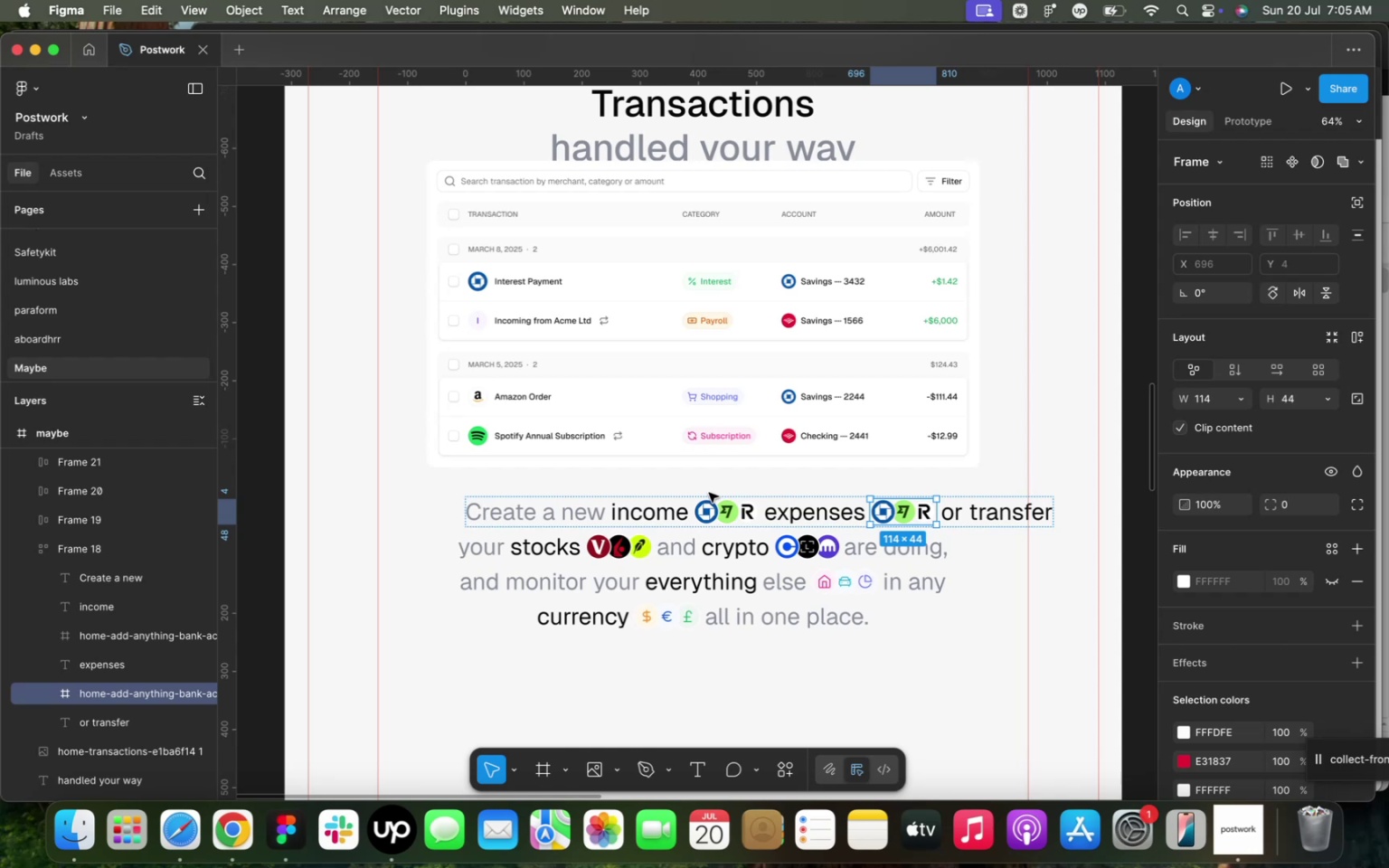 
wait(6.02)
 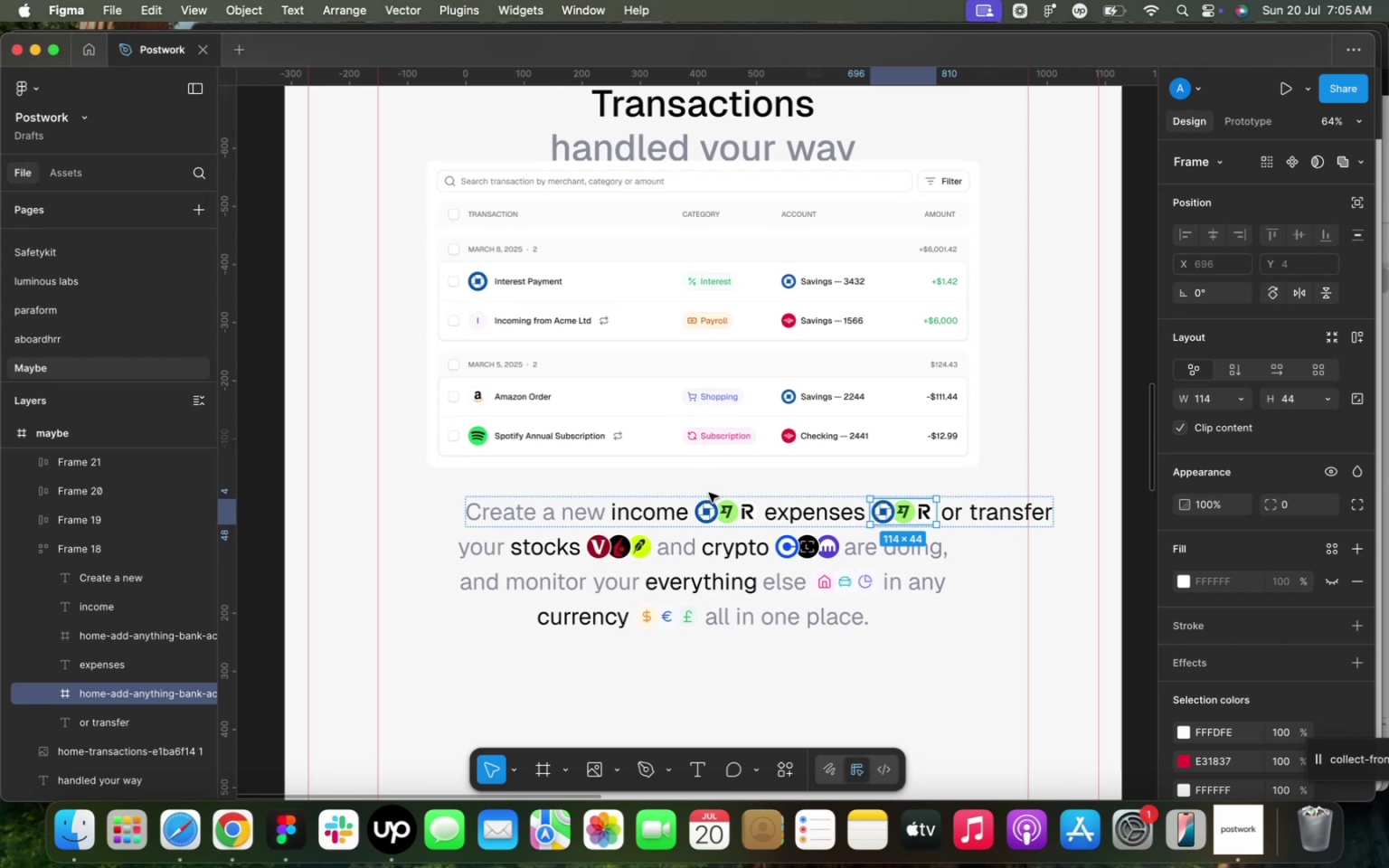 
scroll: coordinate [709, 493], scroll_direction: down, amount: 1.0
 